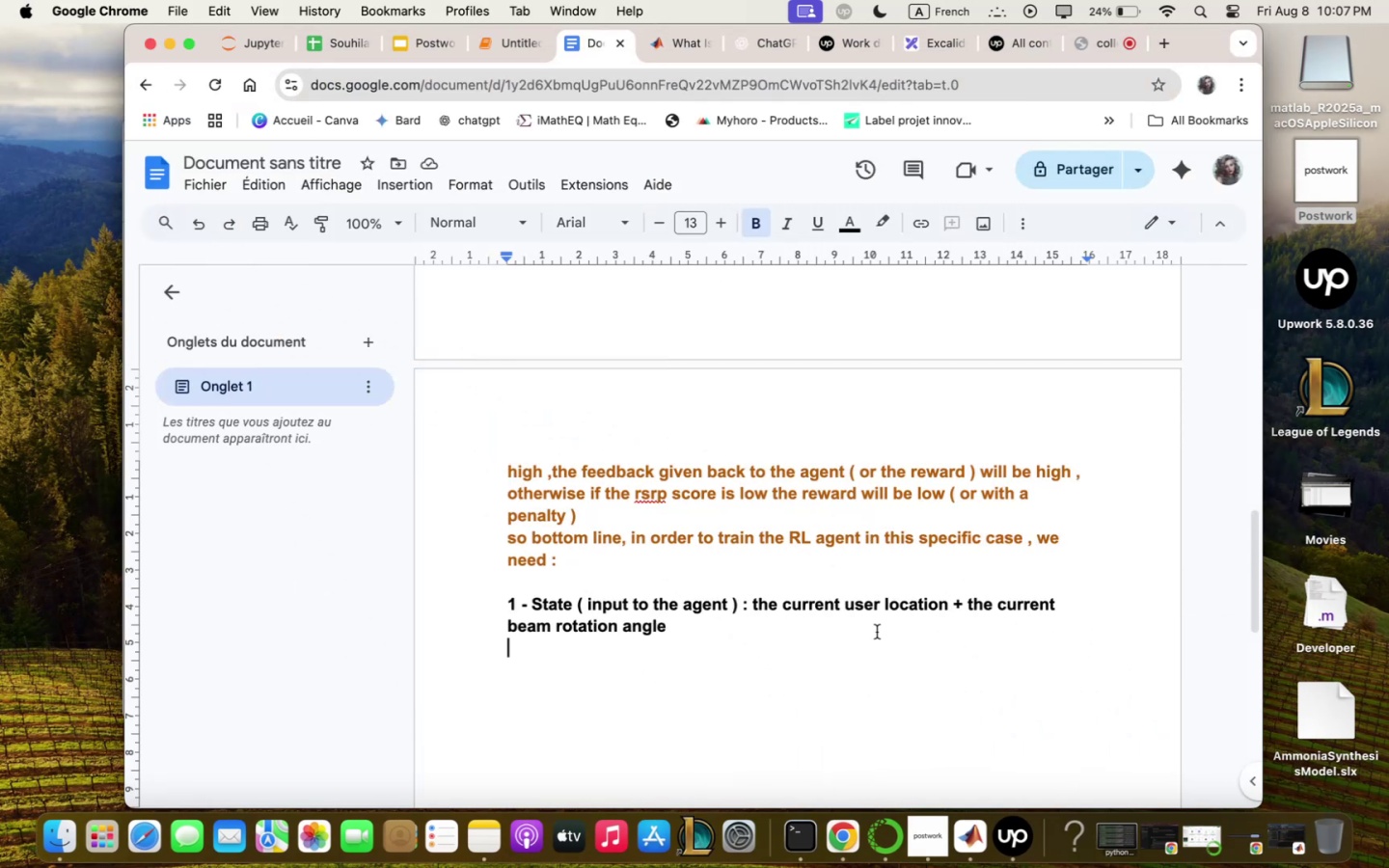 
key(Shift+2)
 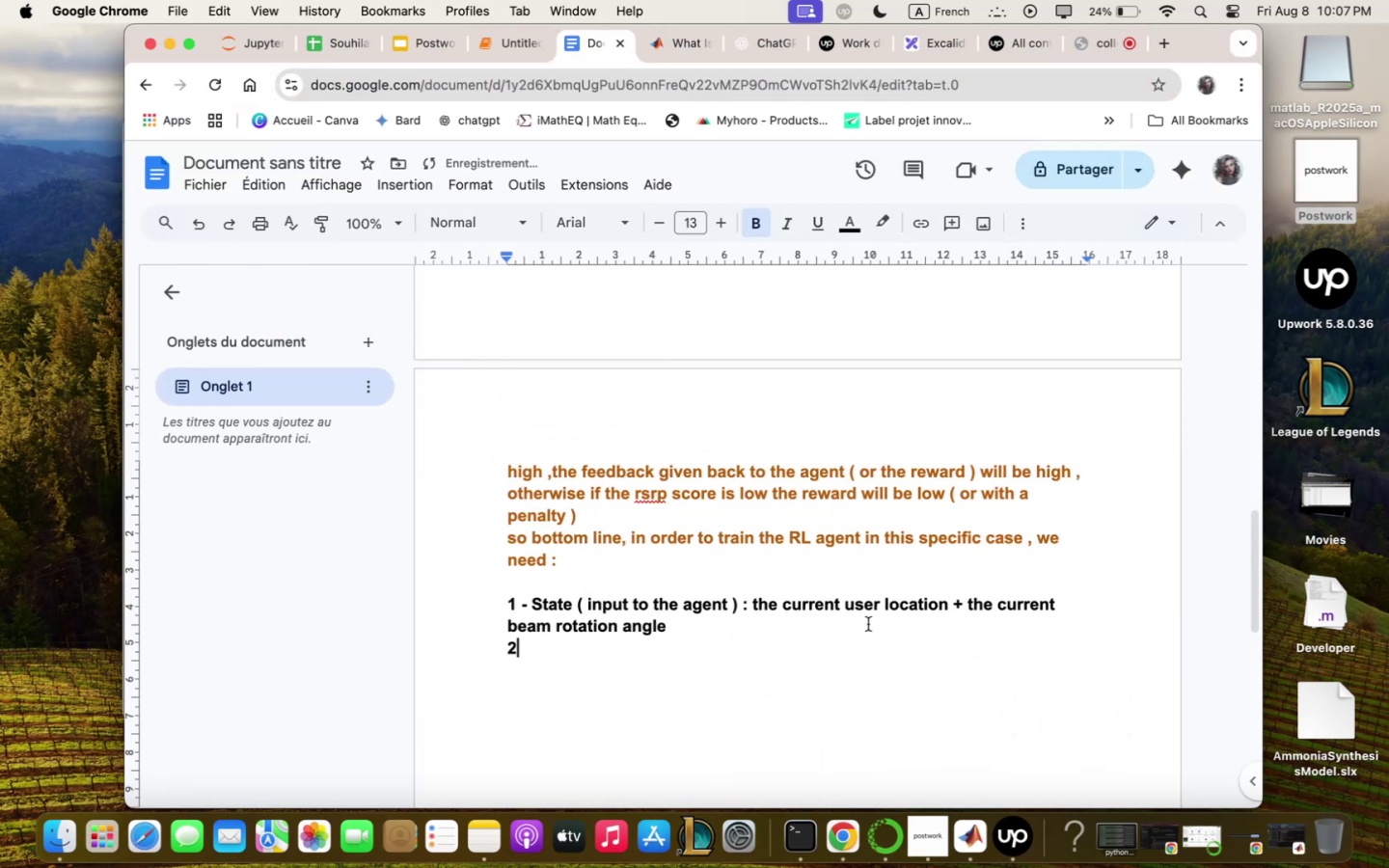 
key(Space)
 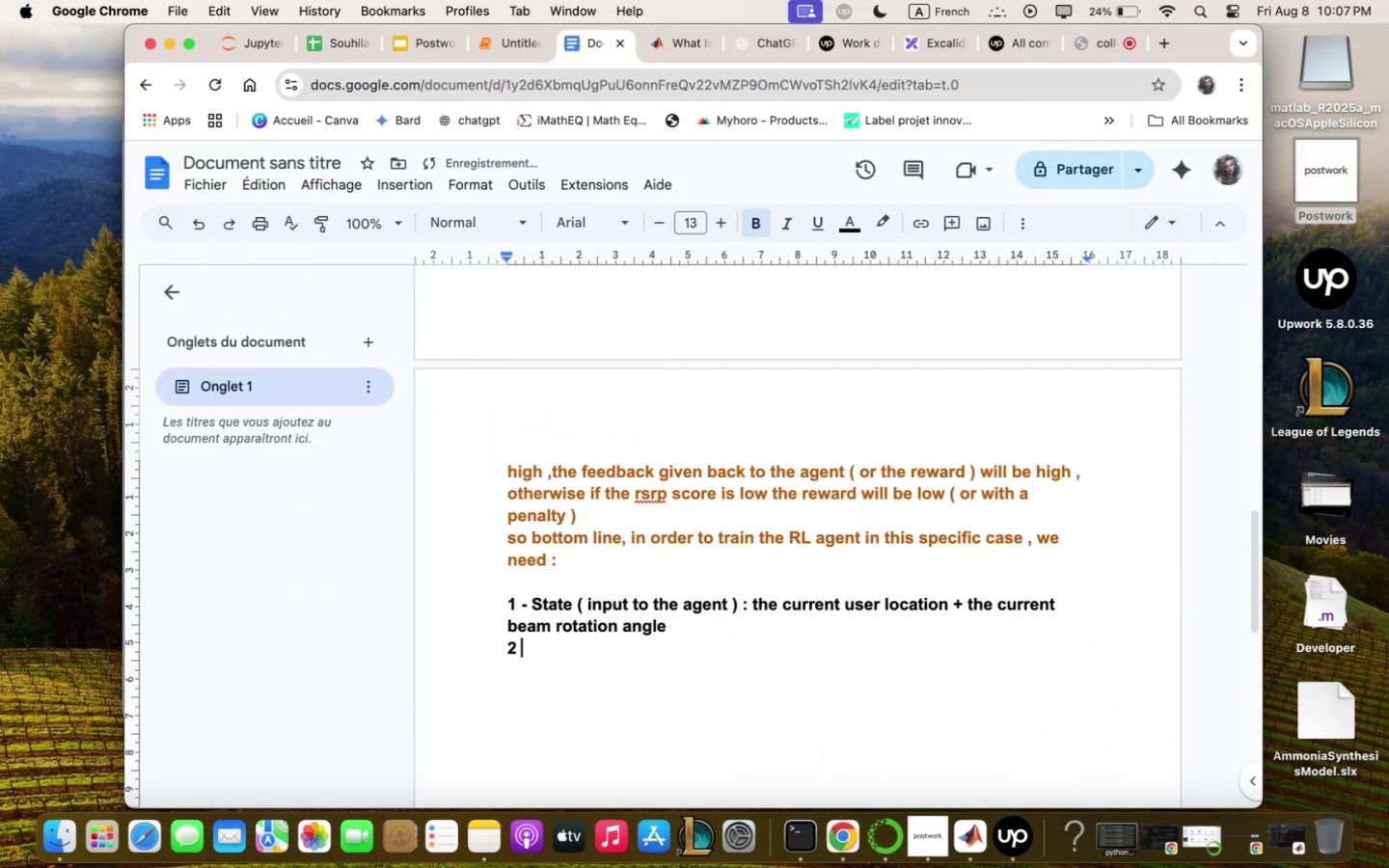 
key(Equal)
 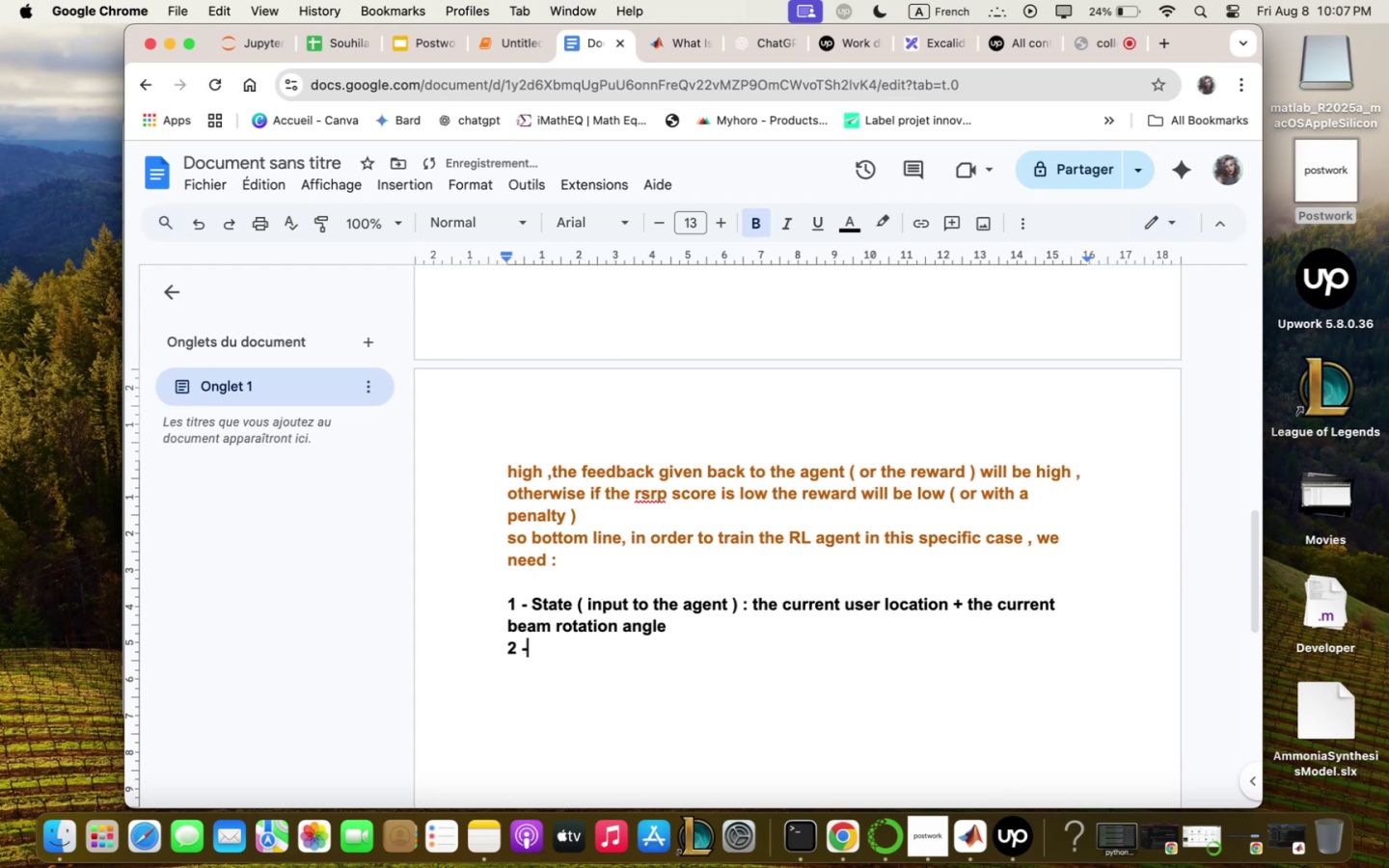 
key(Space)
 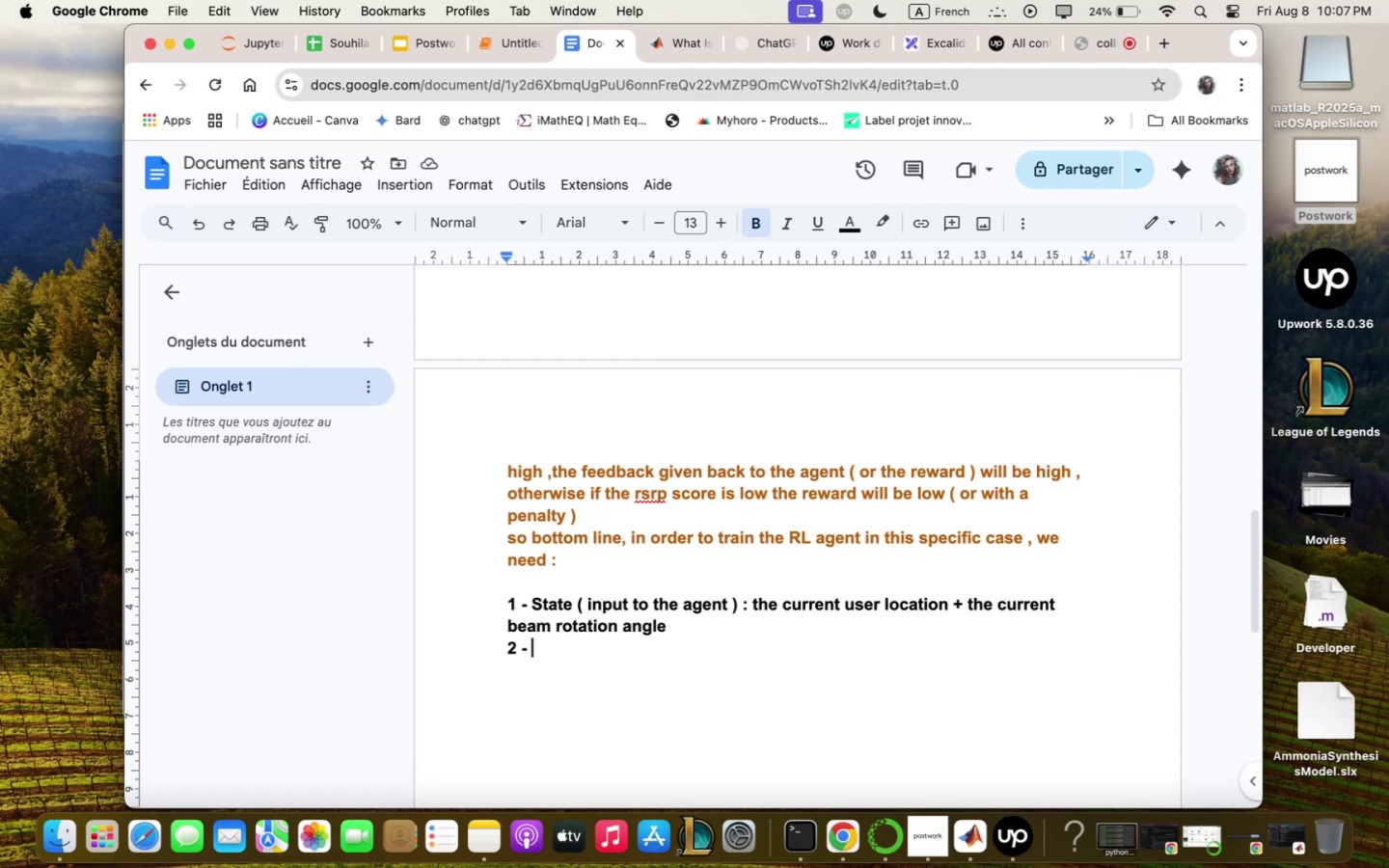 
wait(15.28)
 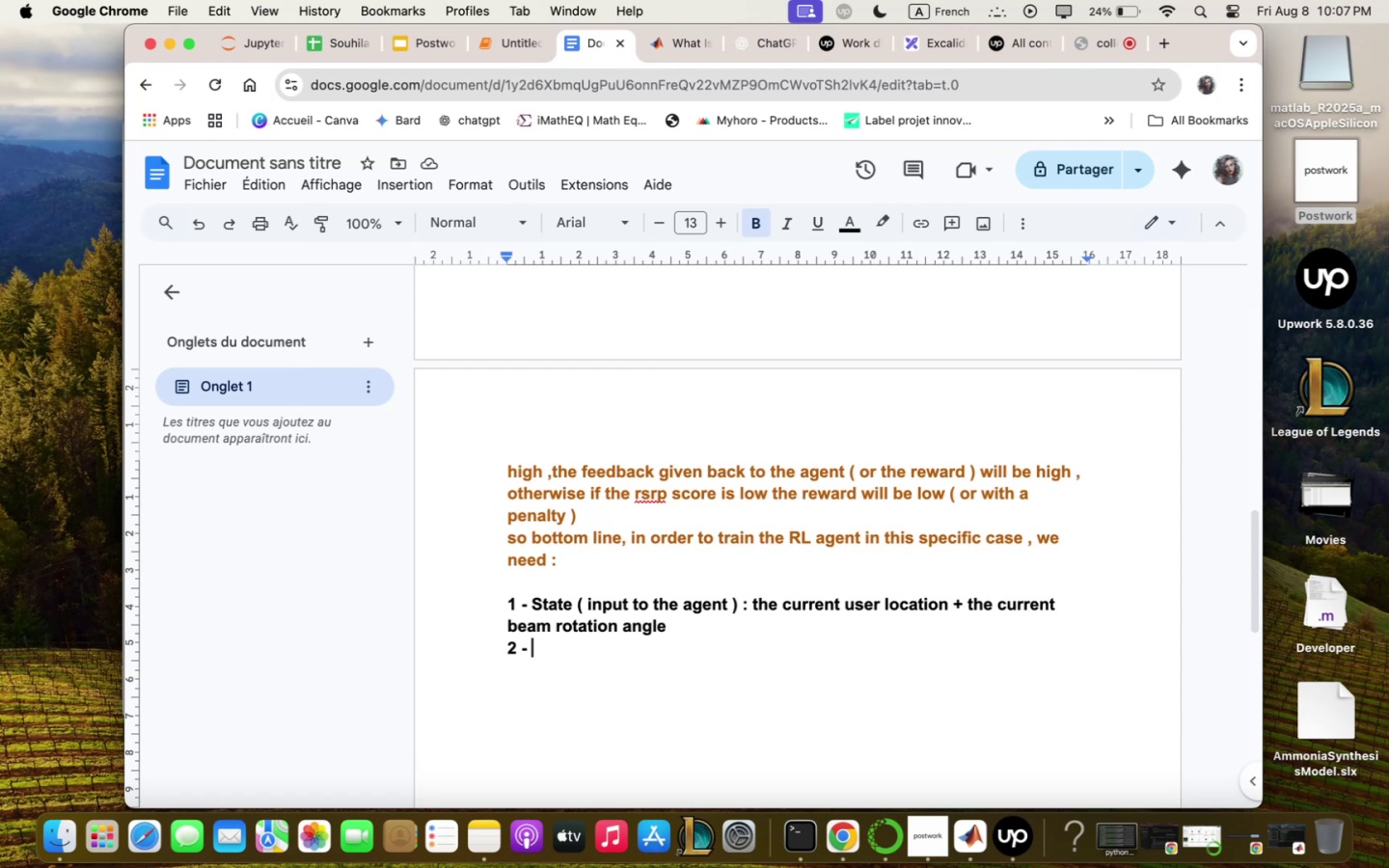 
type(Qction 5 output fro; the qgent - . )
 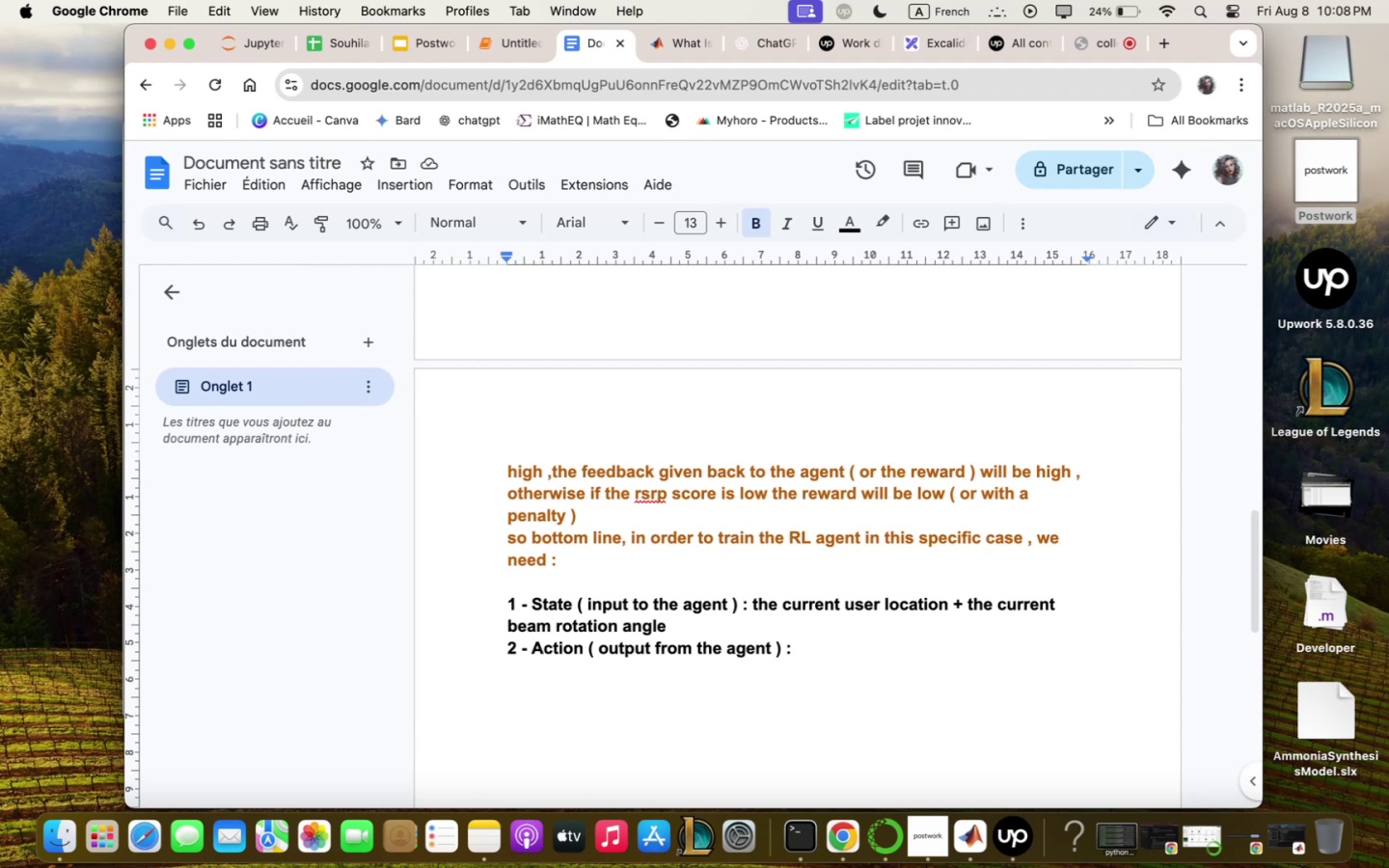 
wait(12.82)
 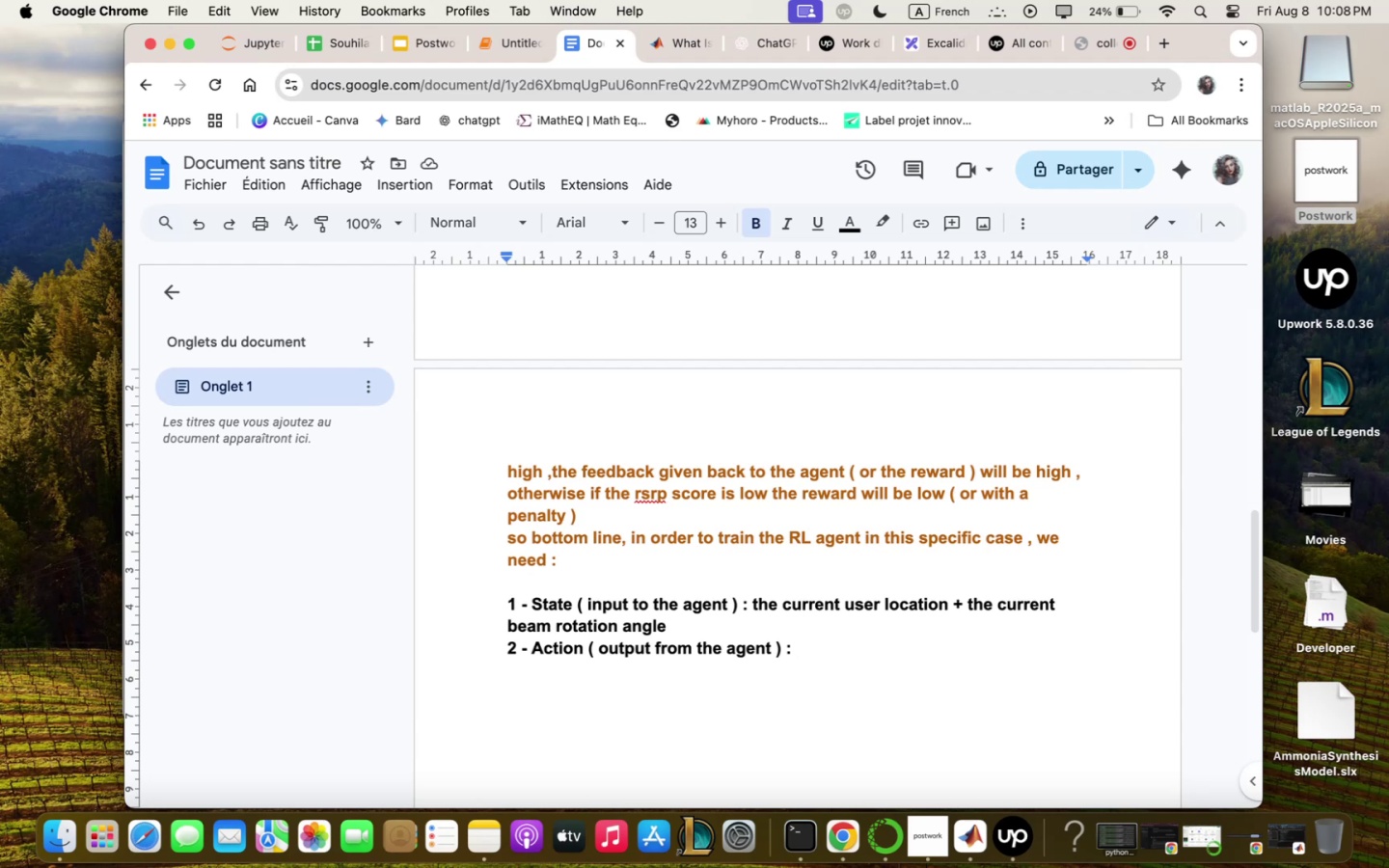 
type(selected beq; index 5 )
key(Backspace)
key(Backspace)
 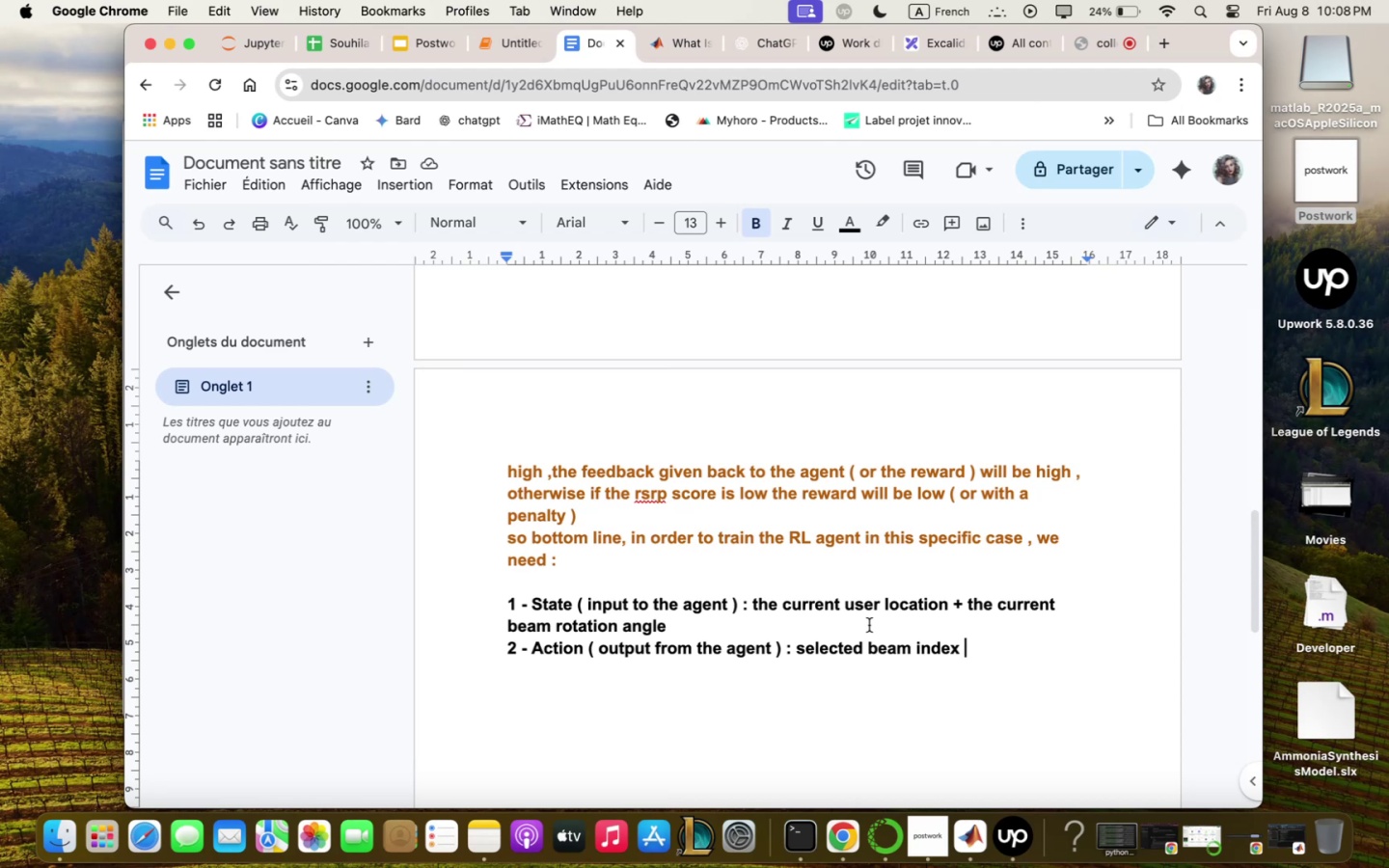 
wait(16.08)
 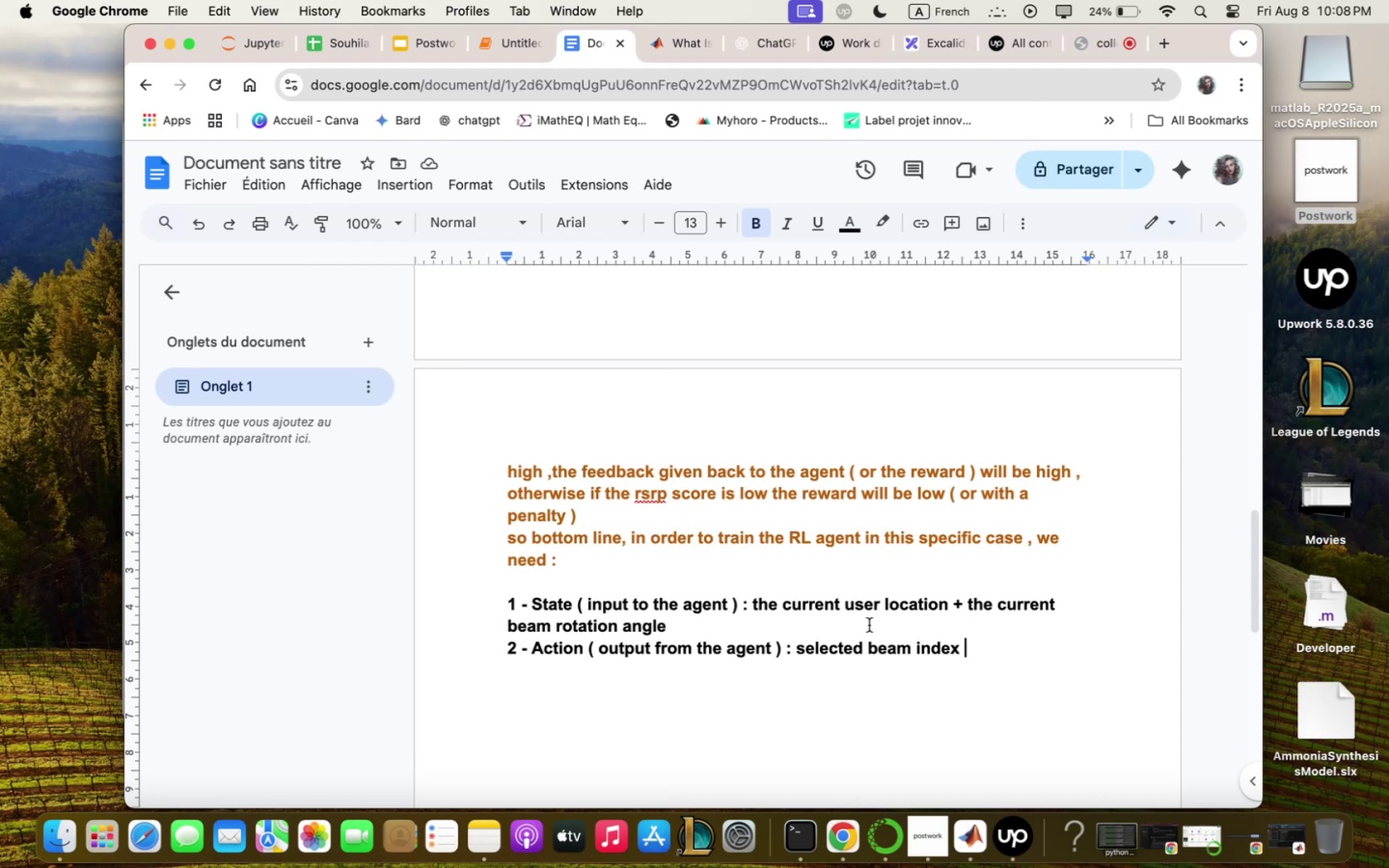 
type(5 the be)
key(Backspace)
key(Backspace)
type(decision ;qde by qgent bqsed on current stqte - )
 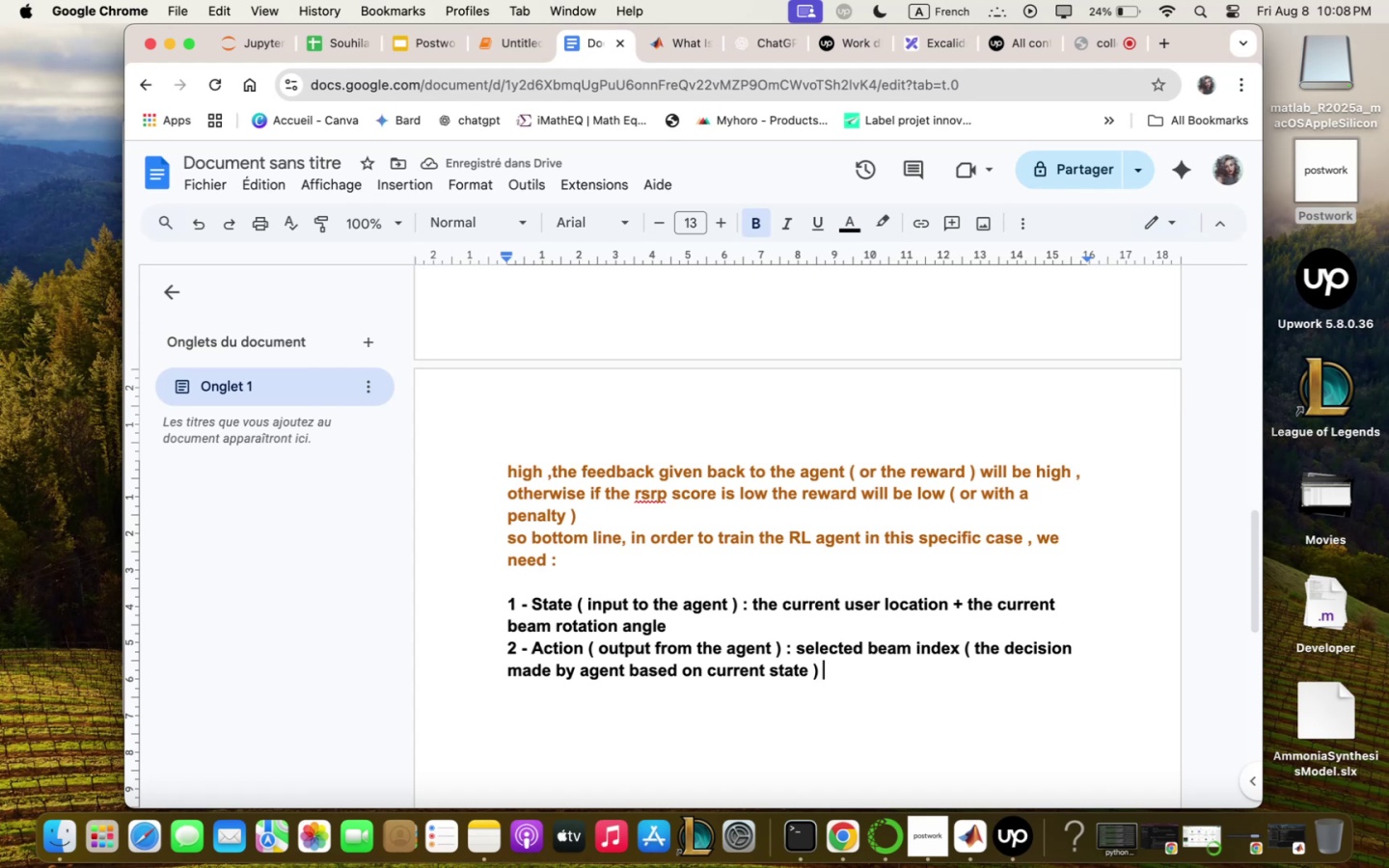 
wait(6.18)
 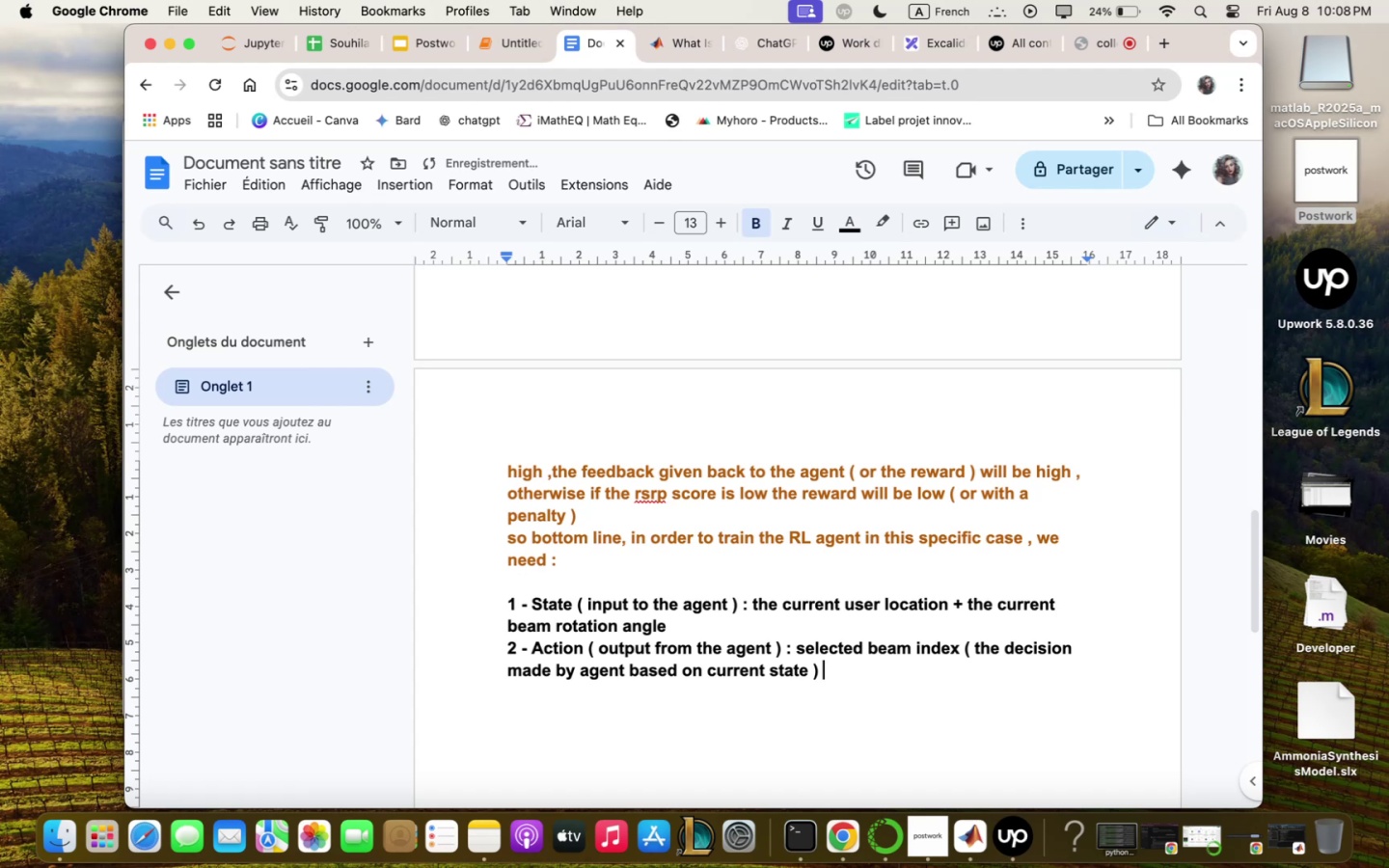 
left_click([753, 634])
 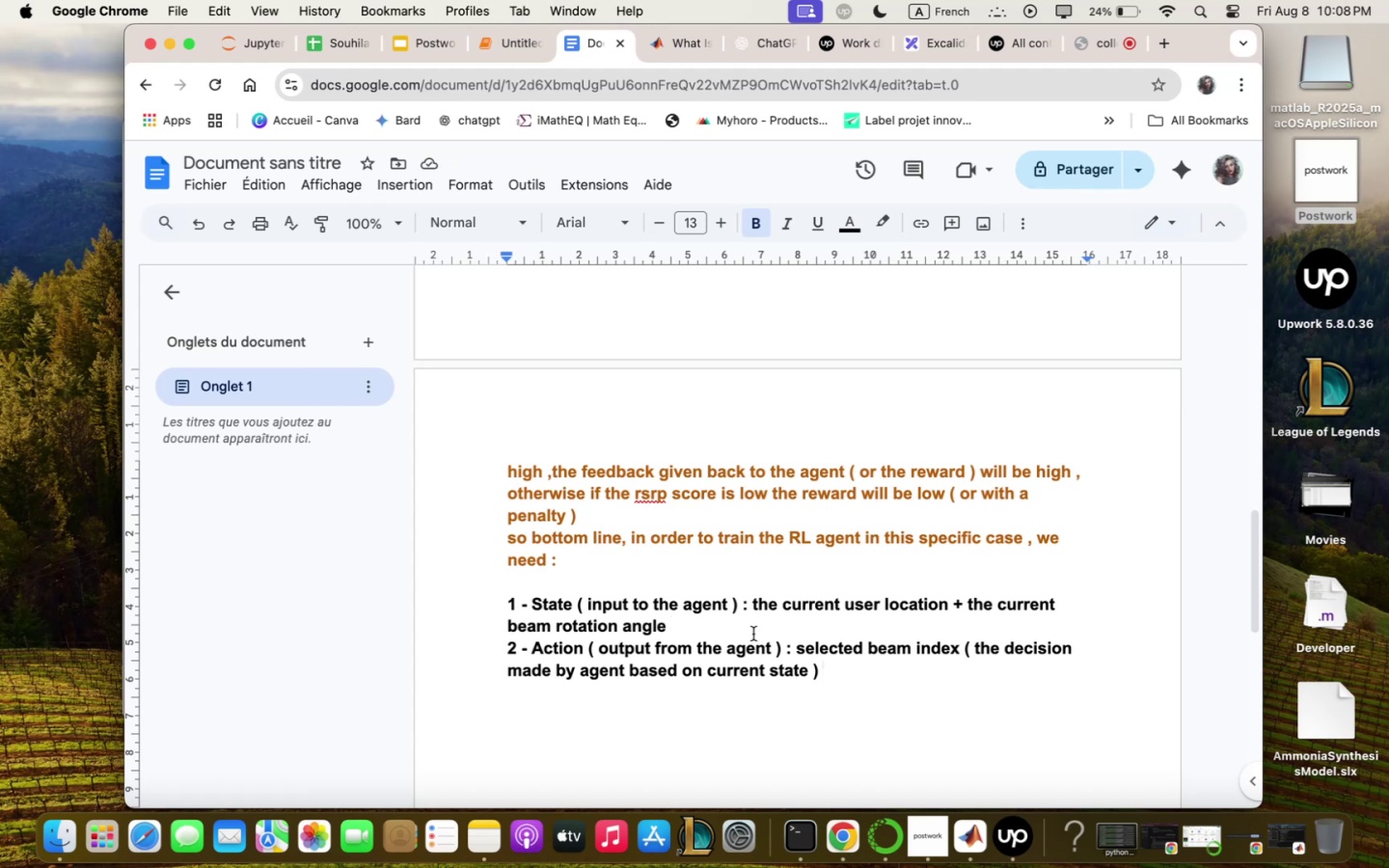 
type(5 the info the qgent hqs qbout the current stqte-)
 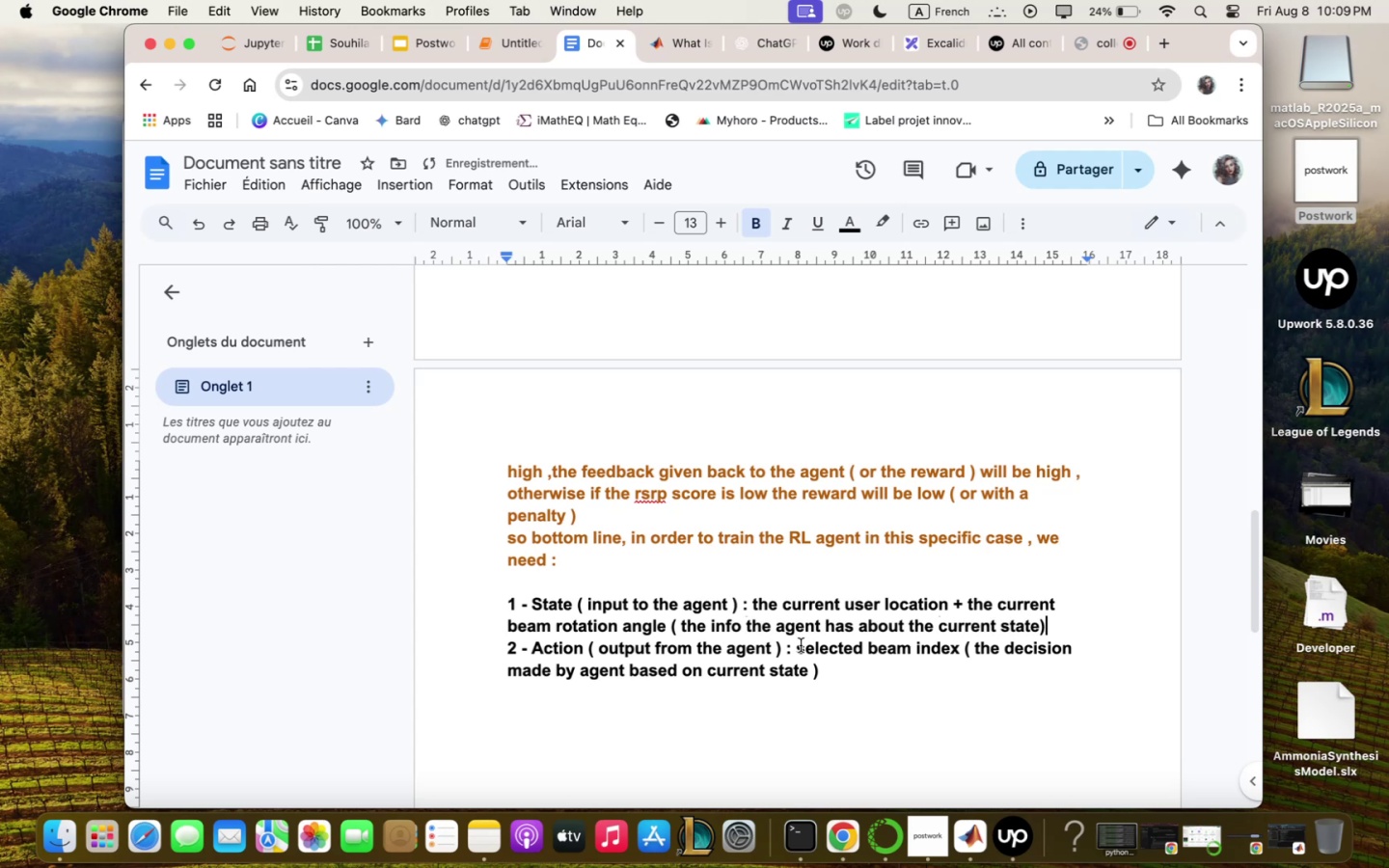 
left_click([845, 665])
 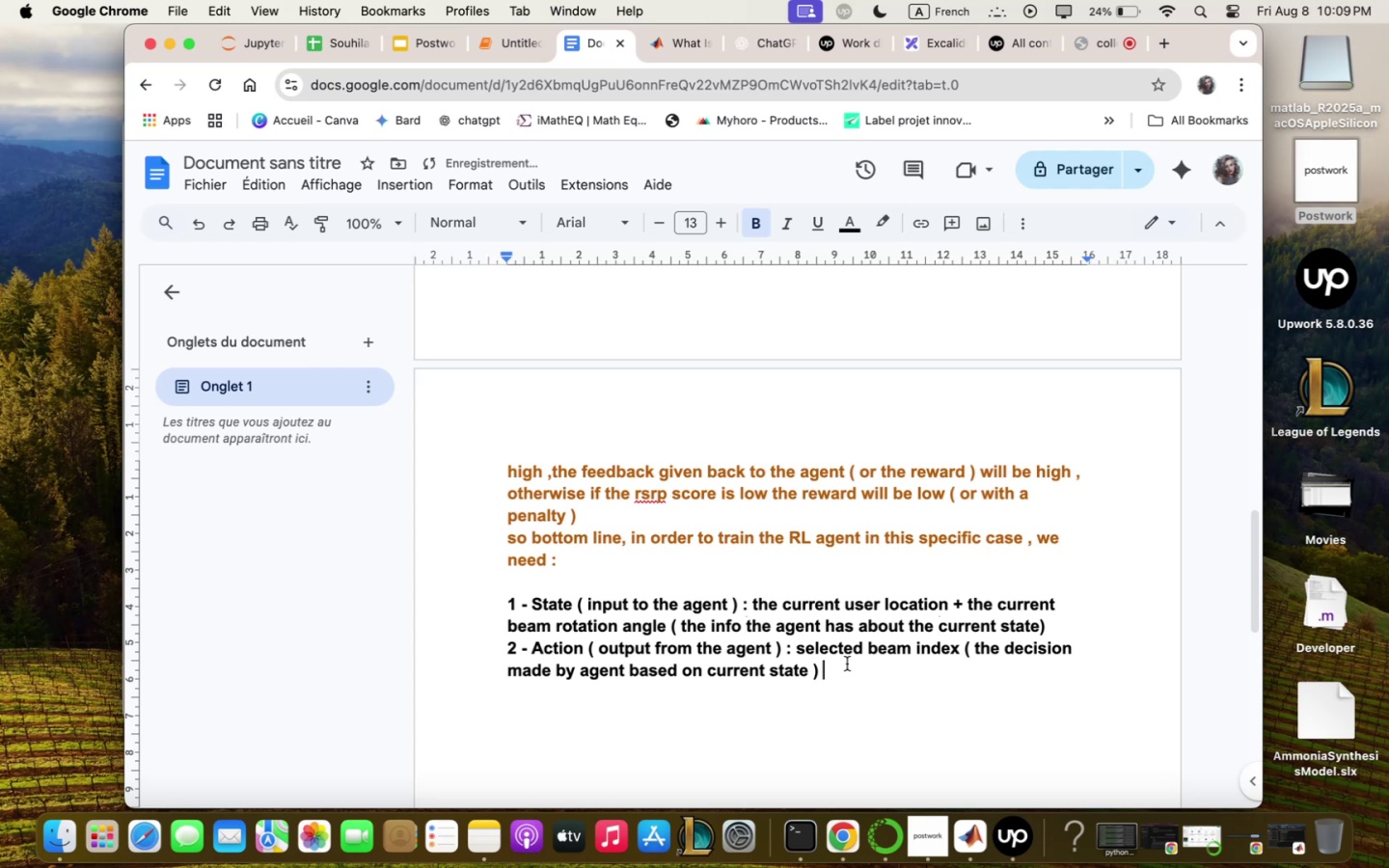 
key(Enter)
 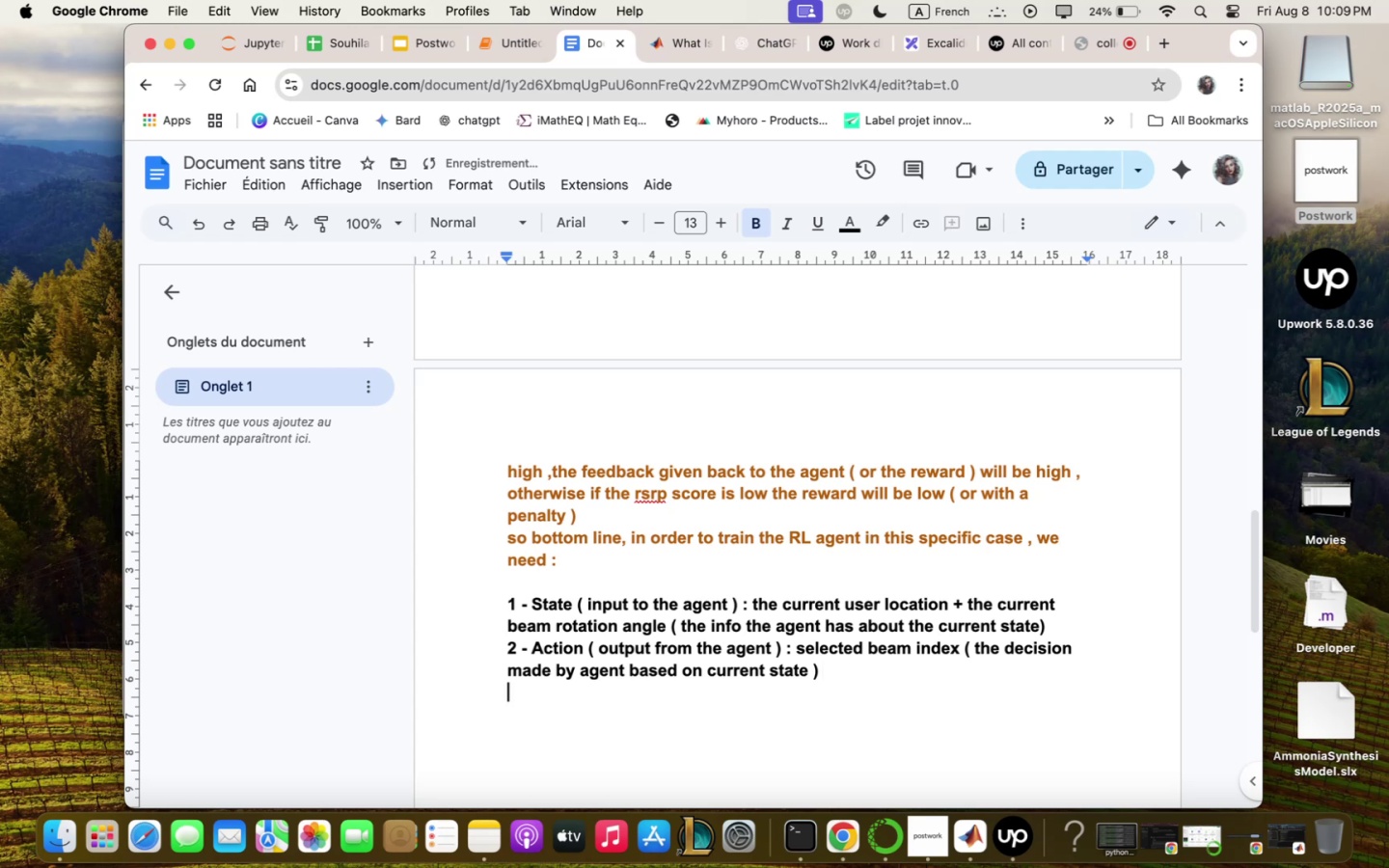 
type(# = Observqtio)
 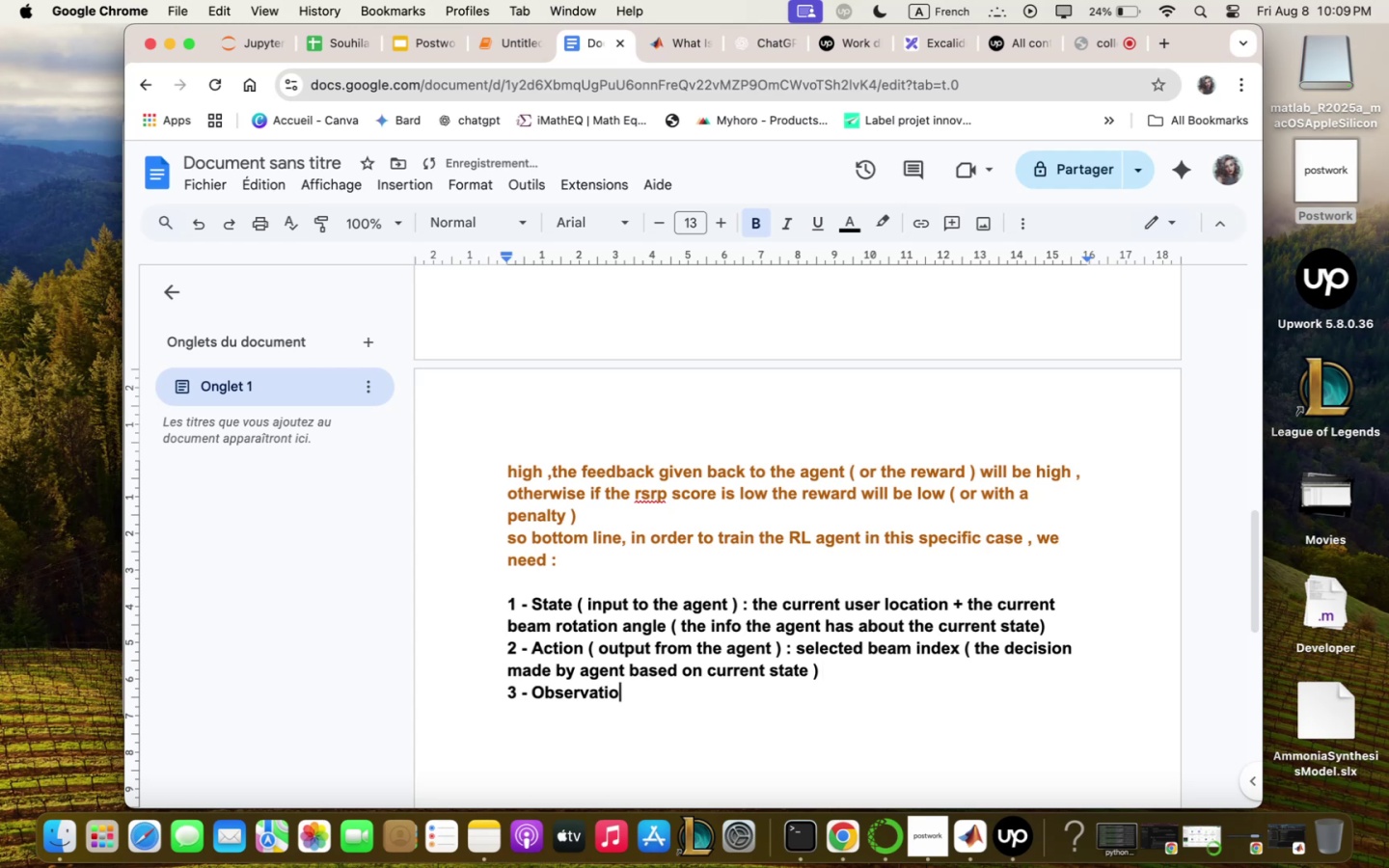 
wait(5.18)
 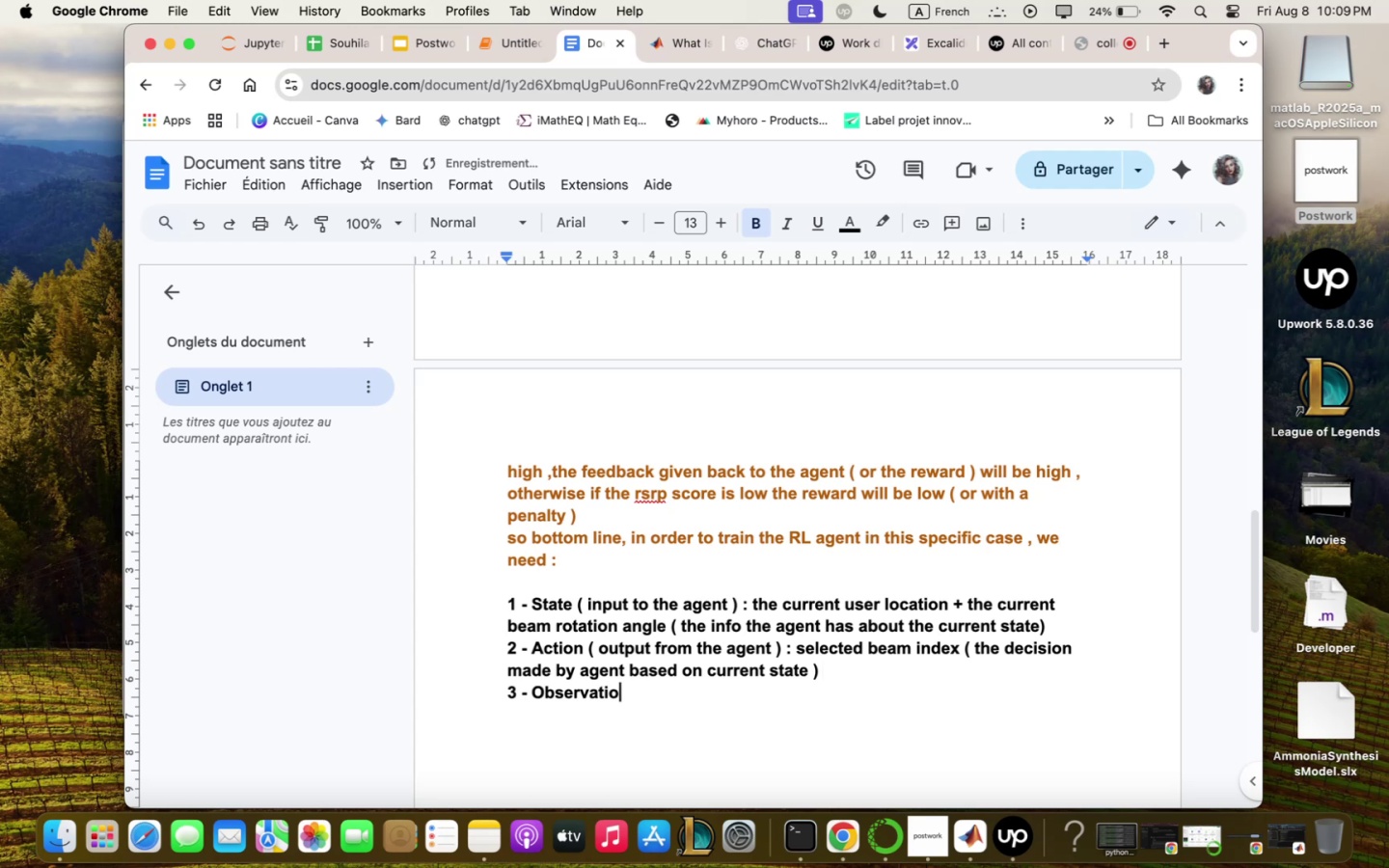 
type(n 5 fro; environe;ent to qgent o)
key(Backspace)
type(- . )
 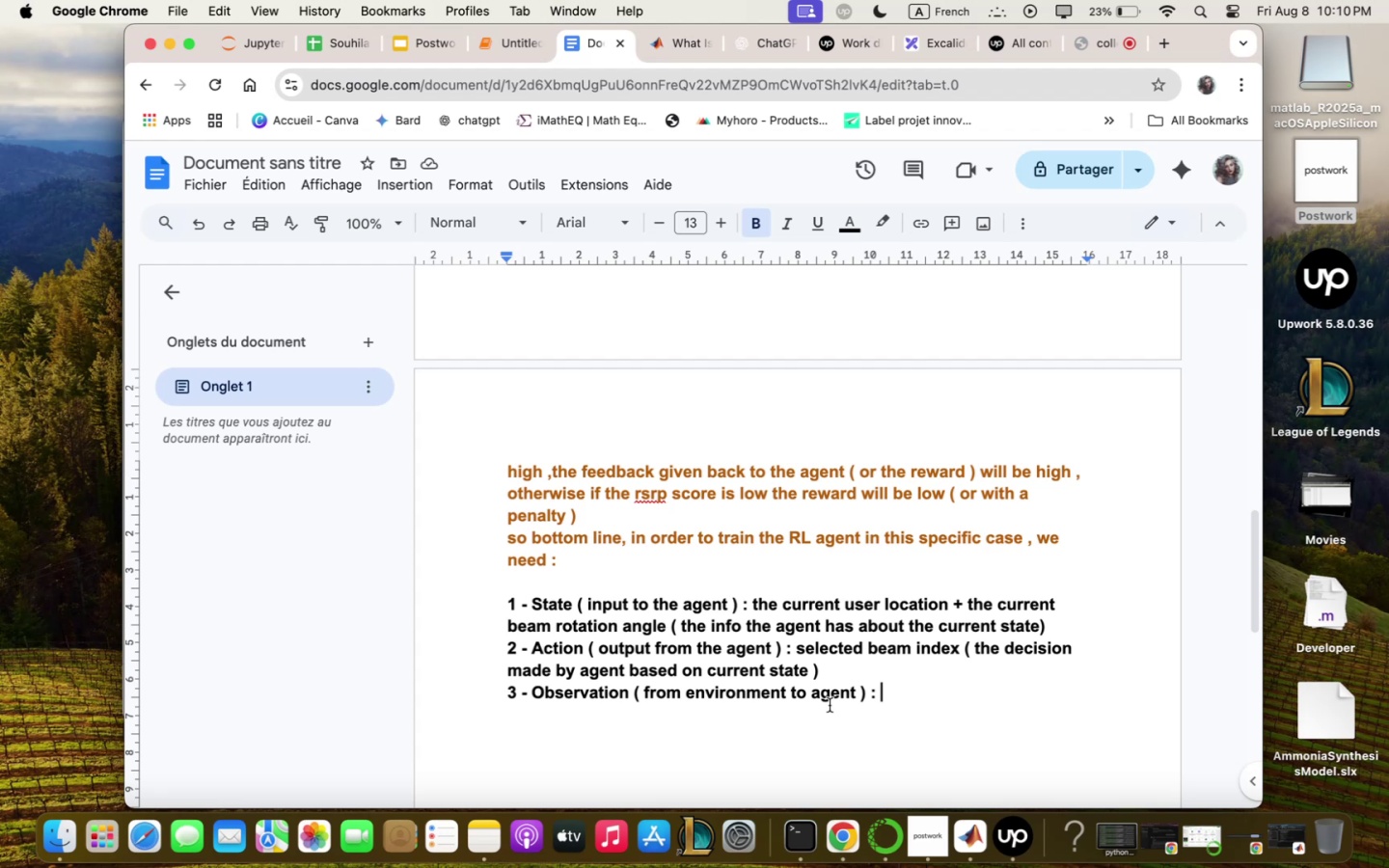 
wait(60.36)
 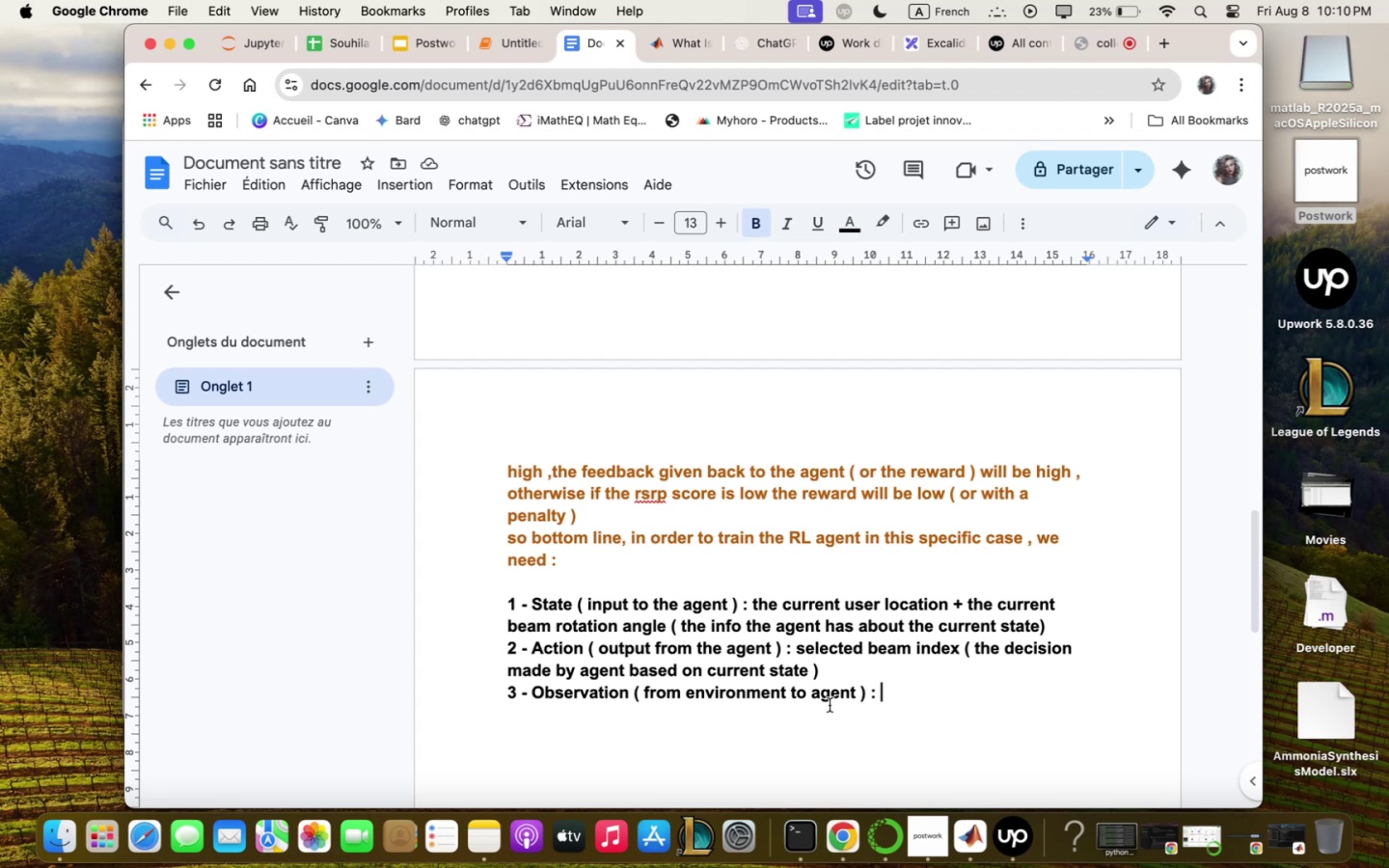 
type(nez position /)
key(Backspace)
type(? nez qngle )
 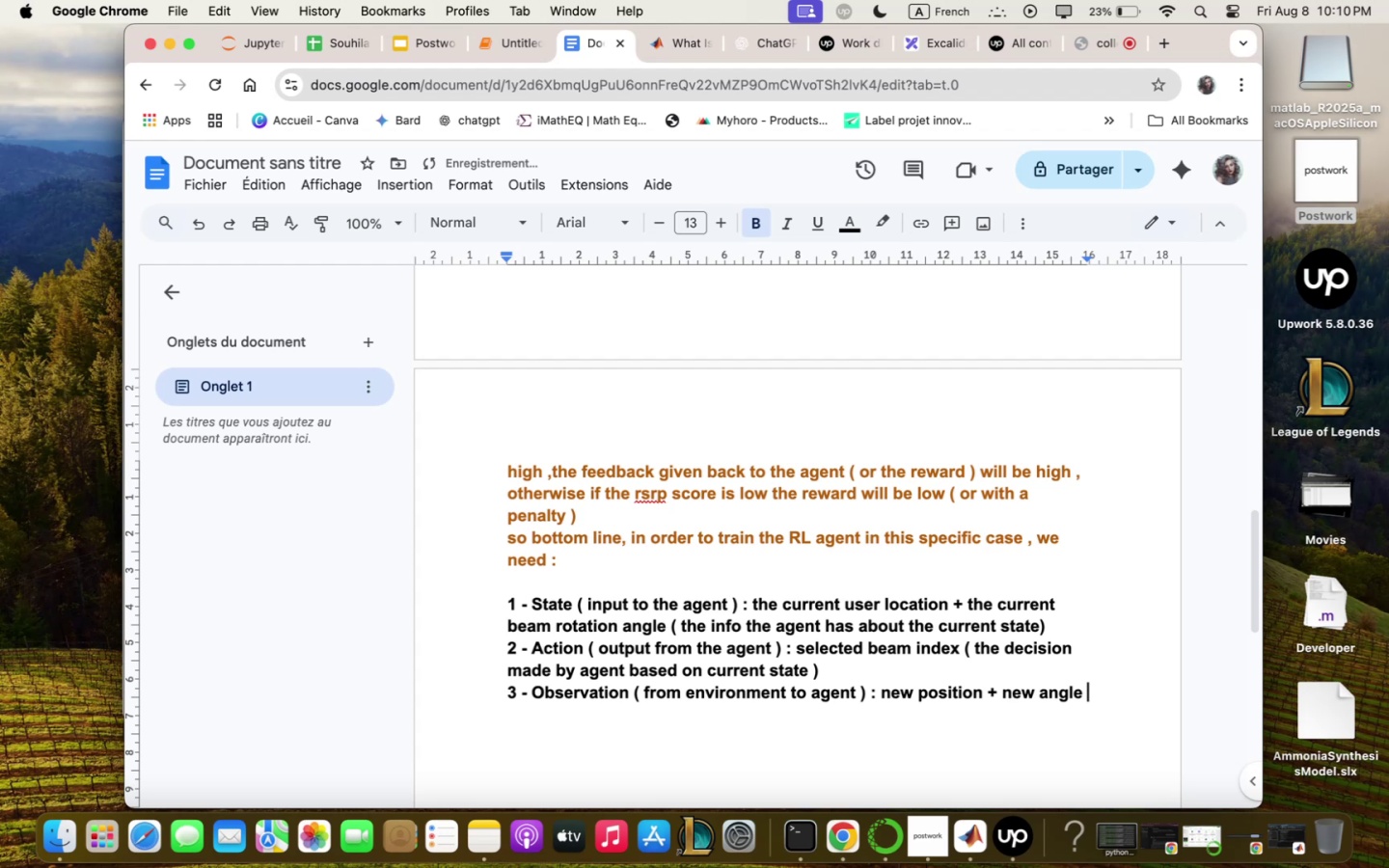 
wait(10.93)
 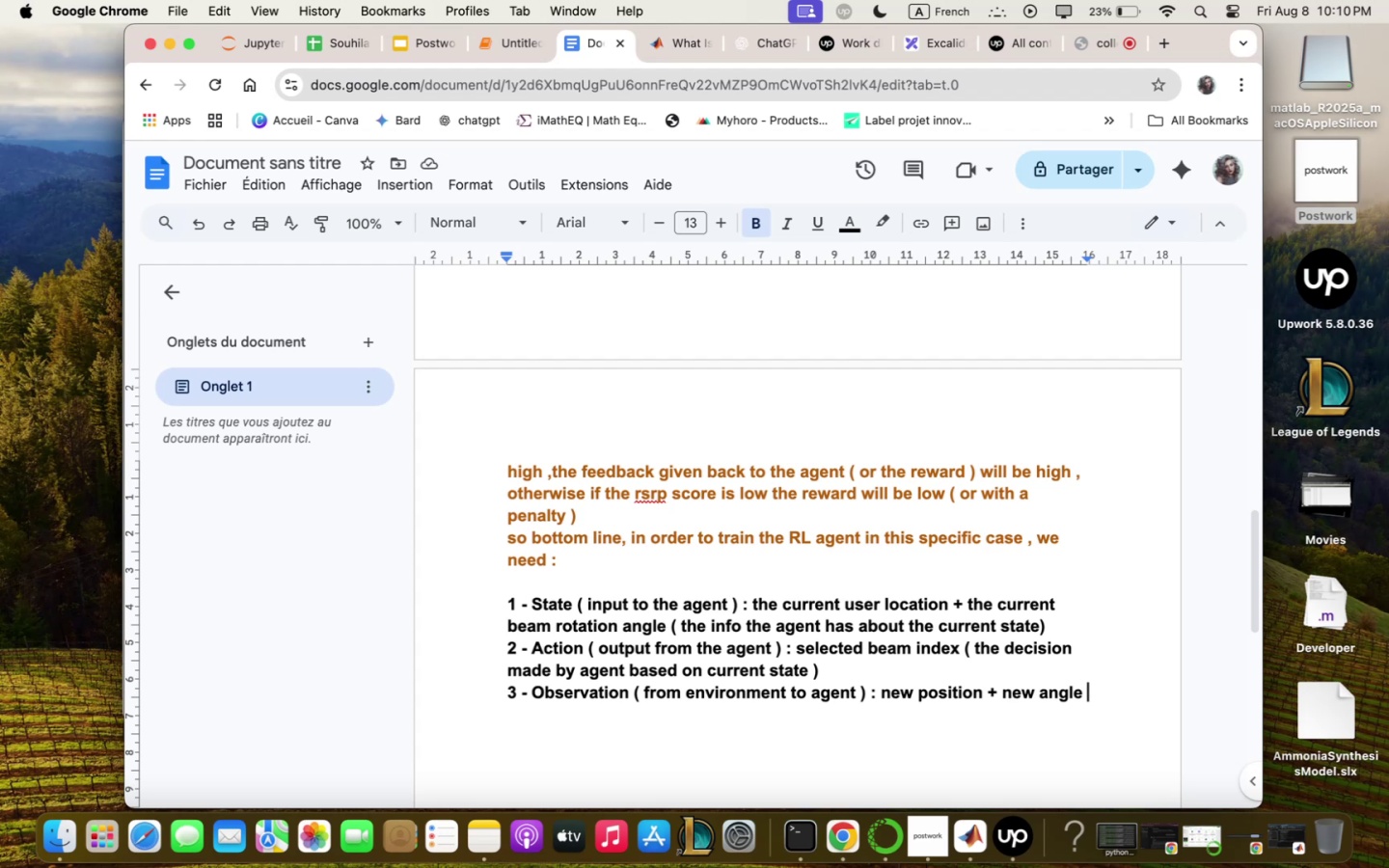 
type(5 qfter selected beq; is qpplied - )
 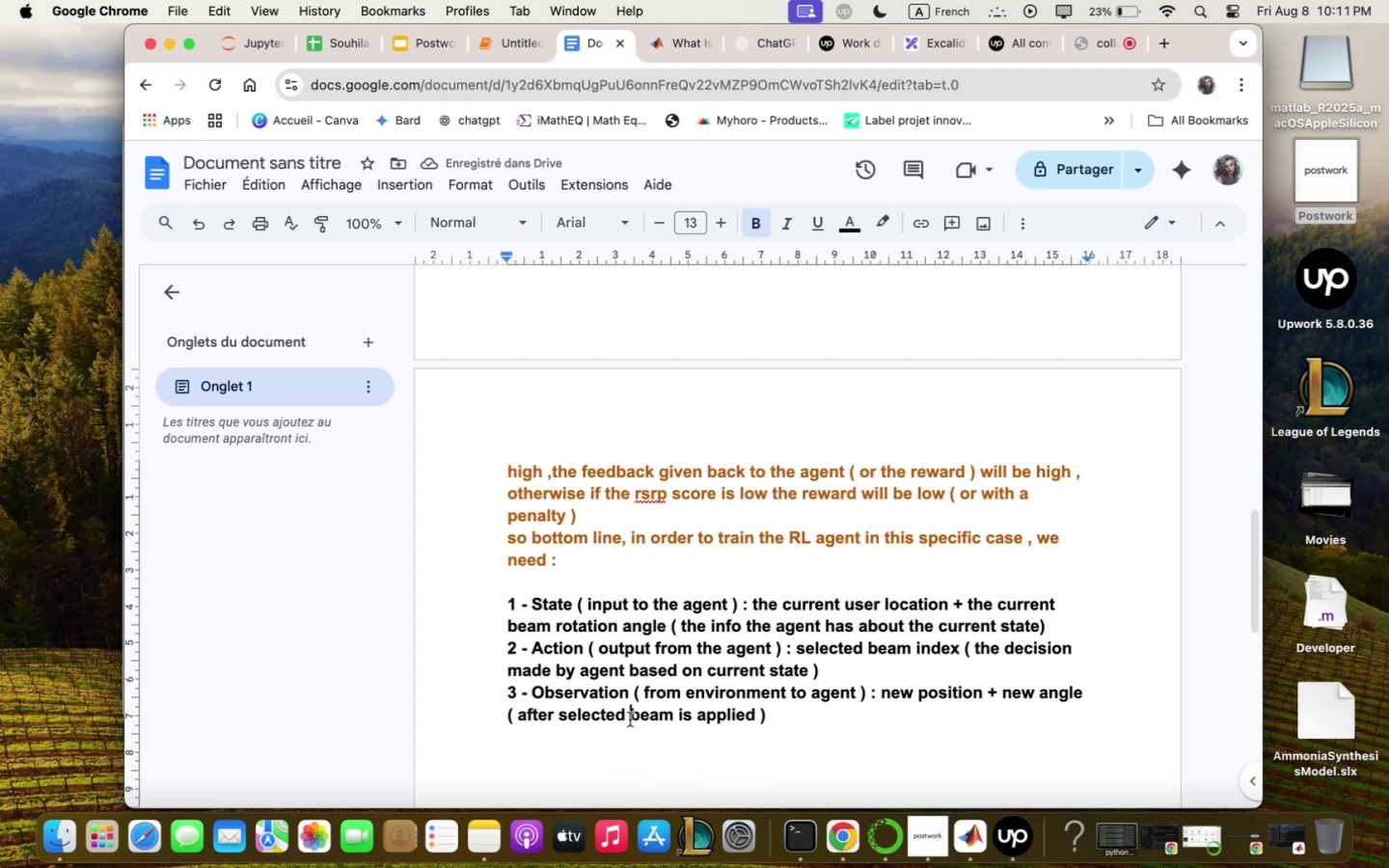 
wait(6.12)
 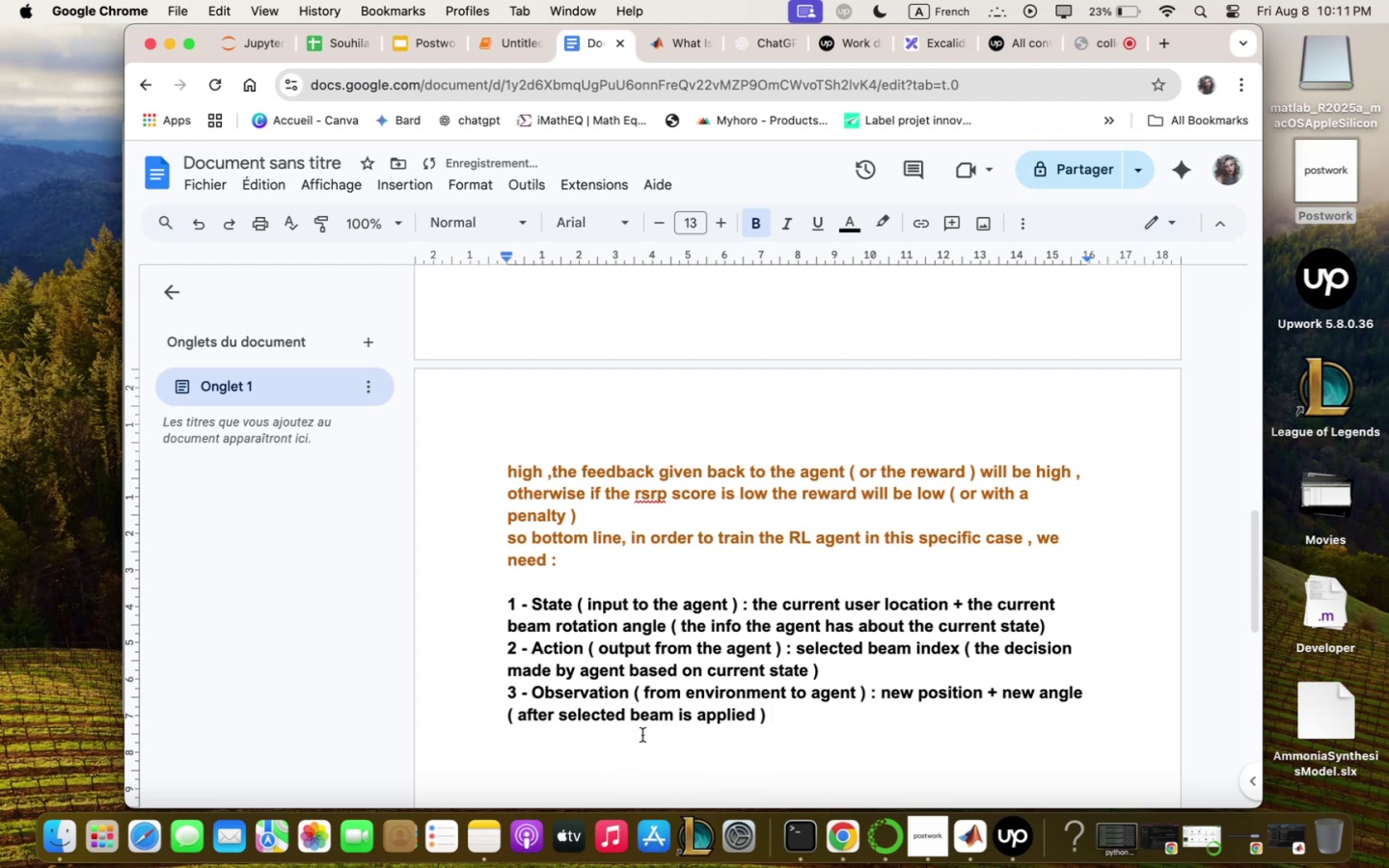 
left_click([853, 726])
 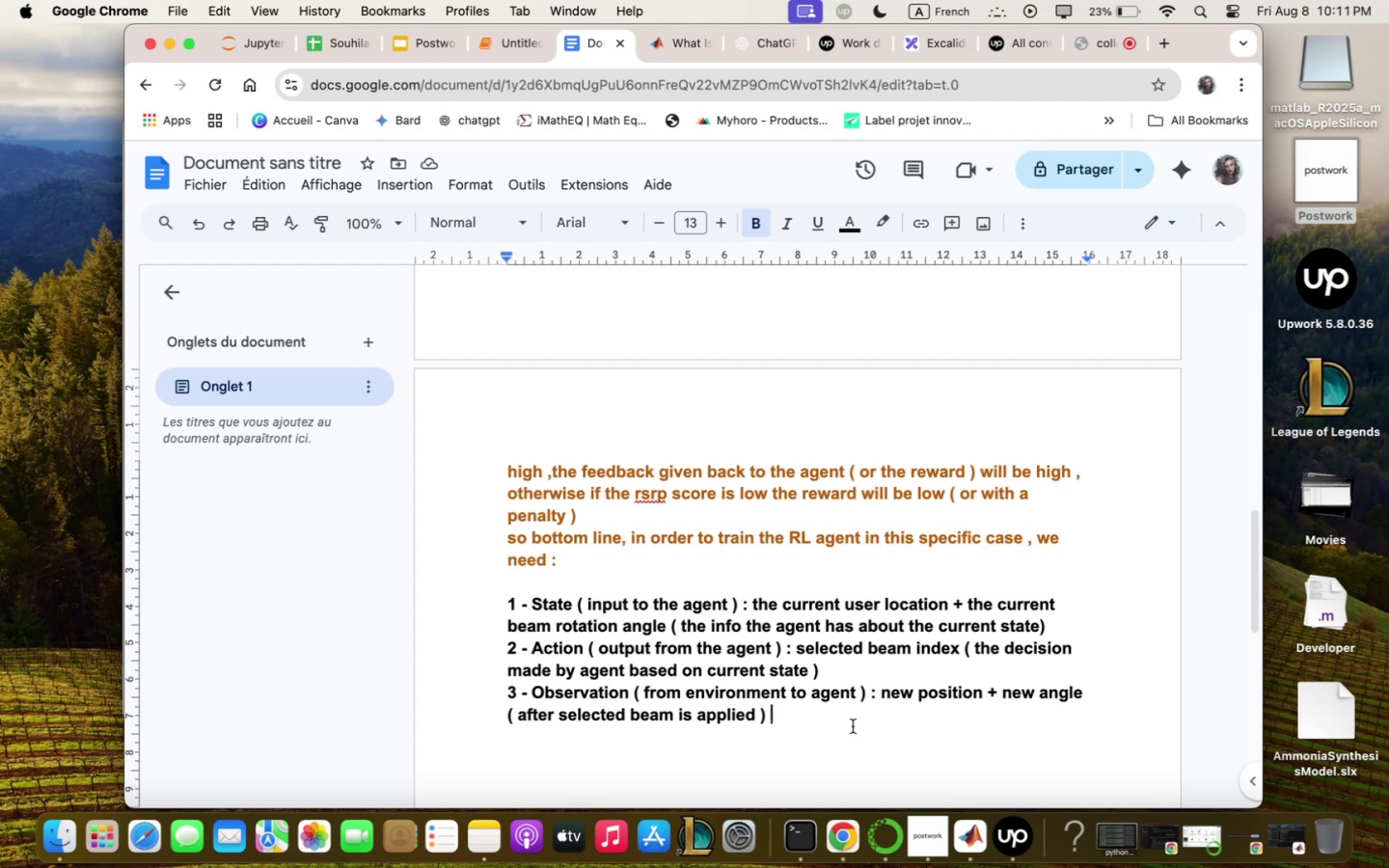 
wait(12.97)
 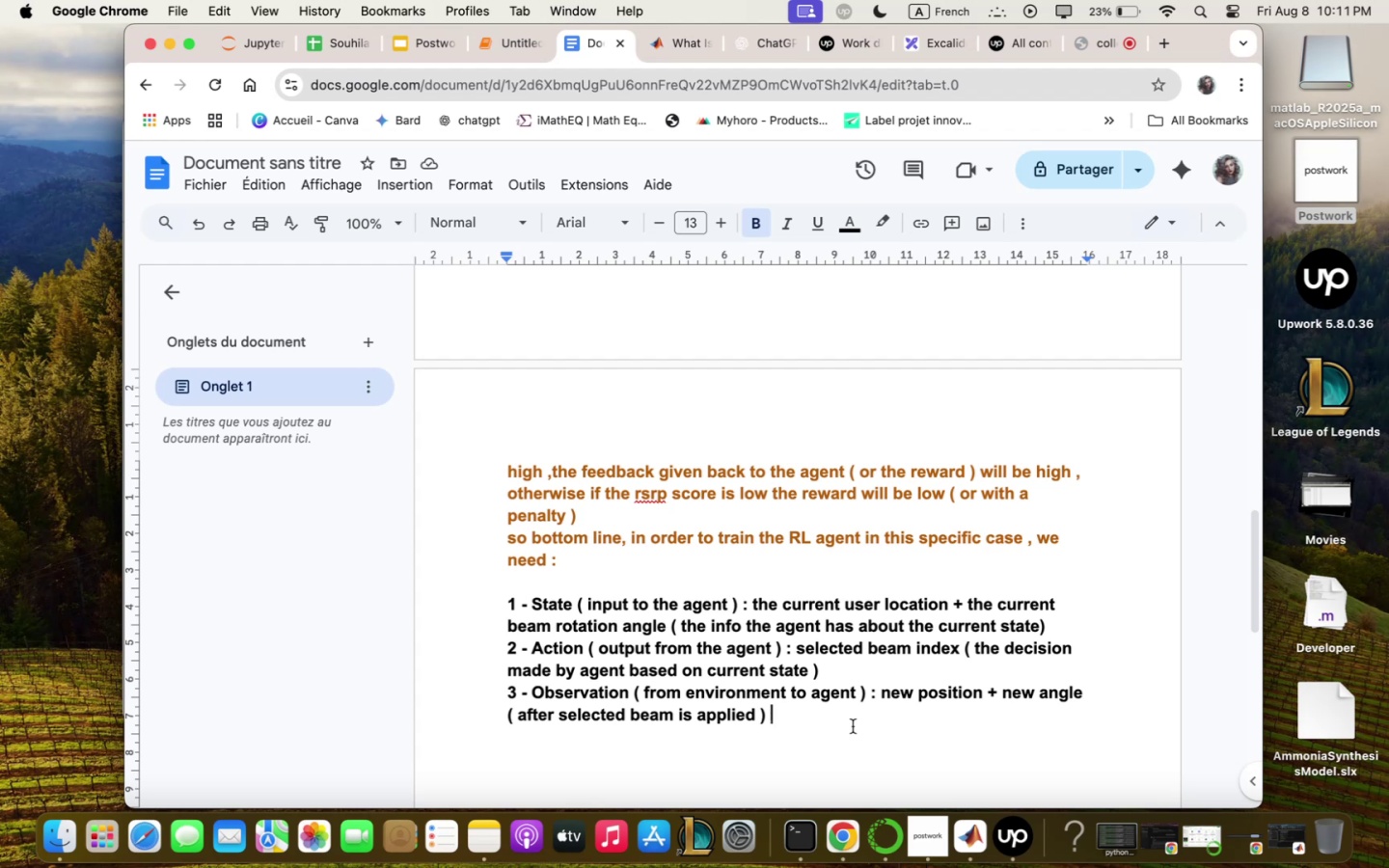 
type(m the )
key(Backspace)
type(se qre the nez info )
 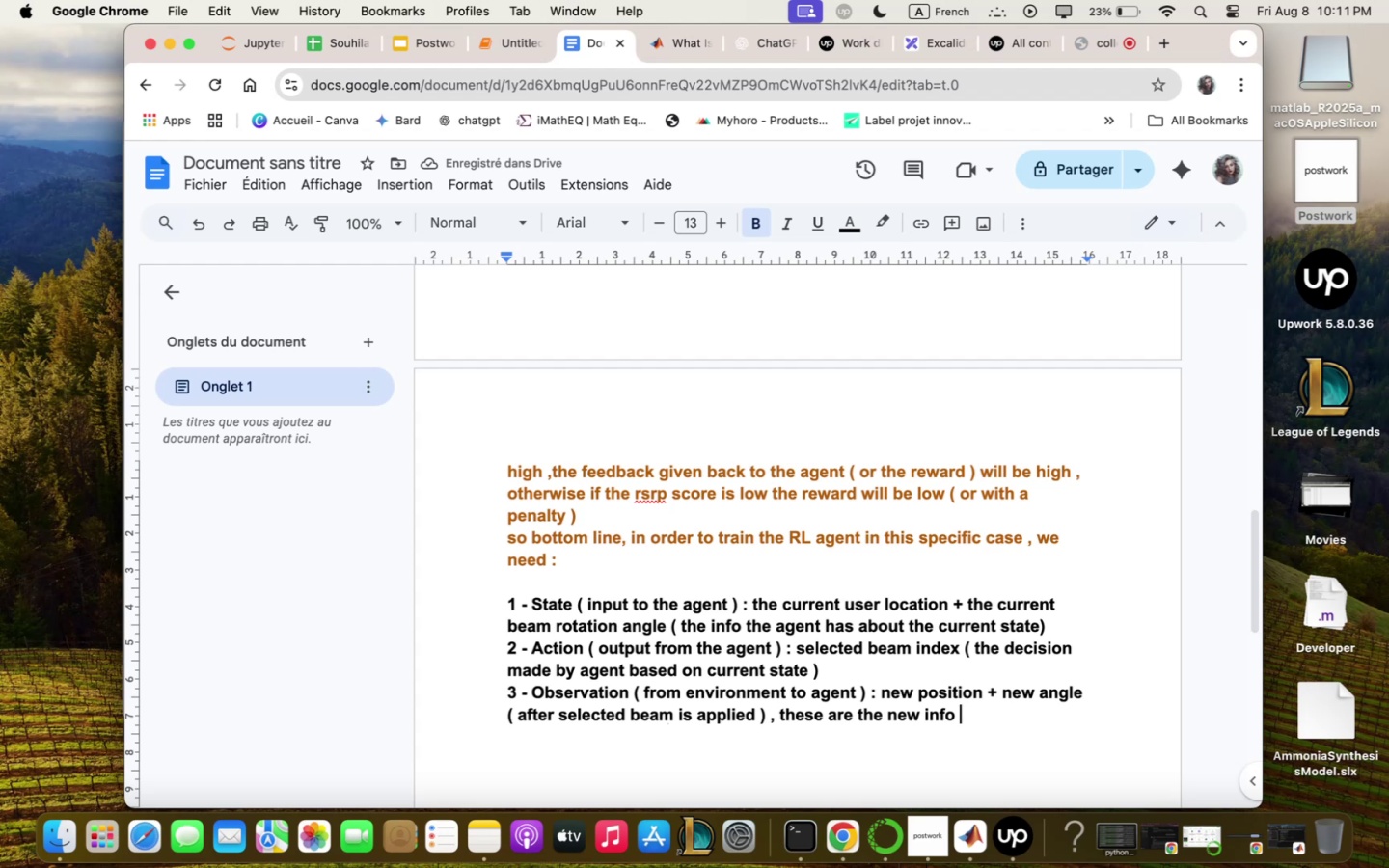 
type(5)
key(Backspace)
type(the qgent gets qfter it)
key(Backspace)
key(Backspace)
type(tqking qn qction 5 seler)
key(Backspace)
type(cts q beq; i)
key(Backspace)
type(- )
 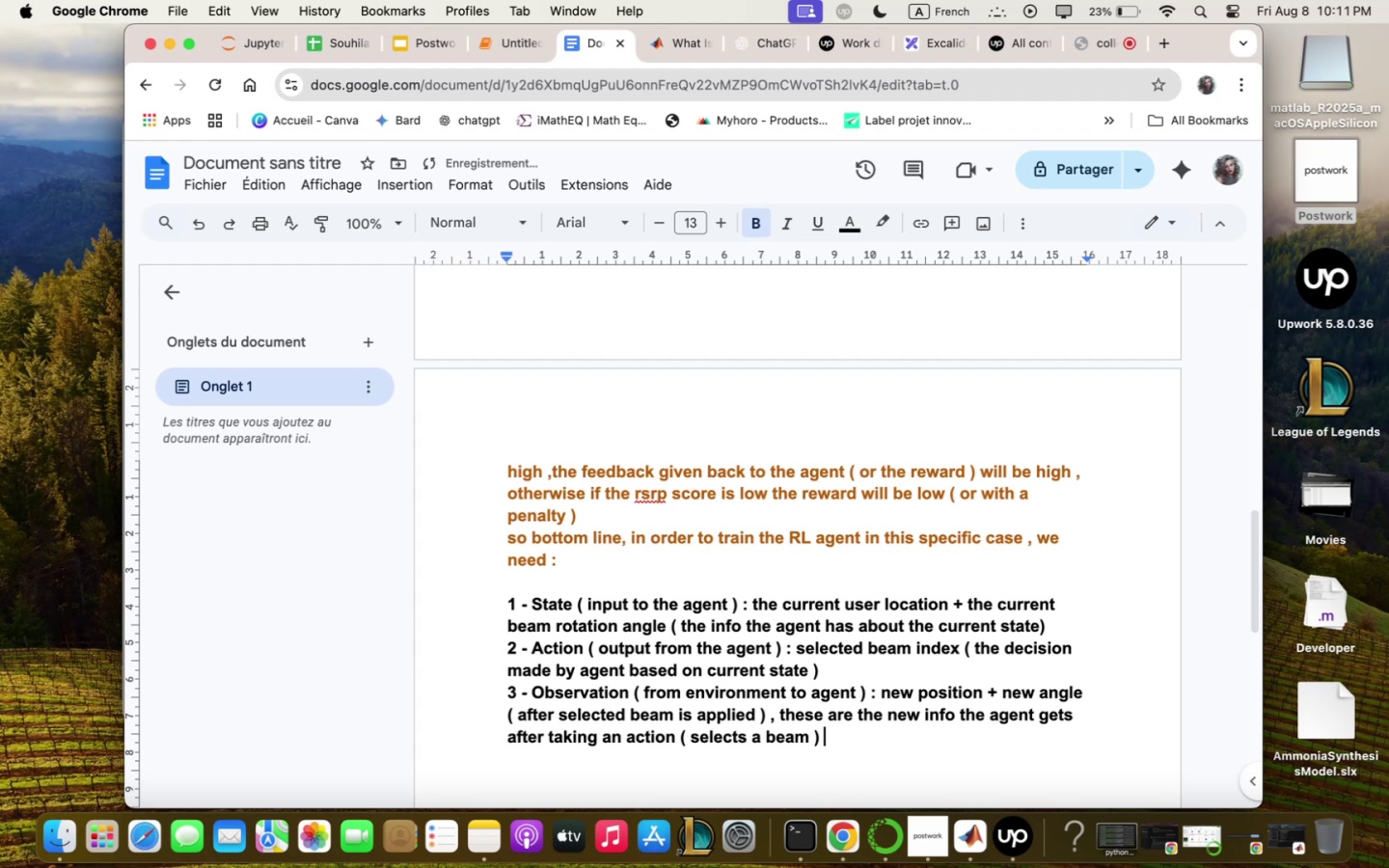 
 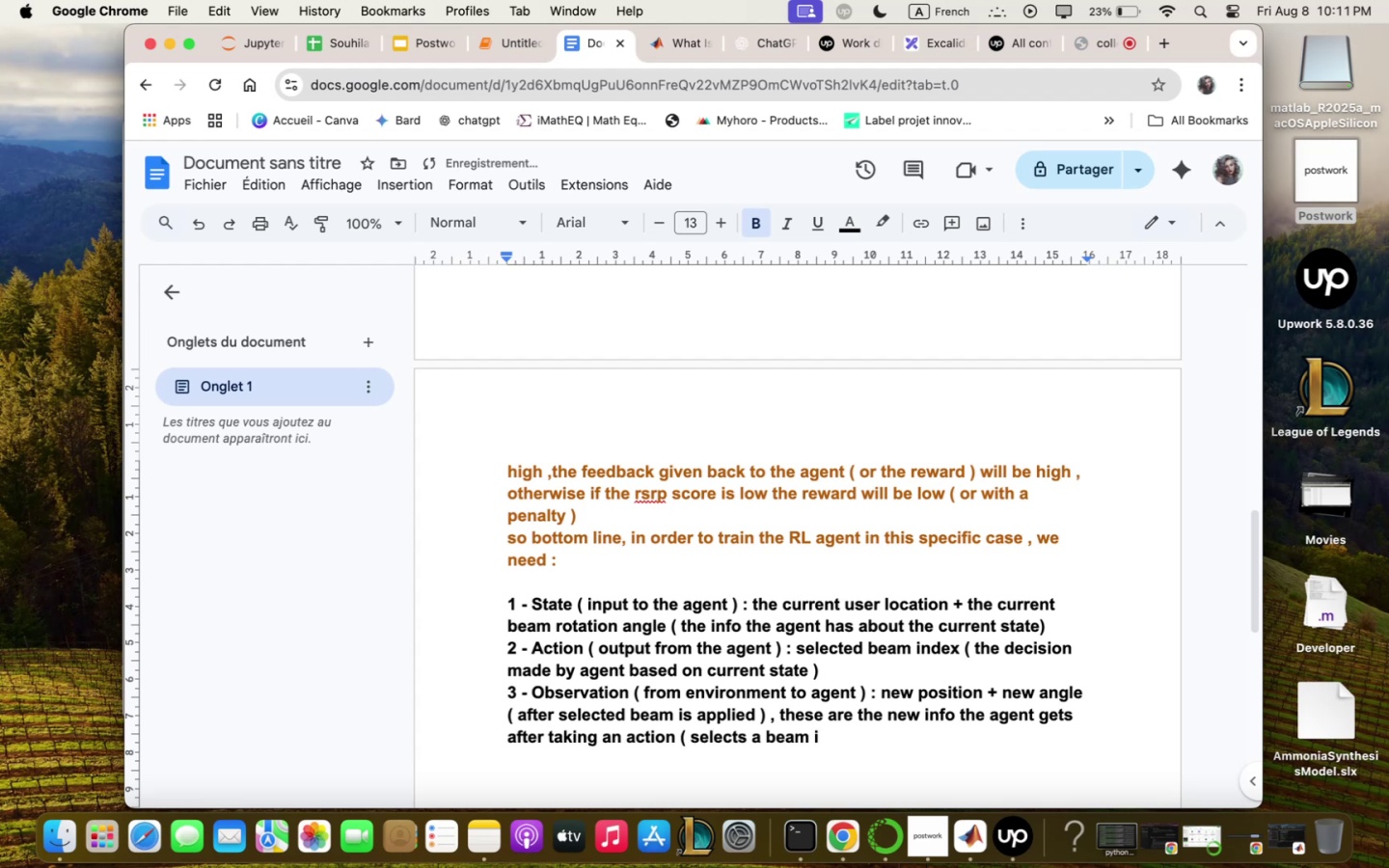 
key(Enter)
 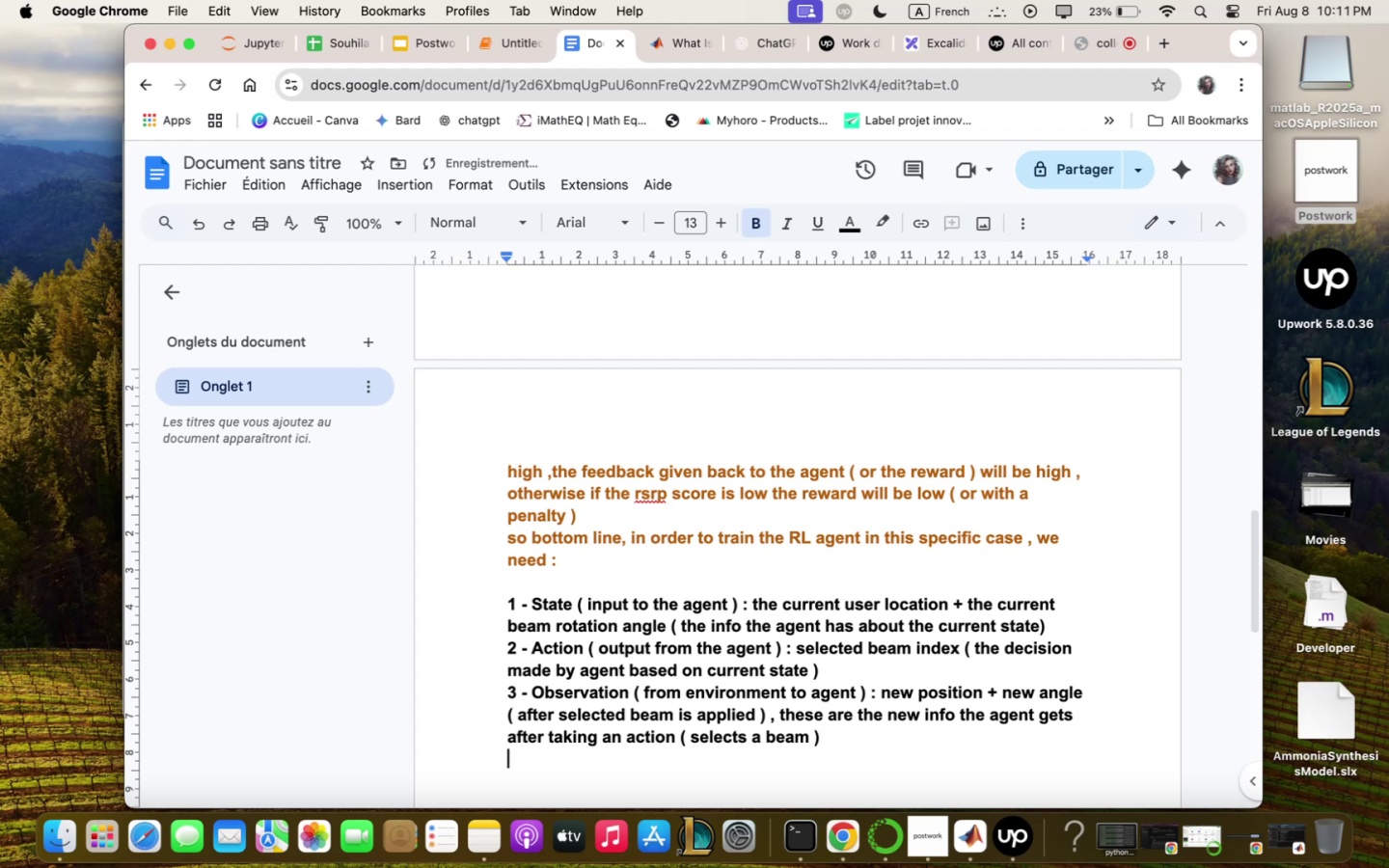 
type($ = rezqrd . )
 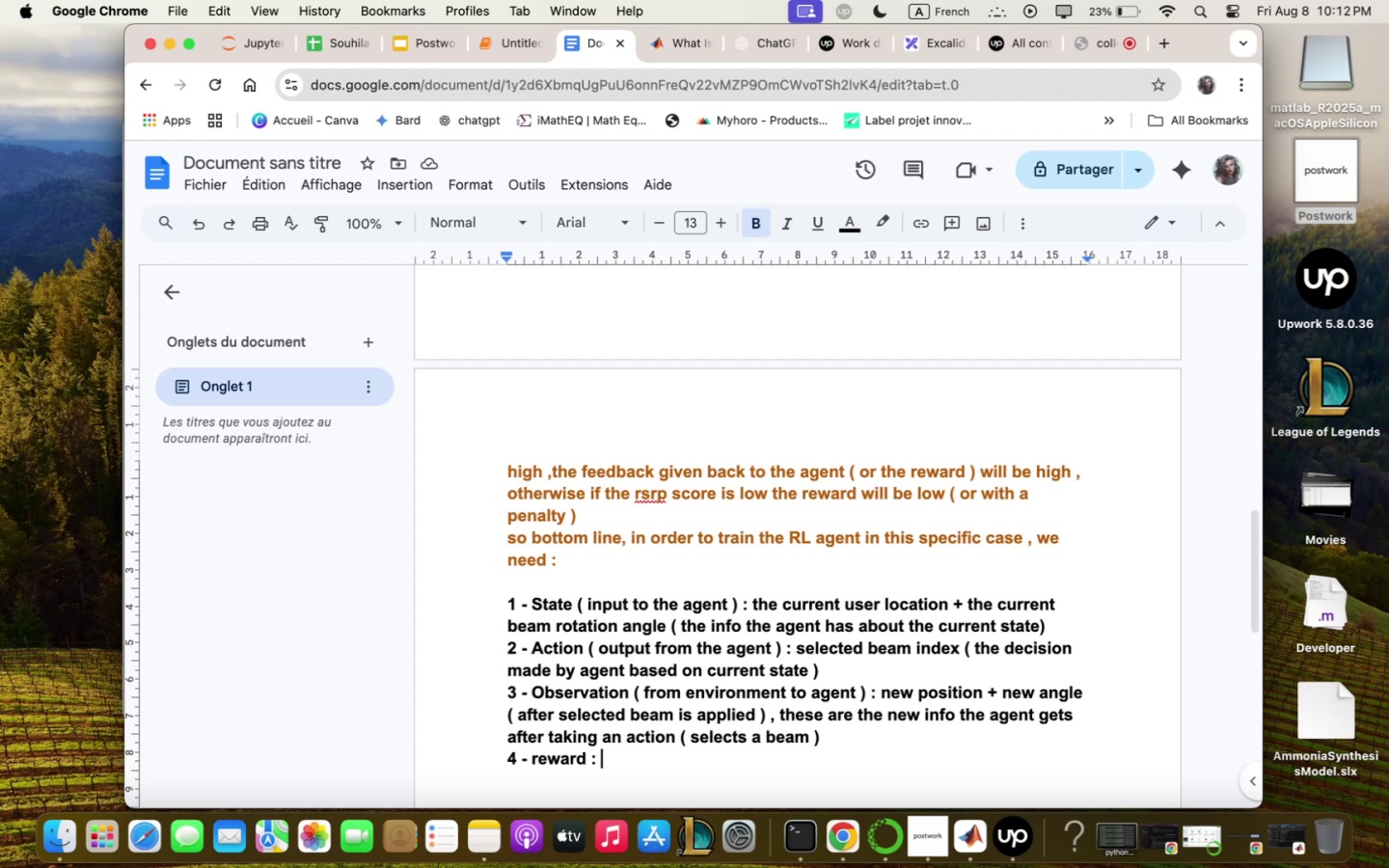 
wait(7.46)
 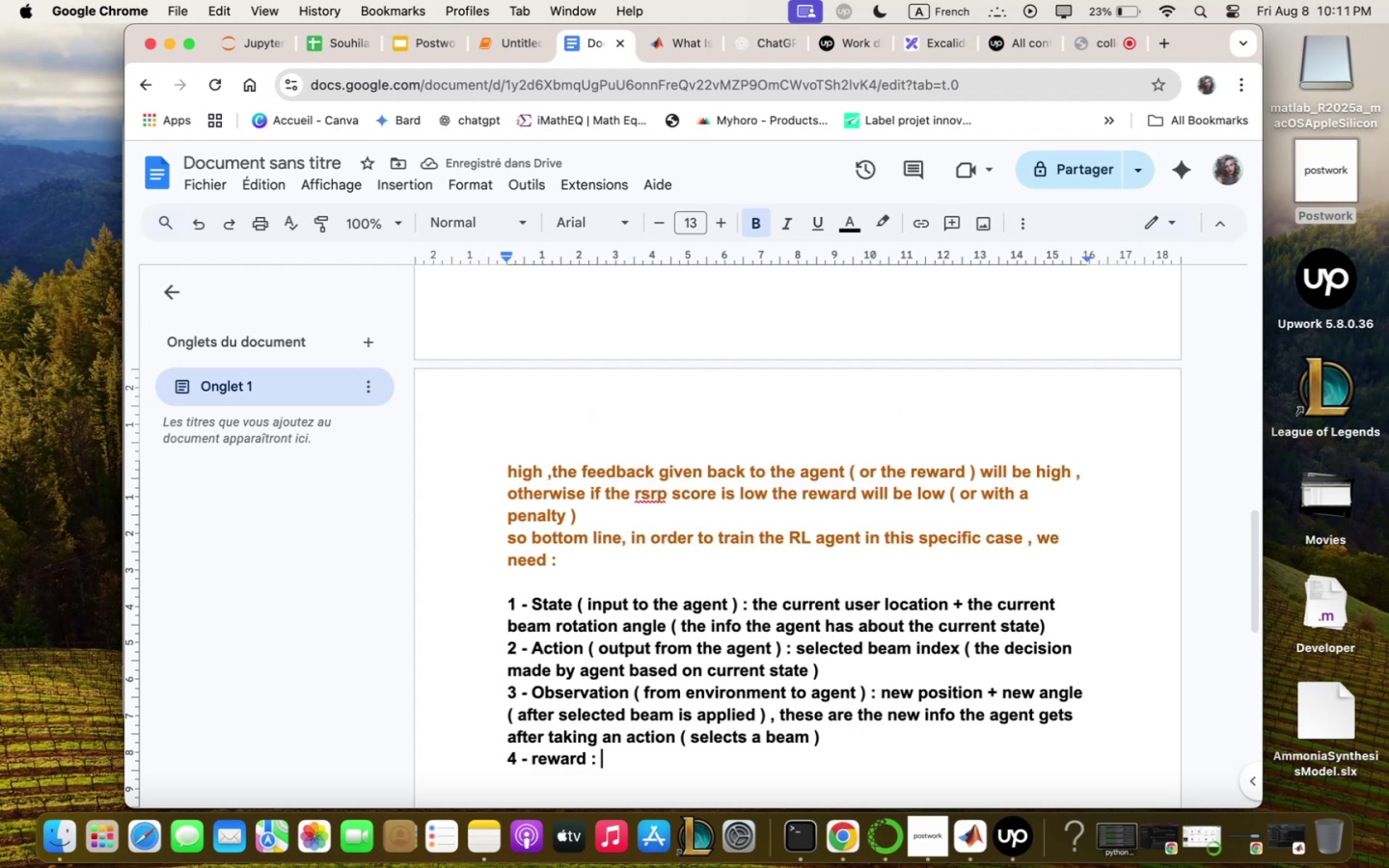 
type(is)
key(Backspace)
type(ts q score vqlue )
 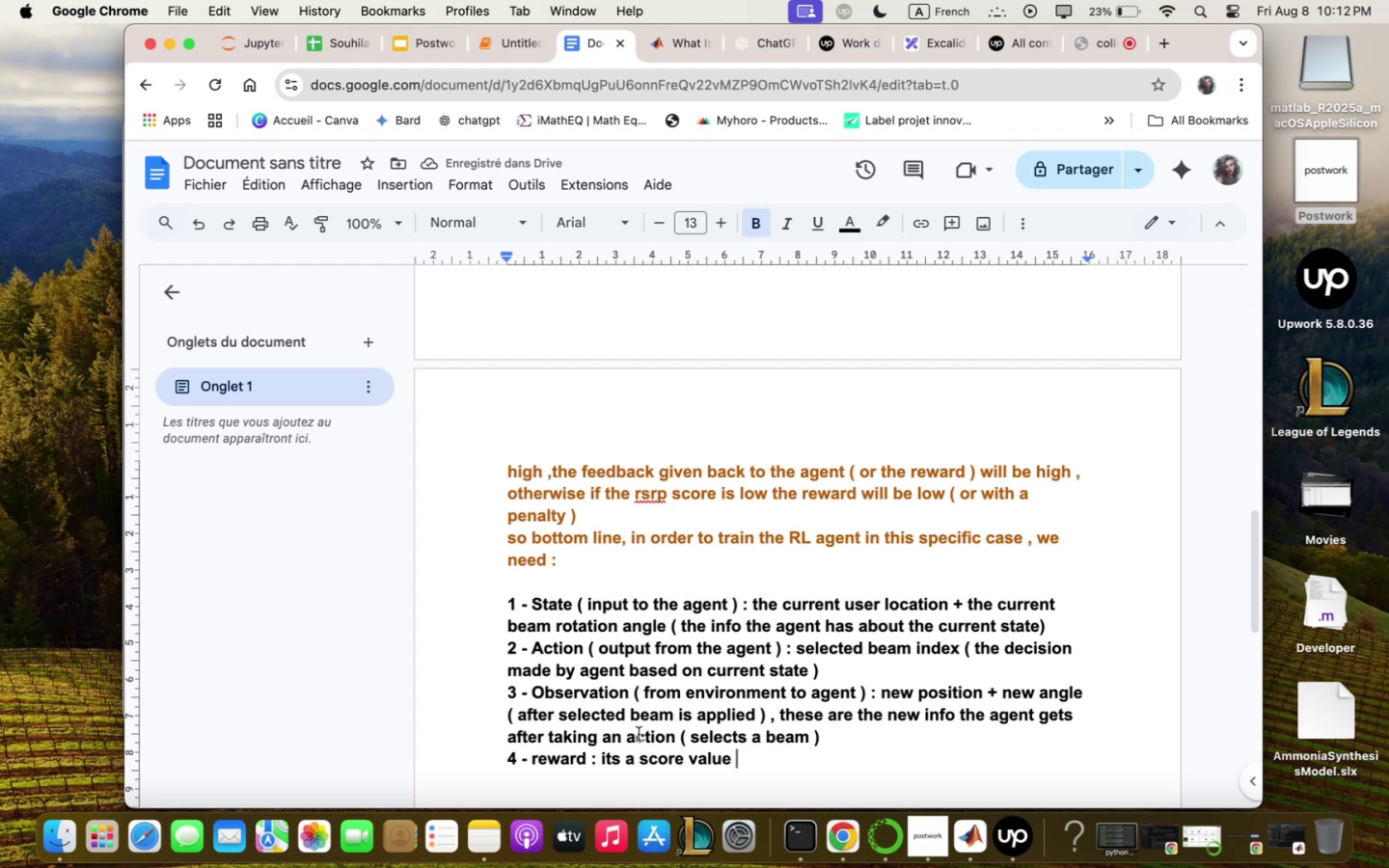 
wait(5.27)
 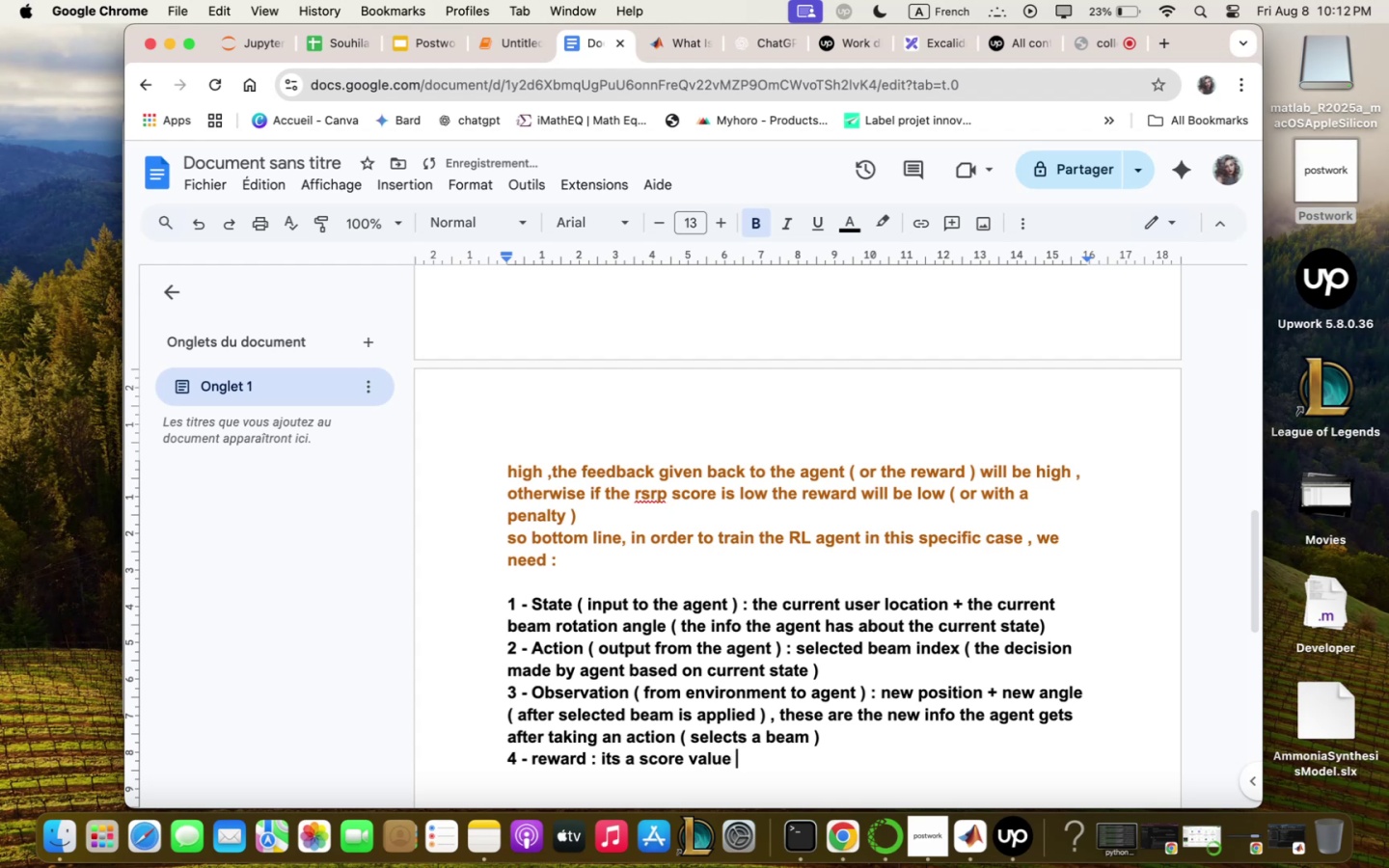 
left_click([590, 756])
 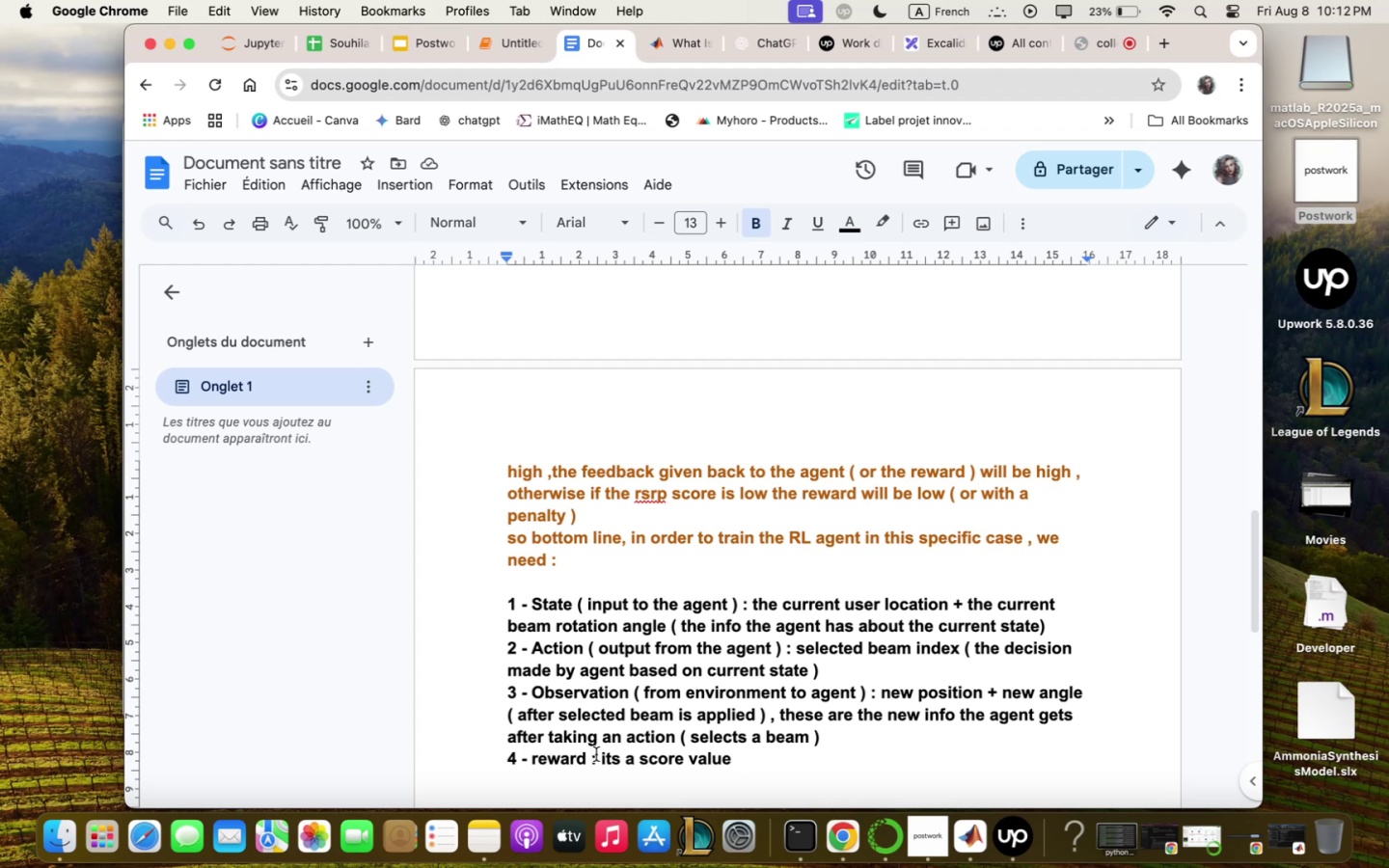 
type(5 feedbqck to the qgent - )
 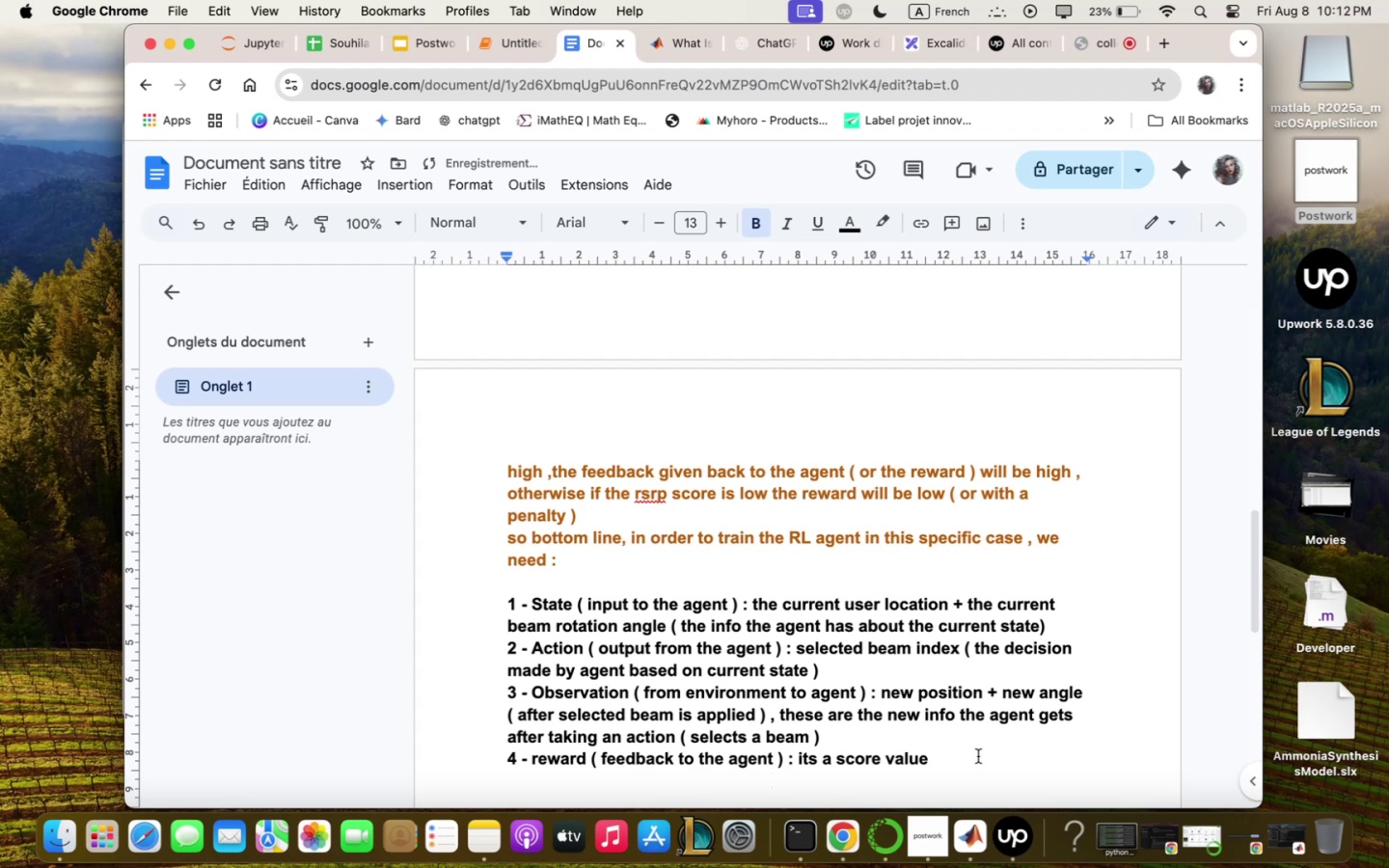 
left_click([989, 752])
 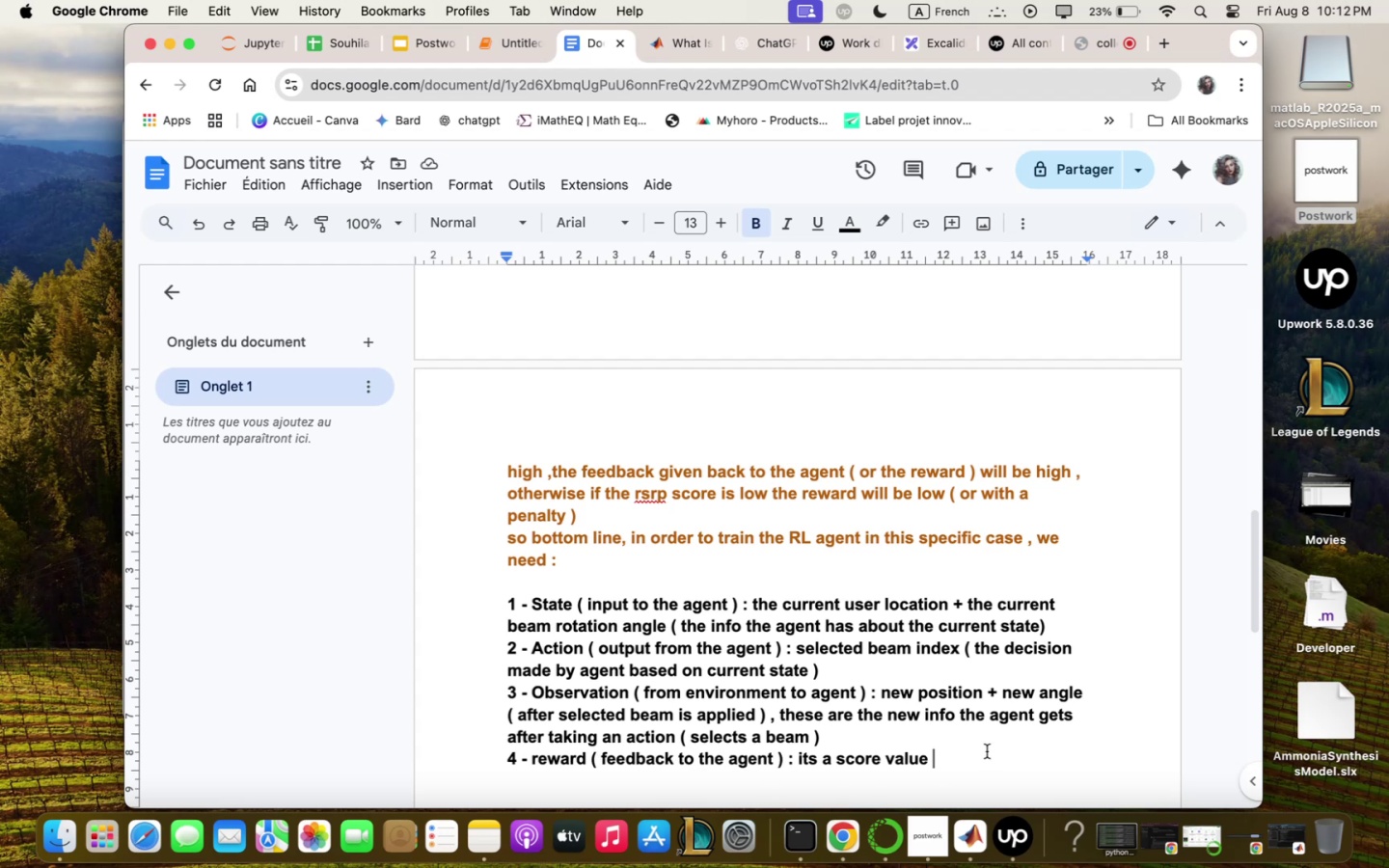 
wait(8.02)
 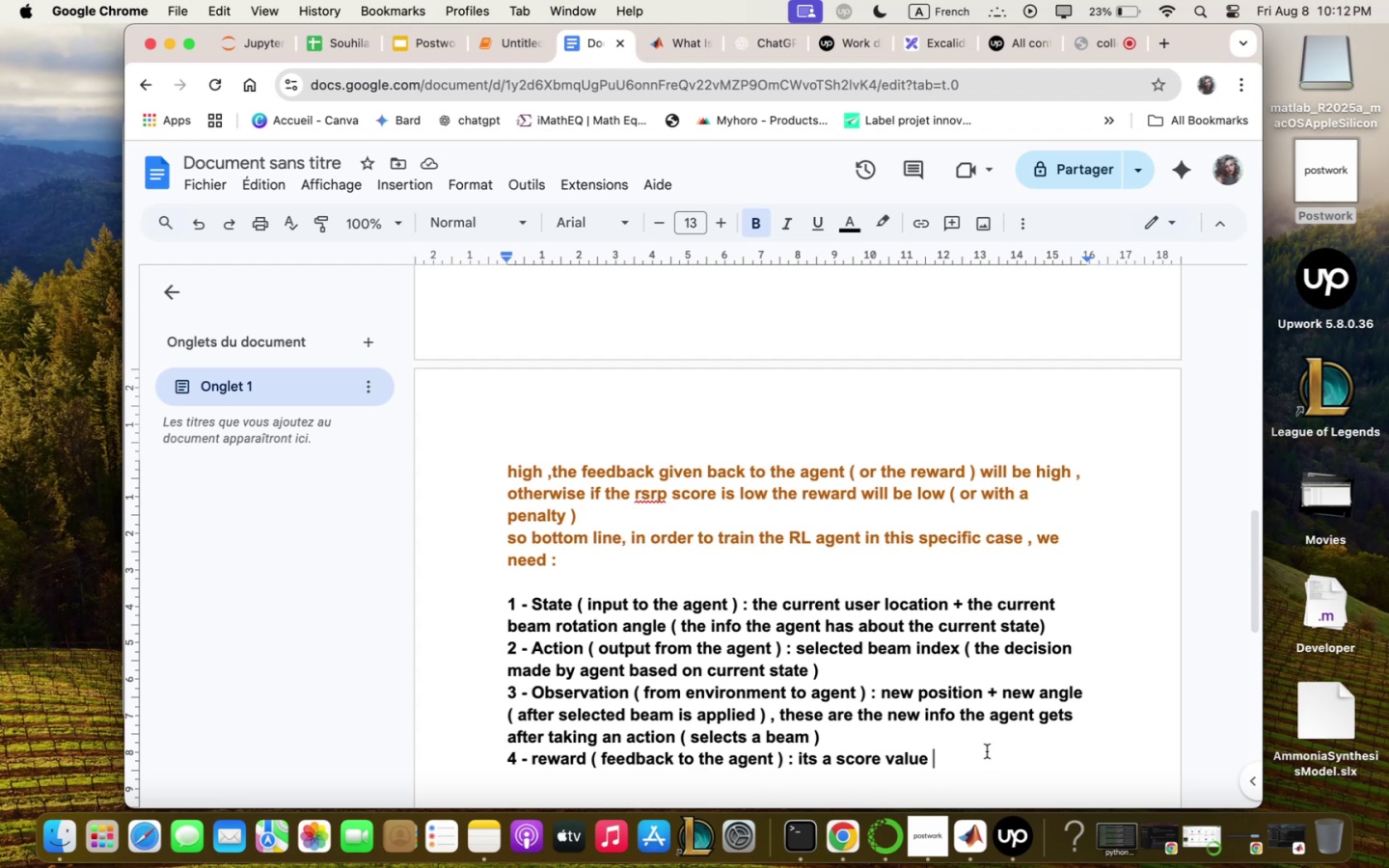 
type(to tell the qgent hoz good the qction zqs )
 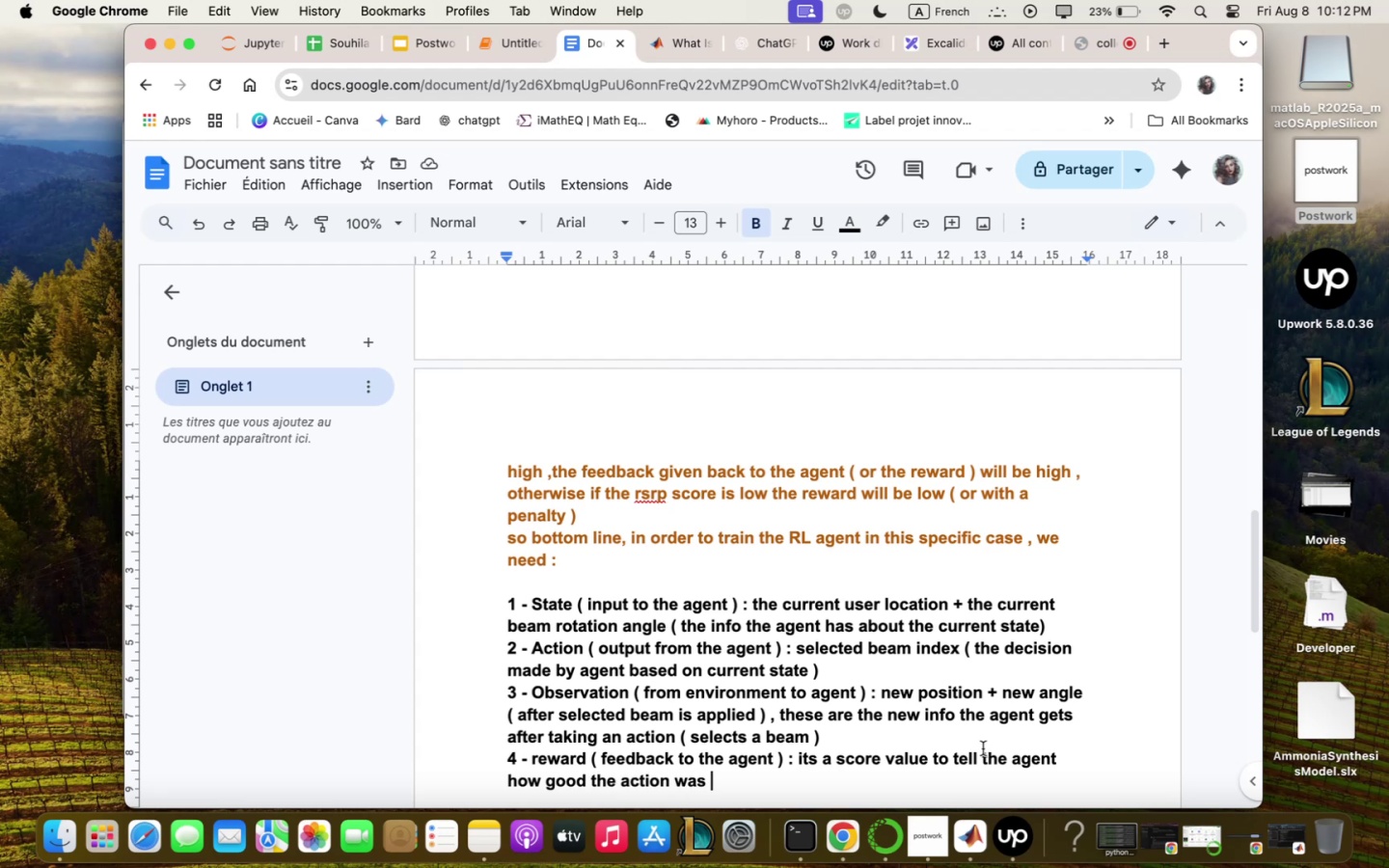 
wait(10.49)
 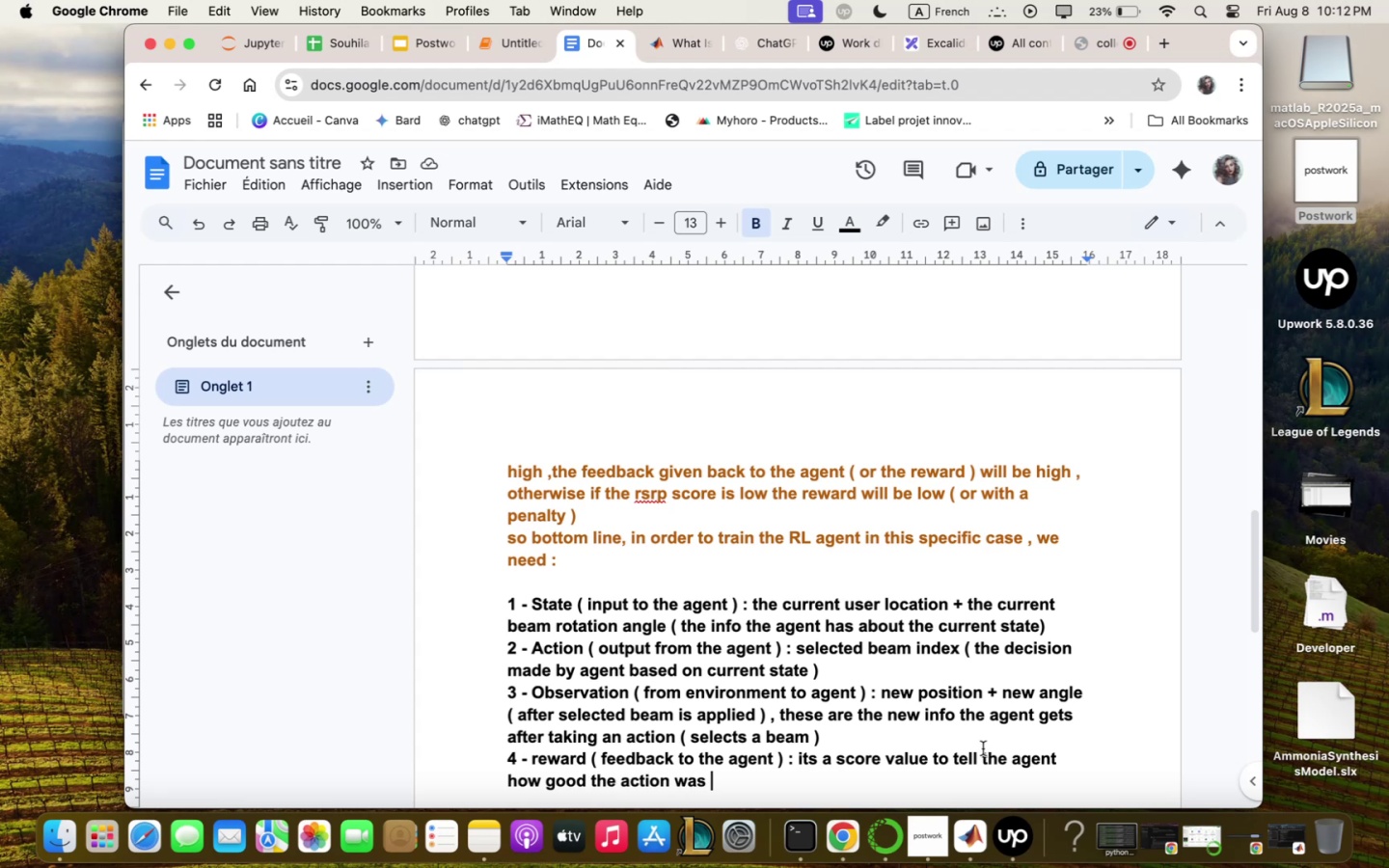 
left_click([796, 759])
 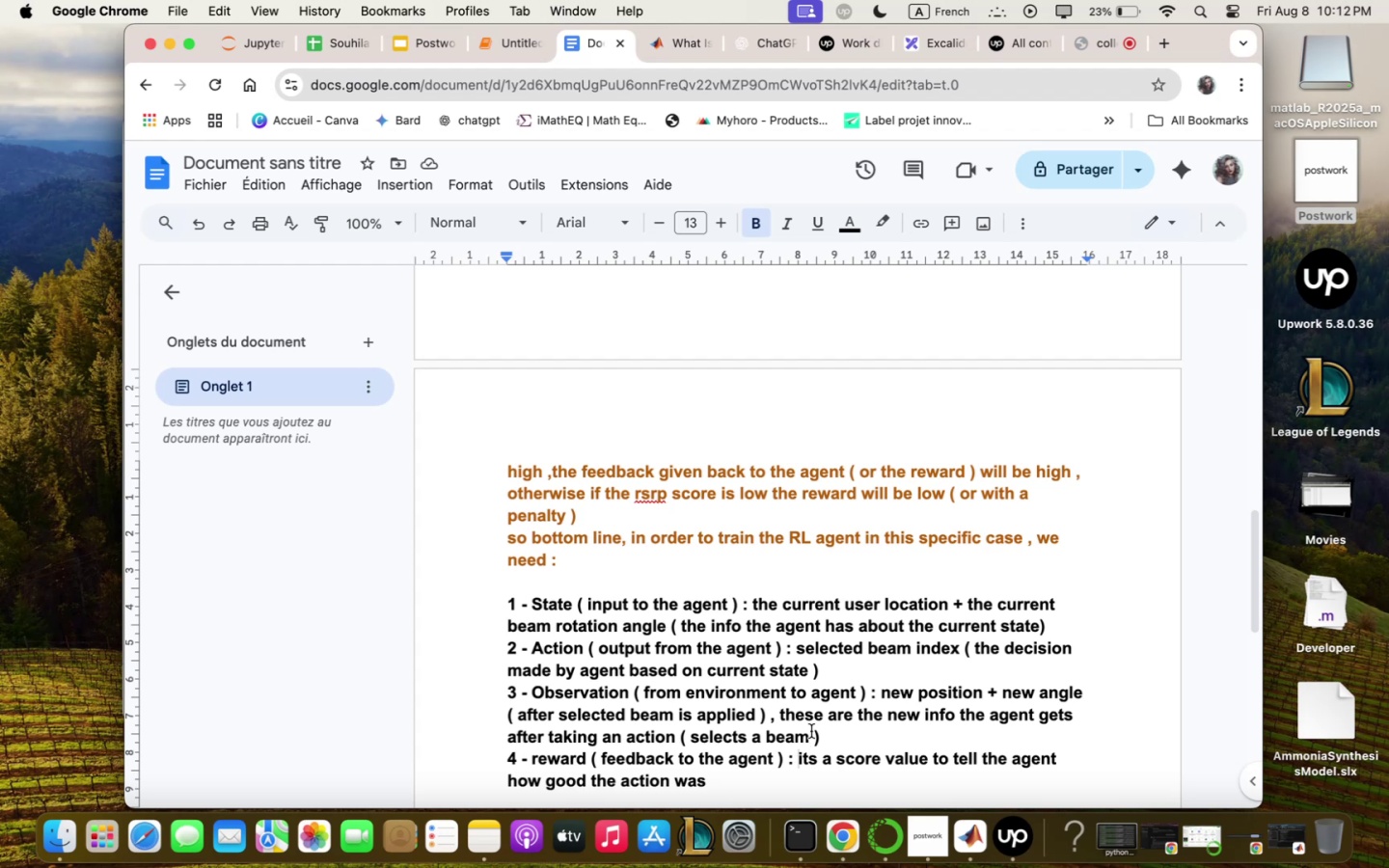 
type(signql strenth)
key(Backspace)
key(Backspace)
key(Backspace)
type(g)
key(Backspace)
type(ngtth score 5 )
 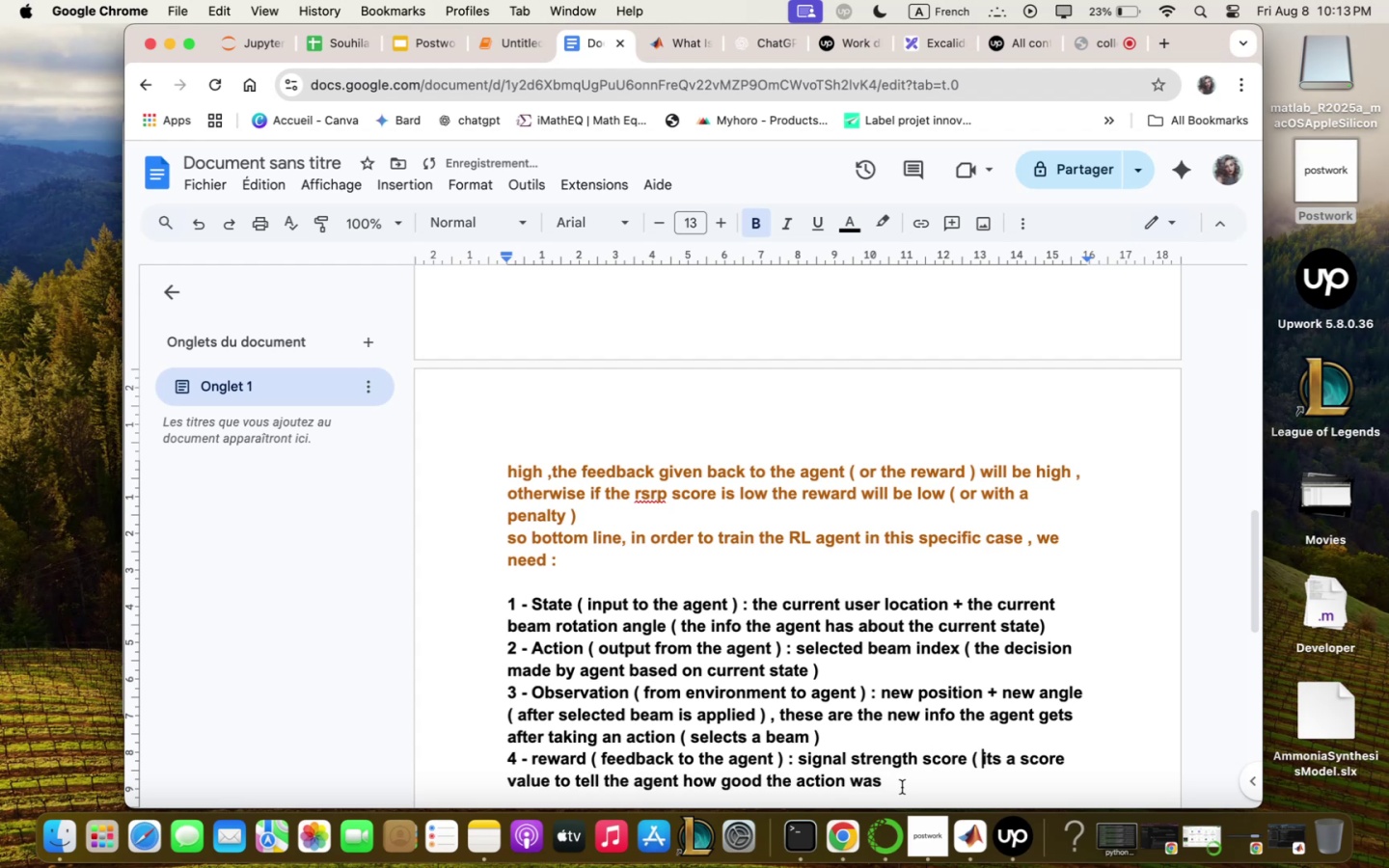 
left_click([905, 787])
 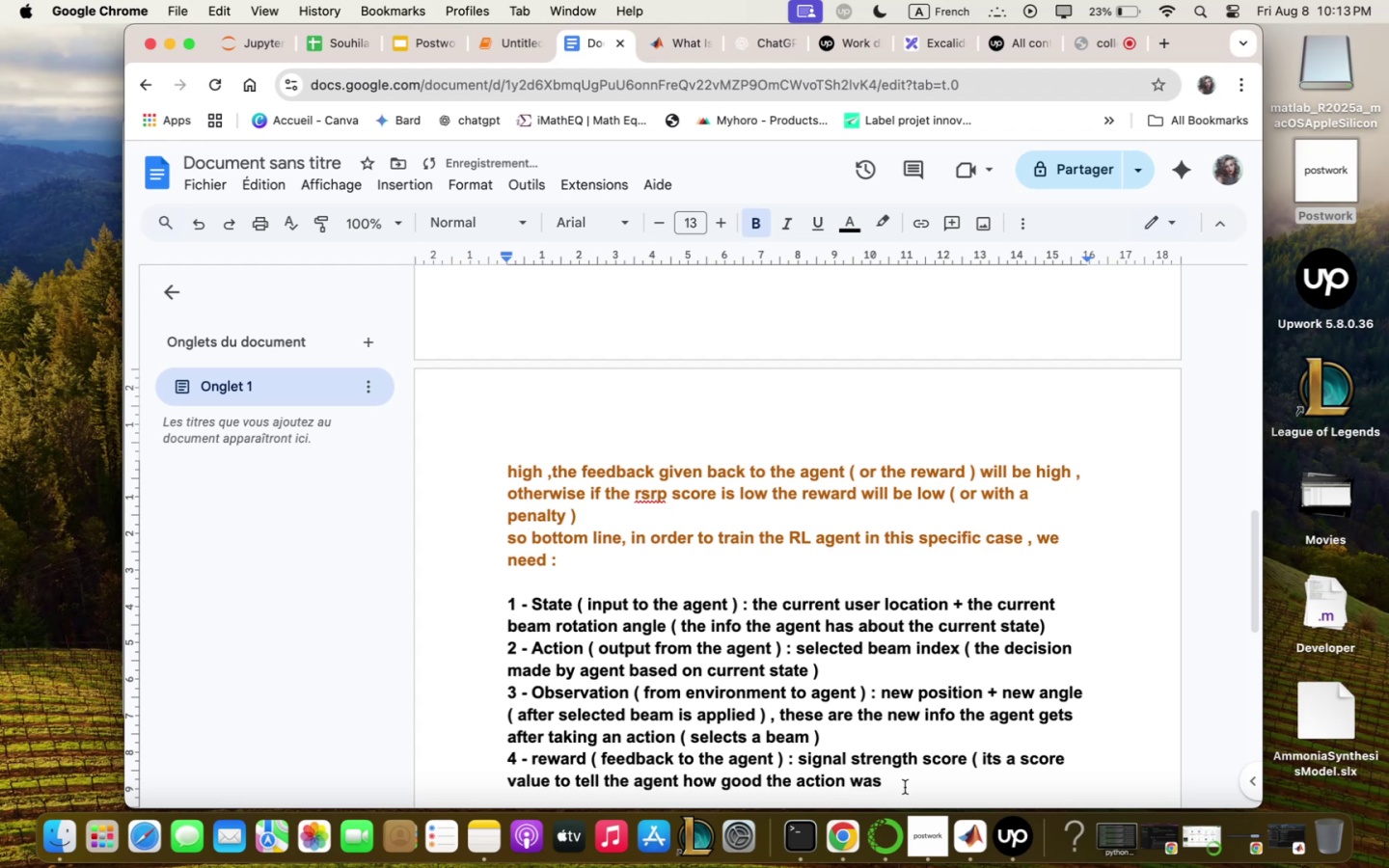 
key(Minus)
 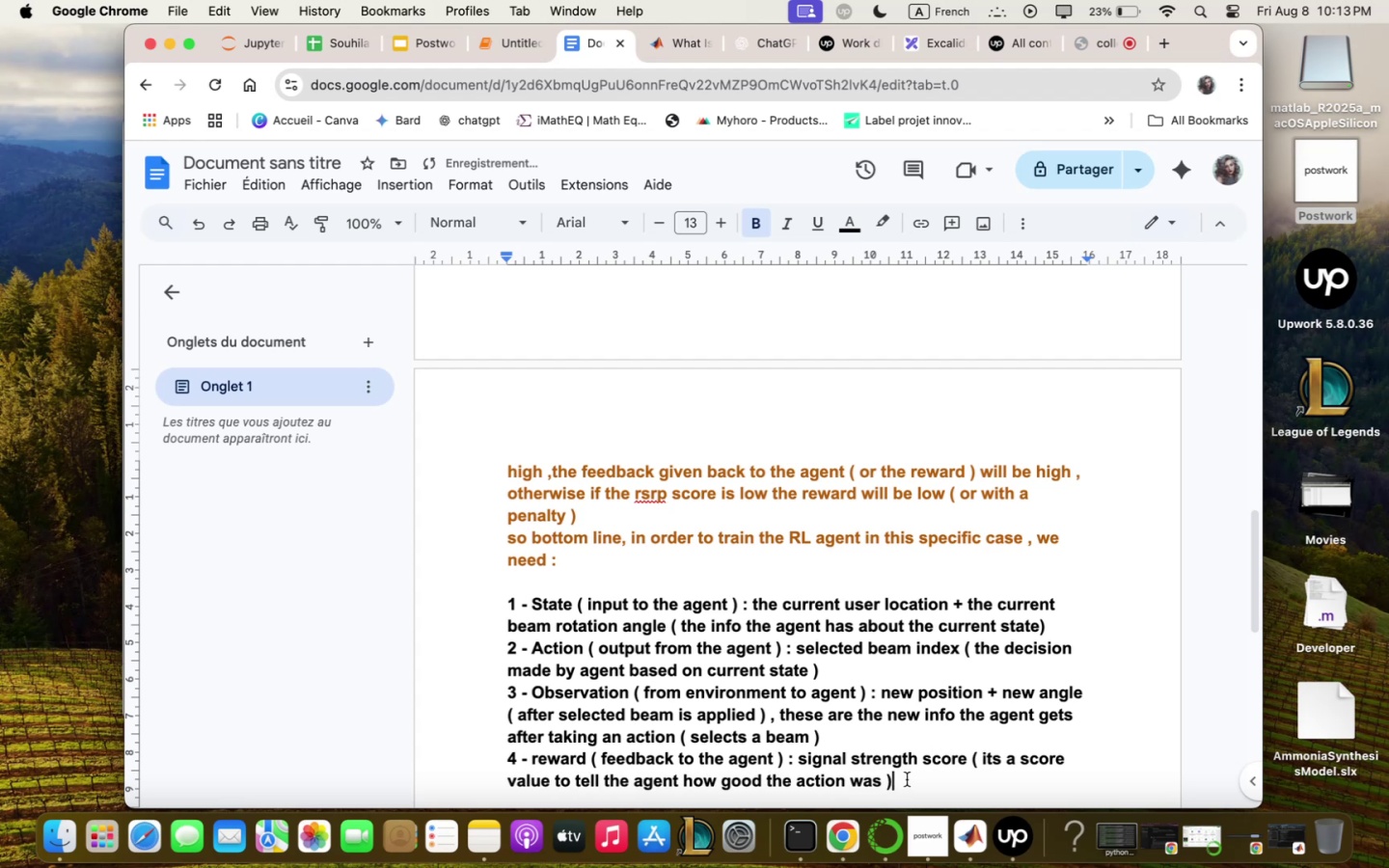 
scroll: coordinate [937, 766], scroll_direction: down, amount: 2.0
 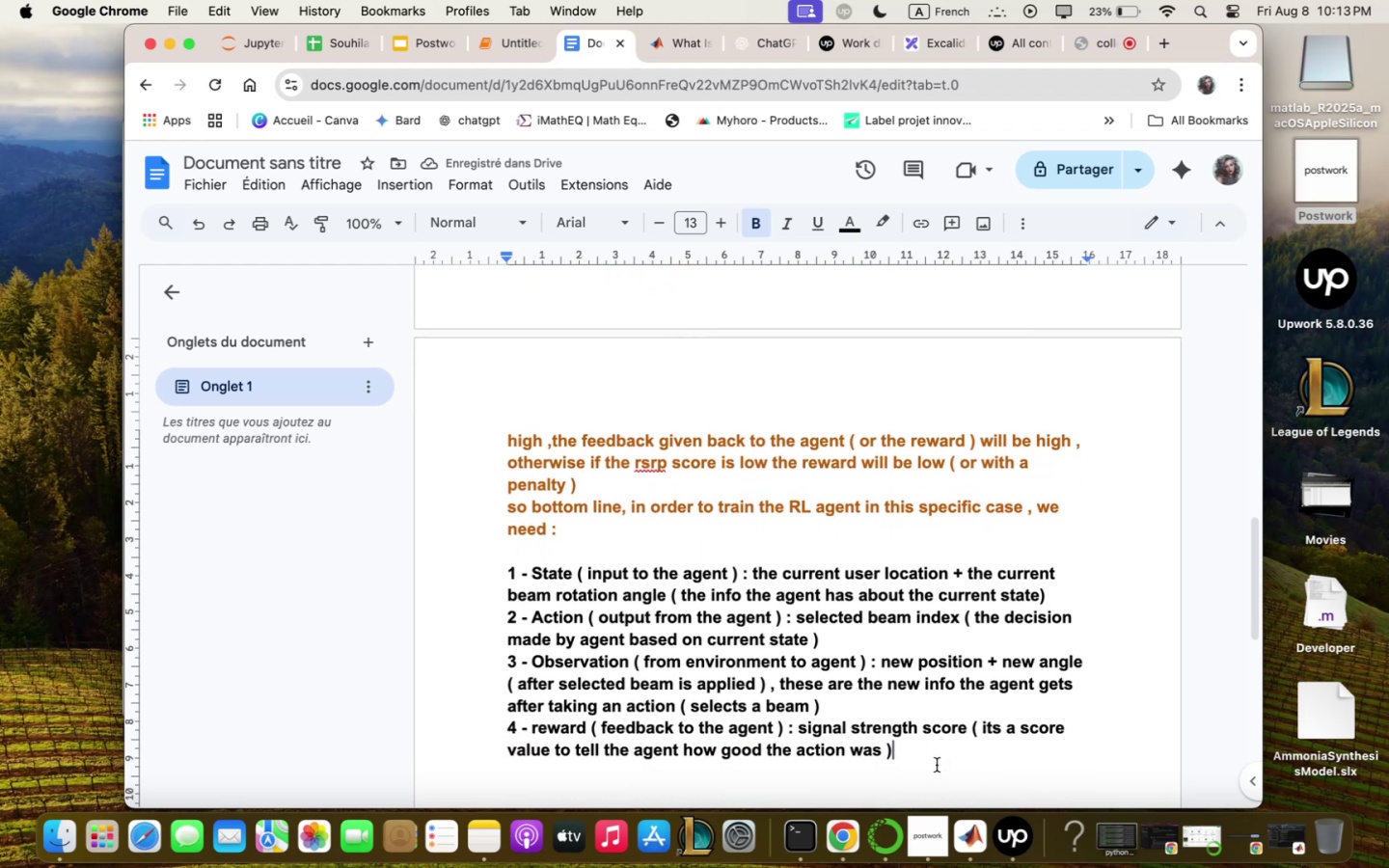 
key(Enter)
 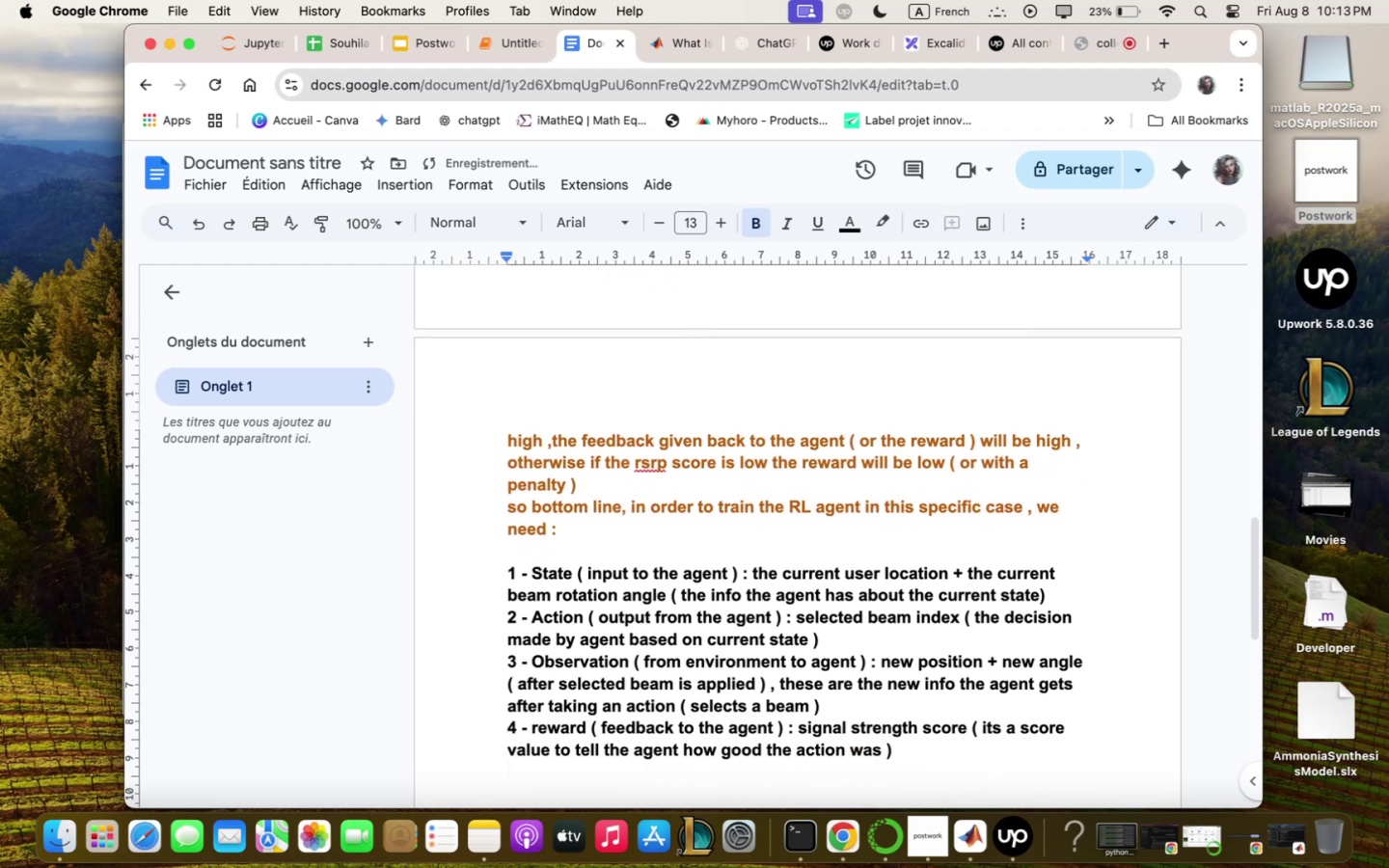 
type(If score is high /// rezqrd is high)
 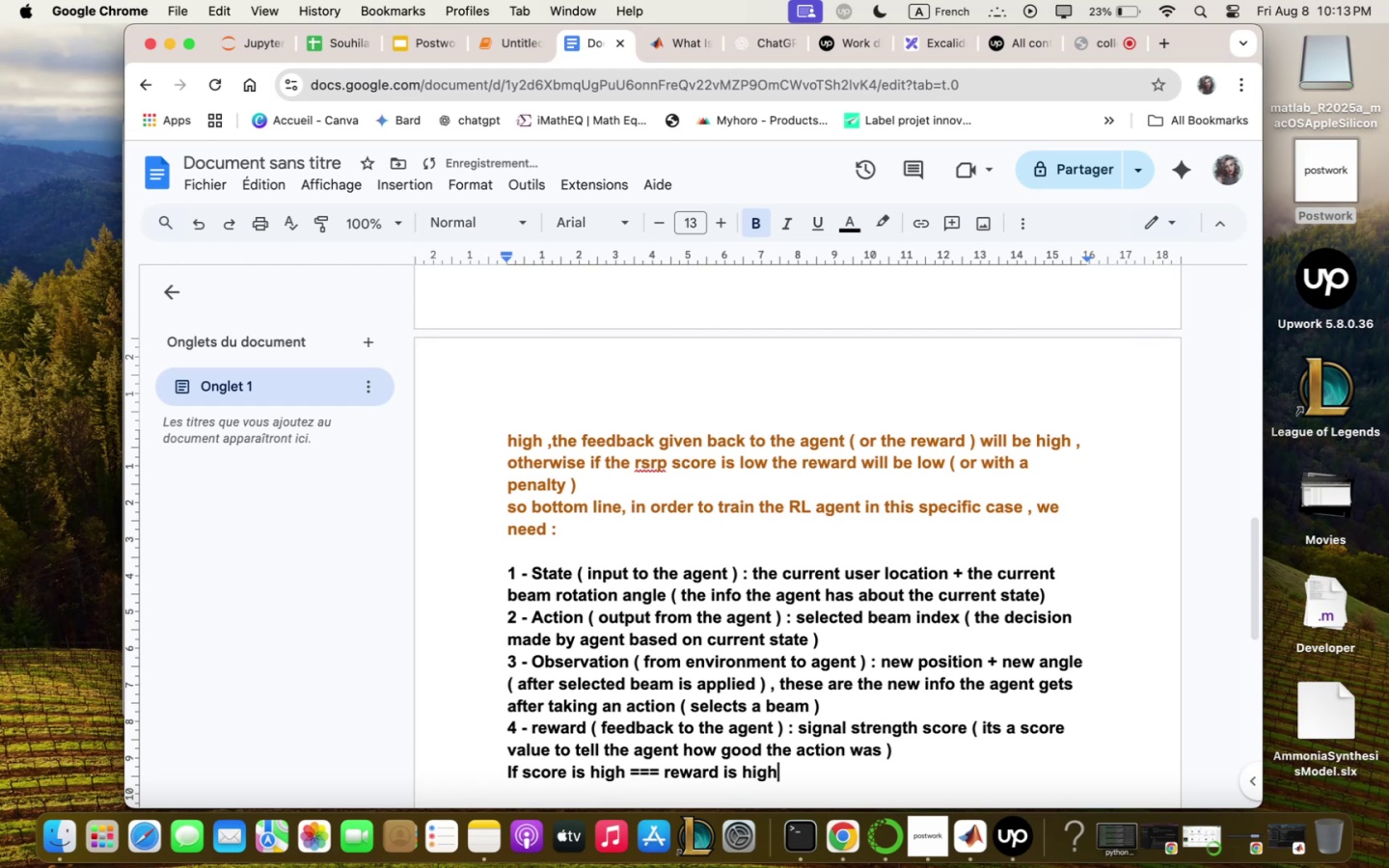 
key(Enter)
 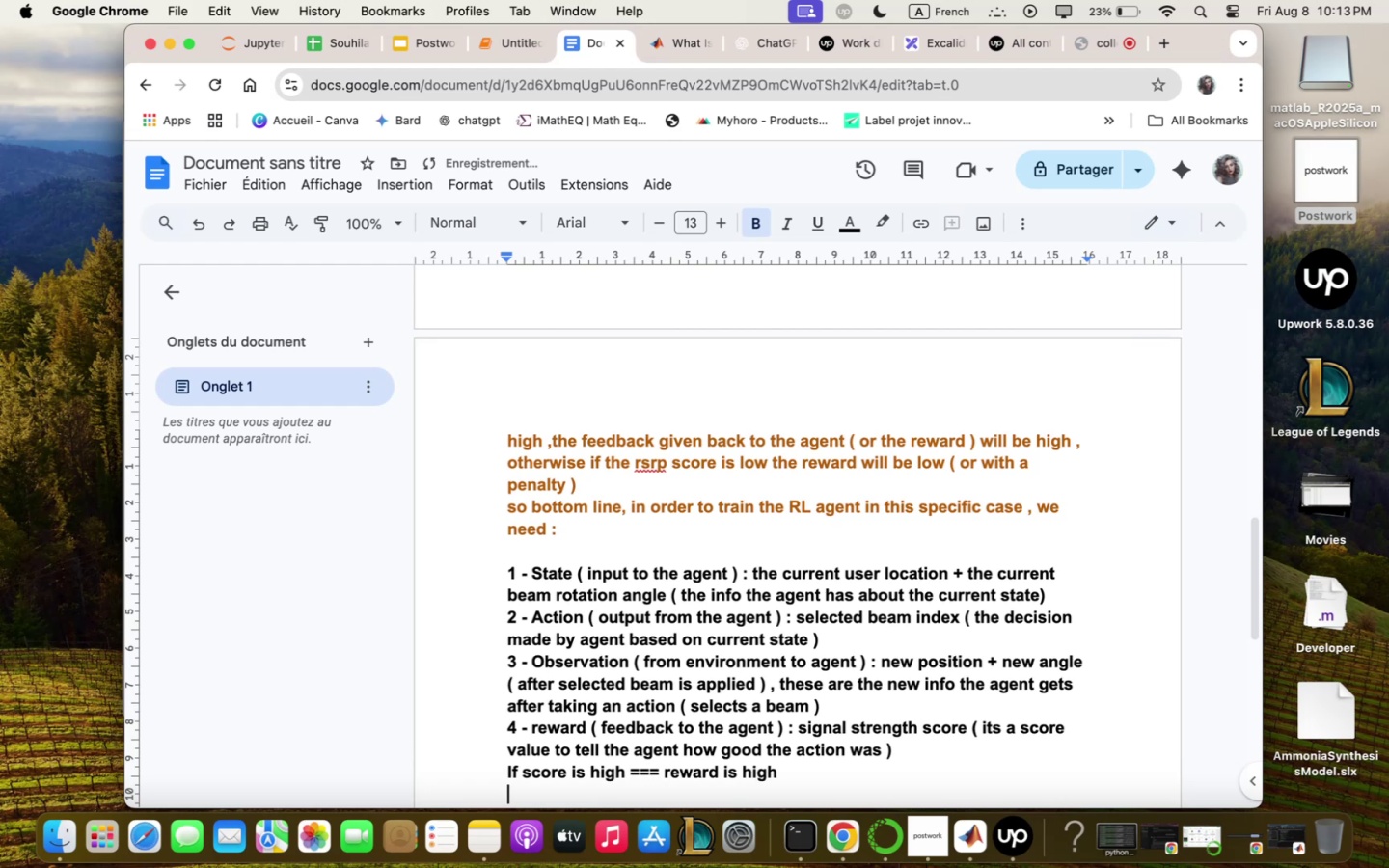 
type(i)
key(Backspace)
type(If score is loz )
 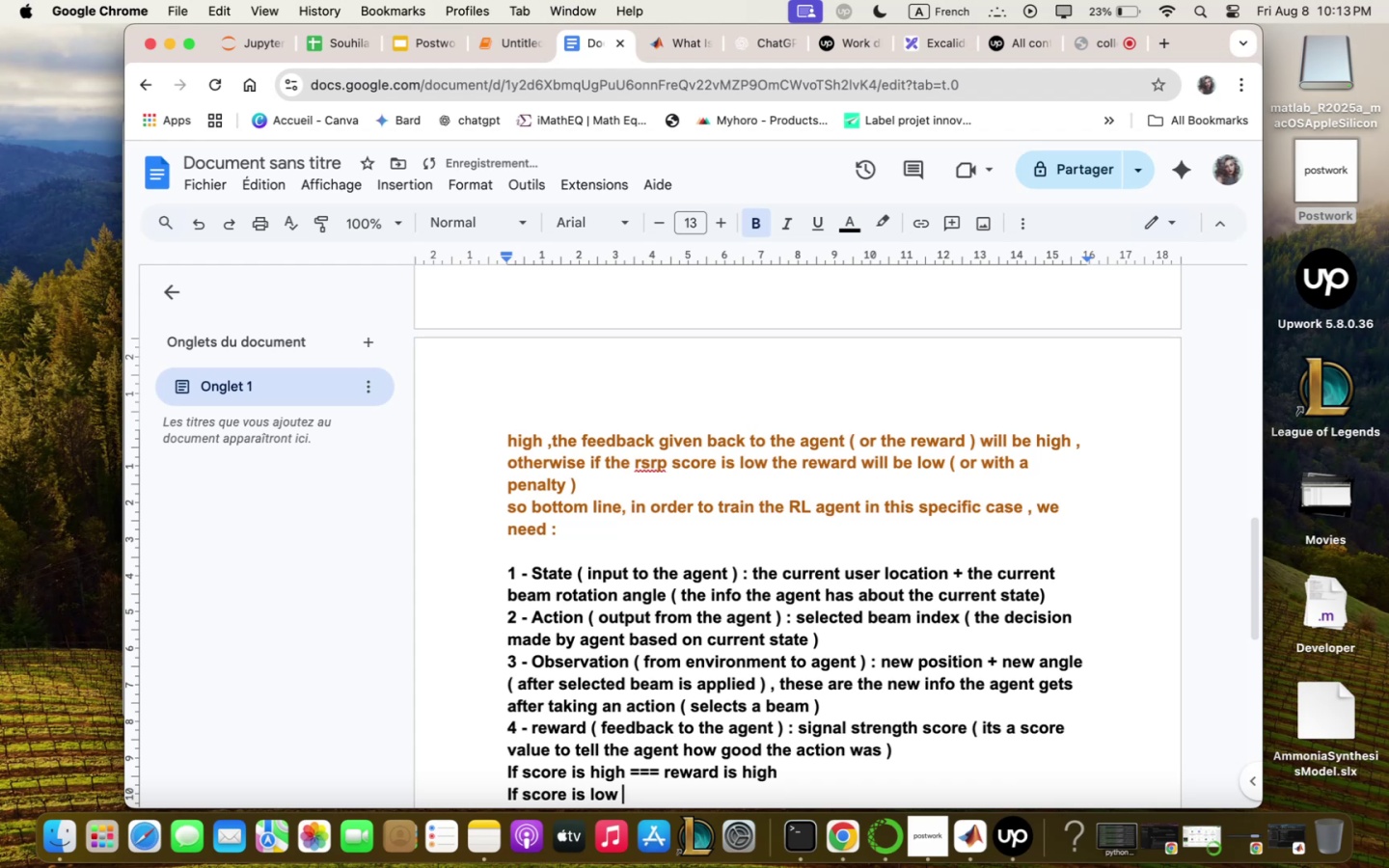 
scroll: coordinate [759, 669], scroll_direction: down, amount: 1.0
 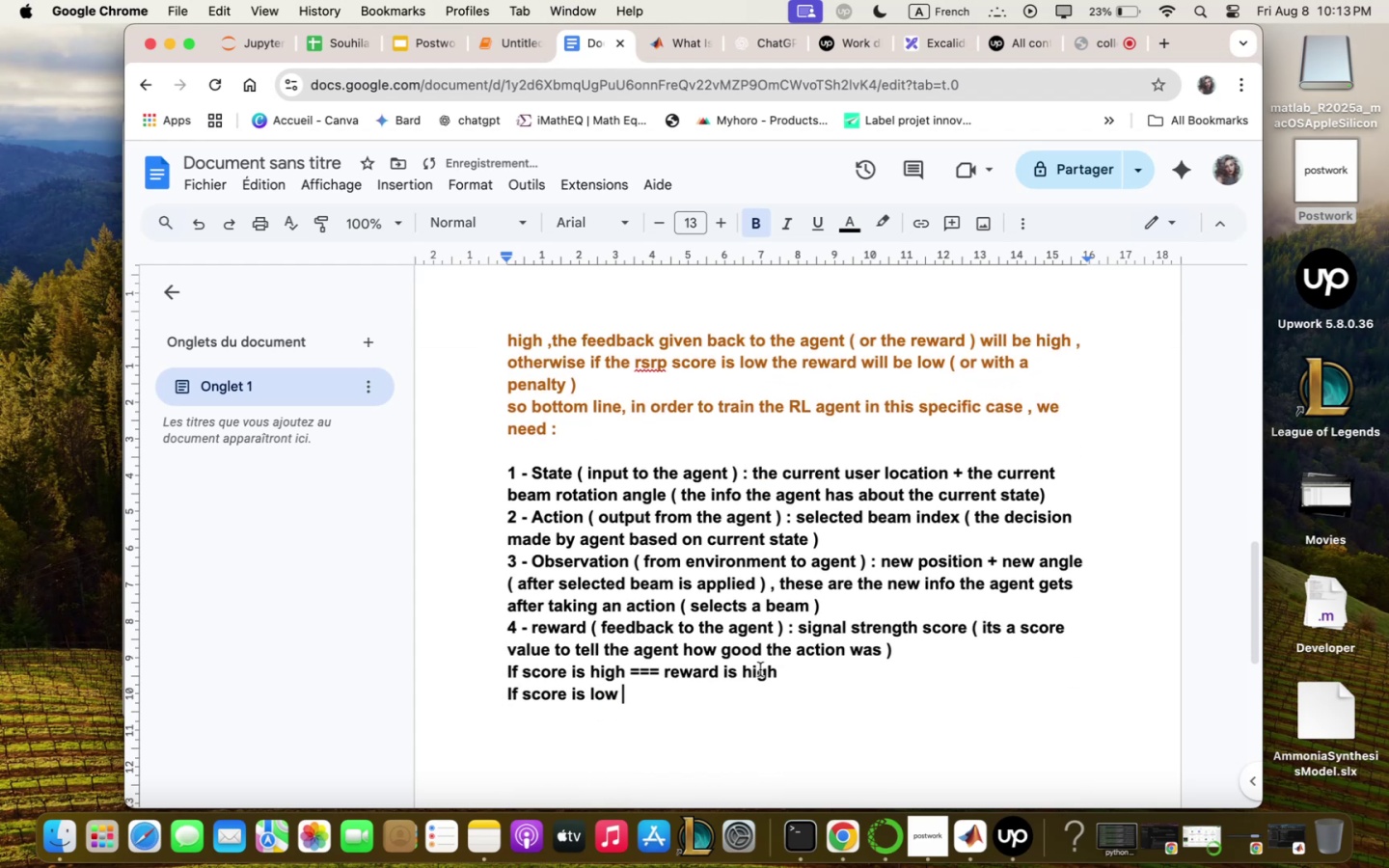 
type(/// loz rezqrd or penqlty )
 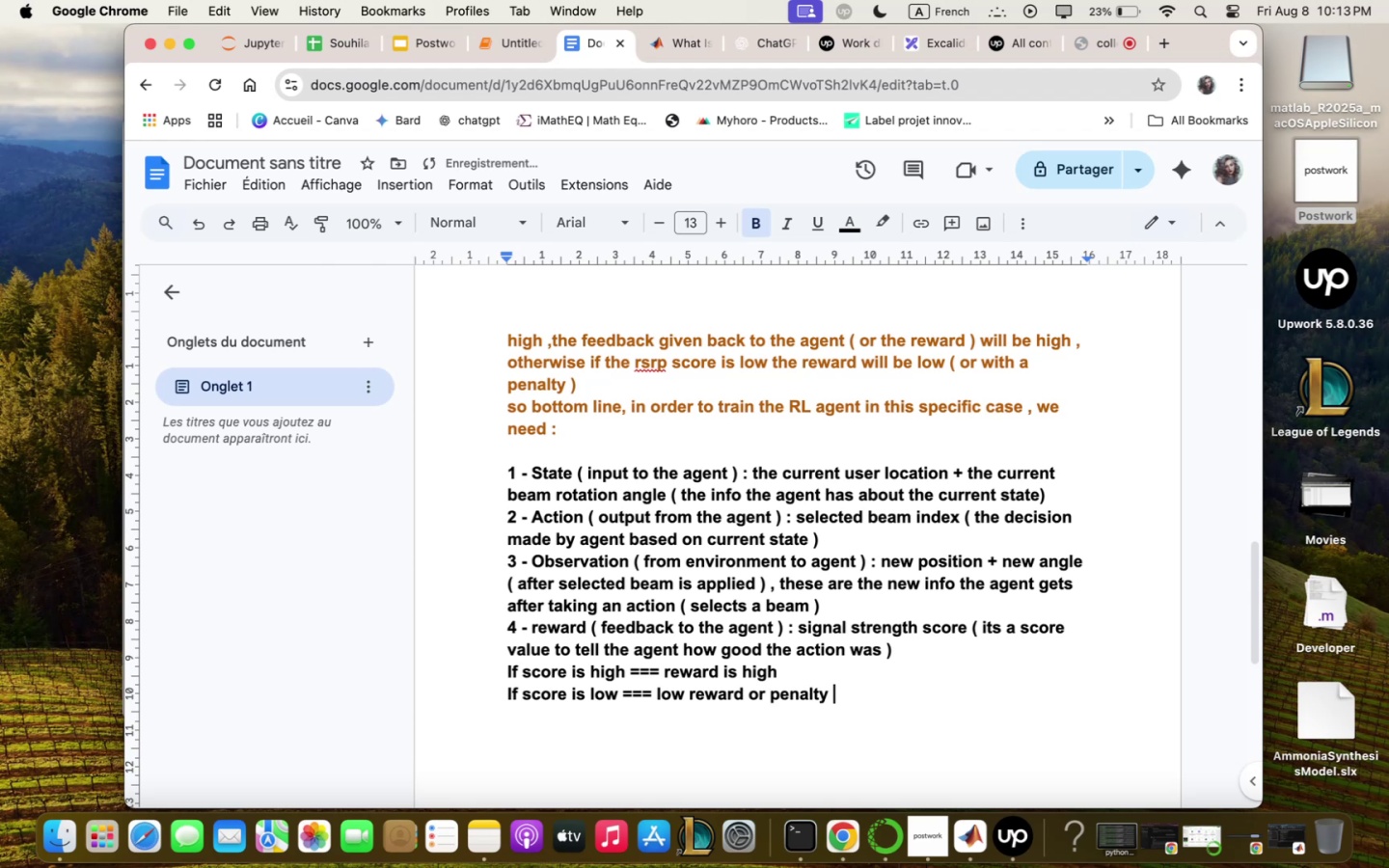 
key(Enter)
 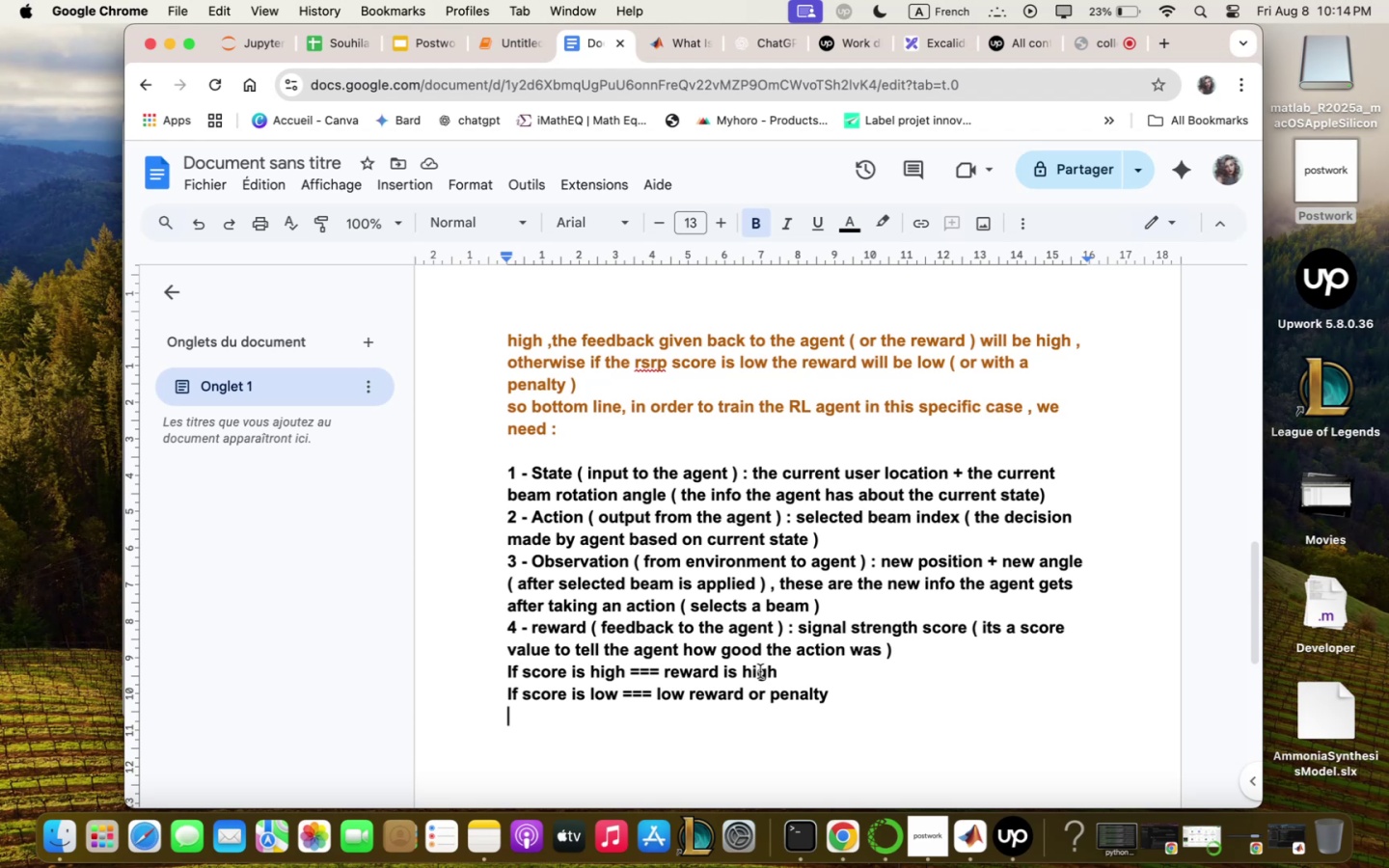 
wait(35.59)
 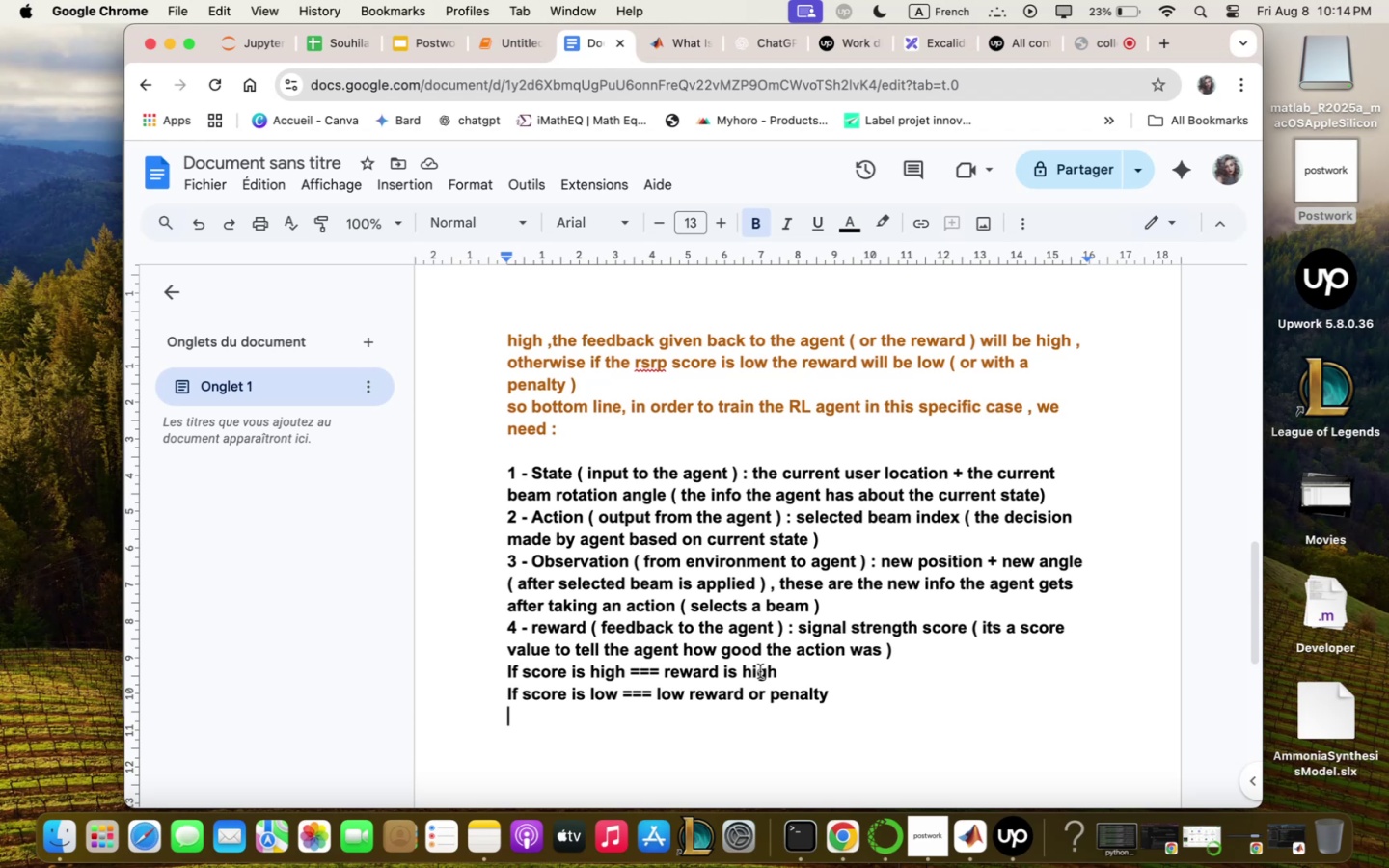 
scroll: coordinate [778, 587], scroll_direction: down, amount: 10.0
 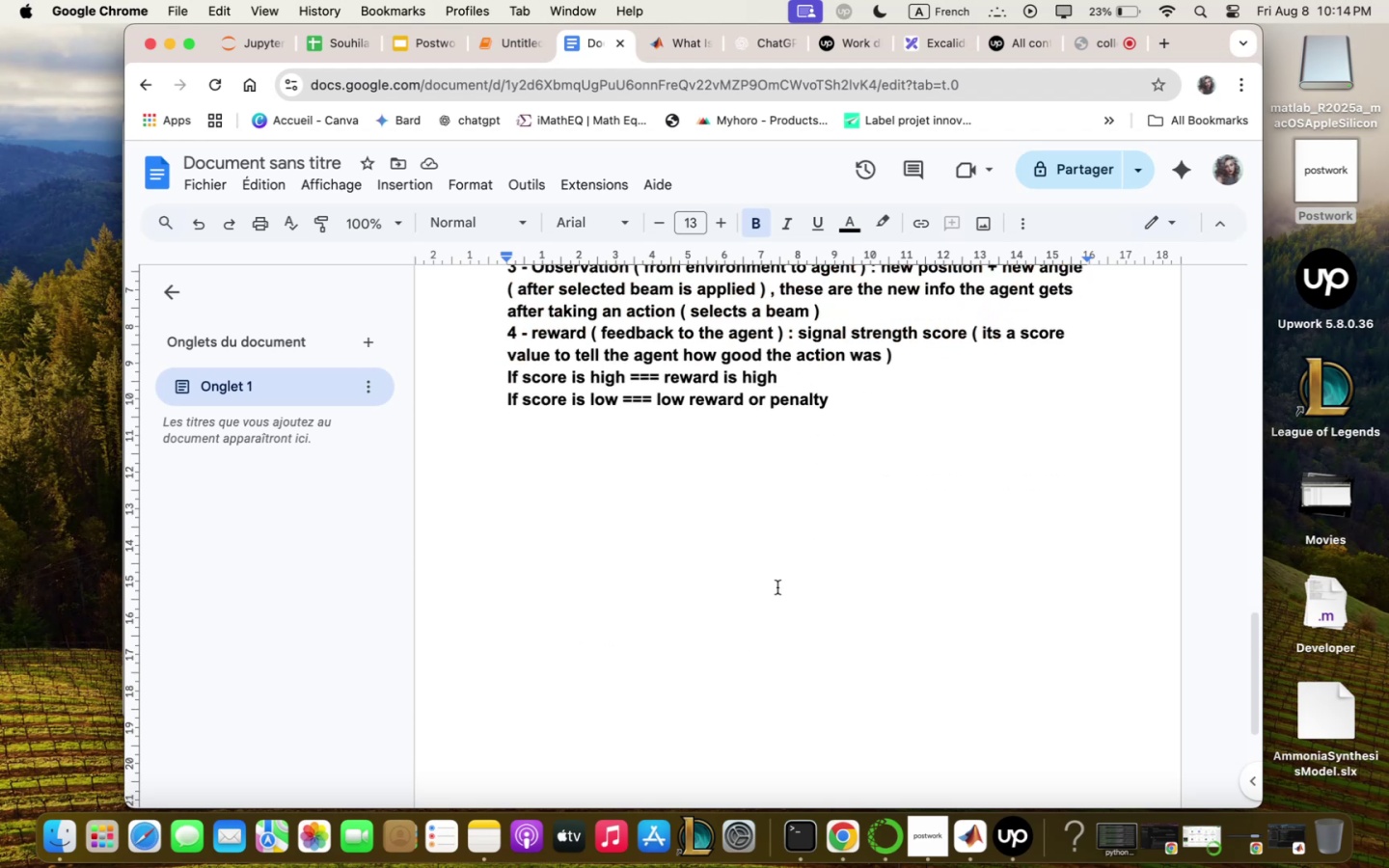 
scroll: coordinate [776, 587], scroll_direction: up, amount: 6.0
 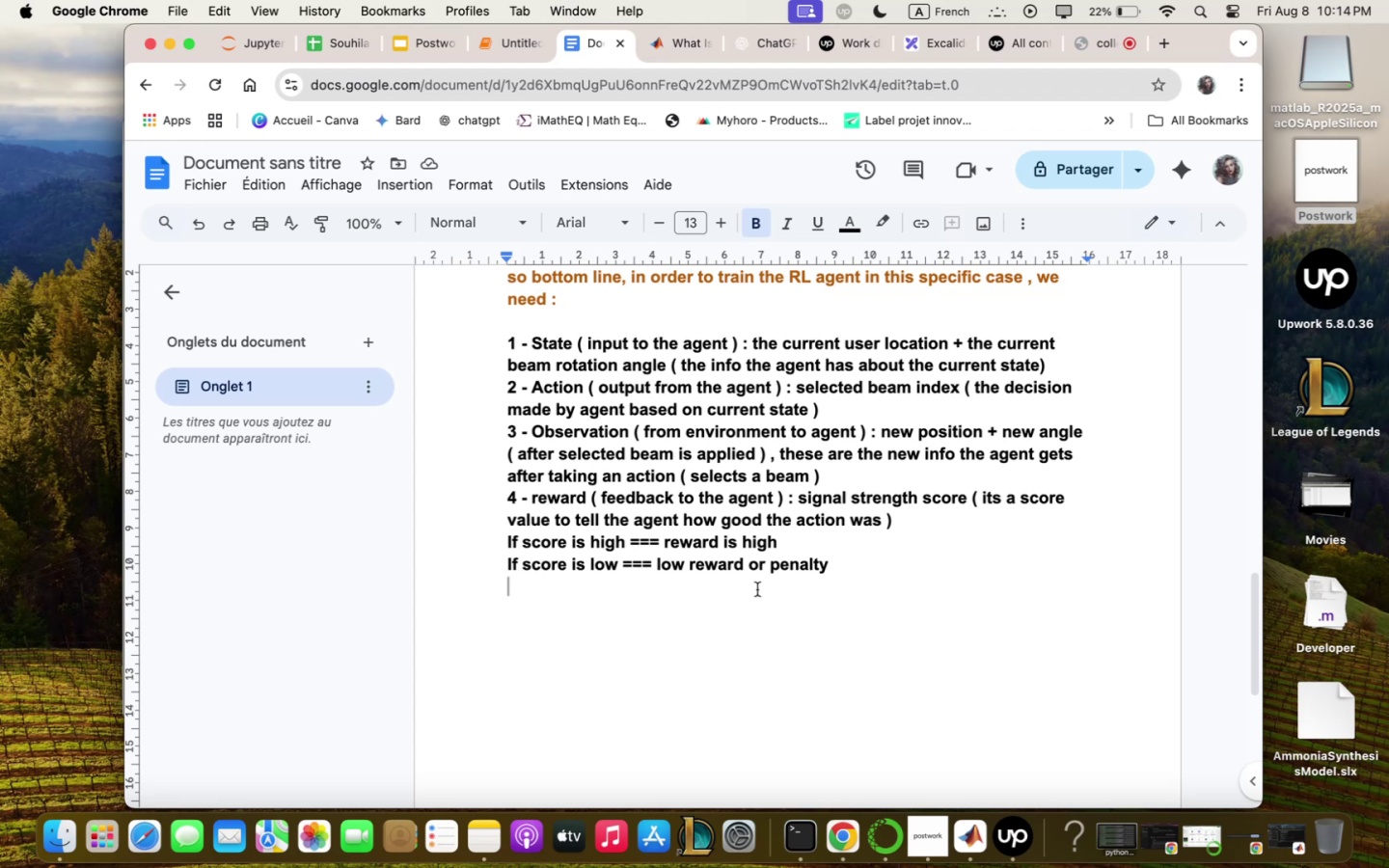 
wait(22.52)
 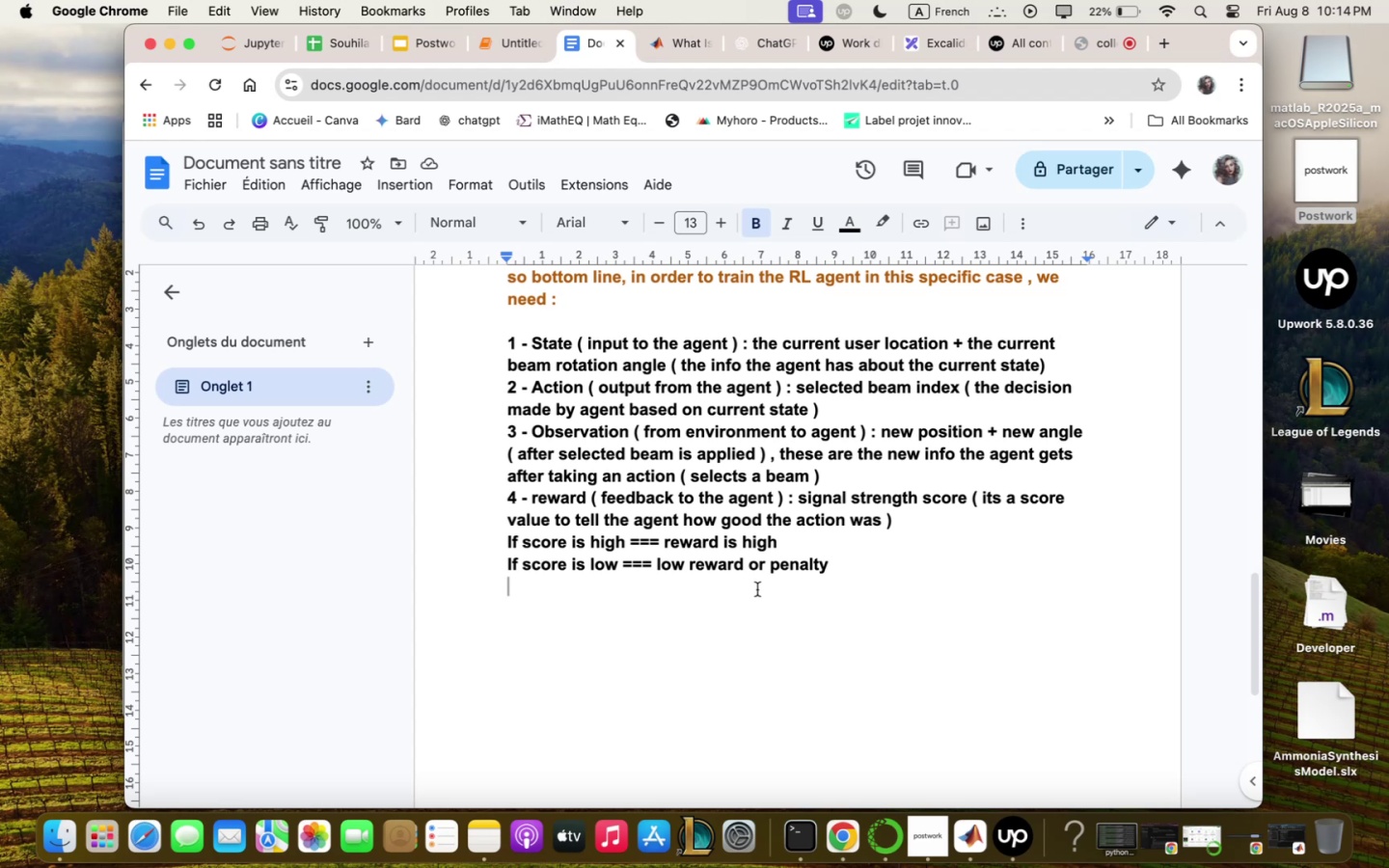 
key(Enter)
 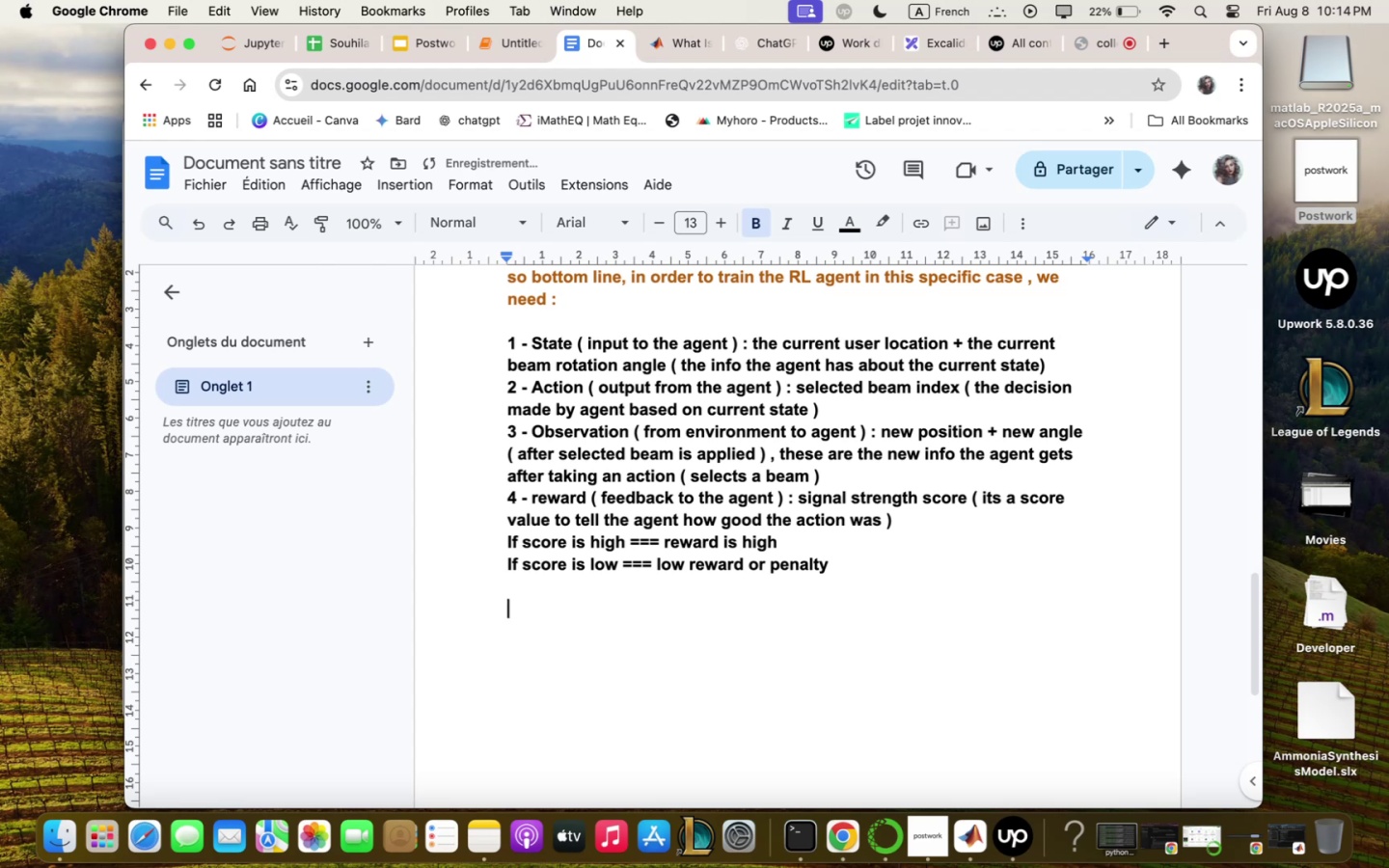 
key(Enter)
 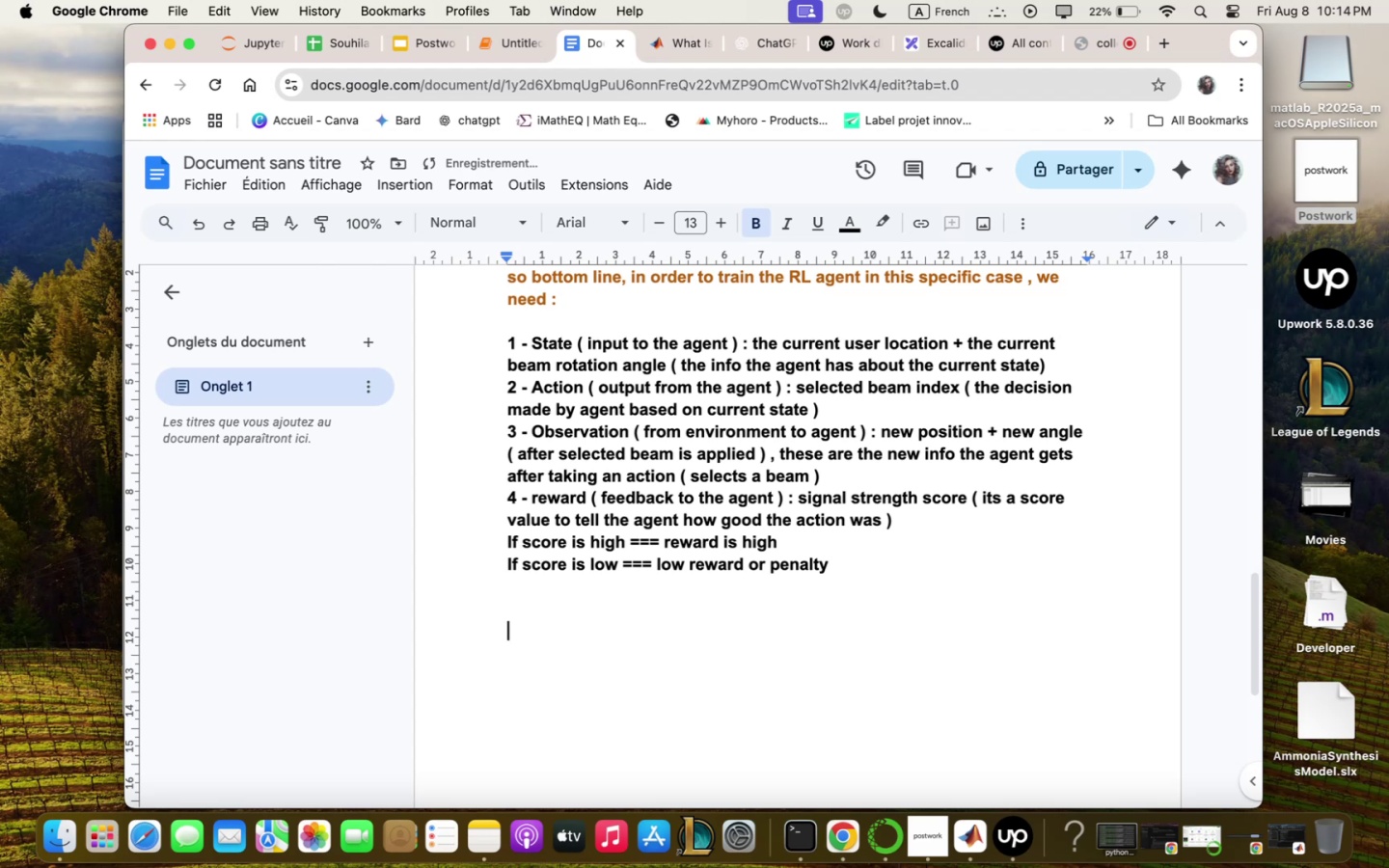 
type(TRQINING )
 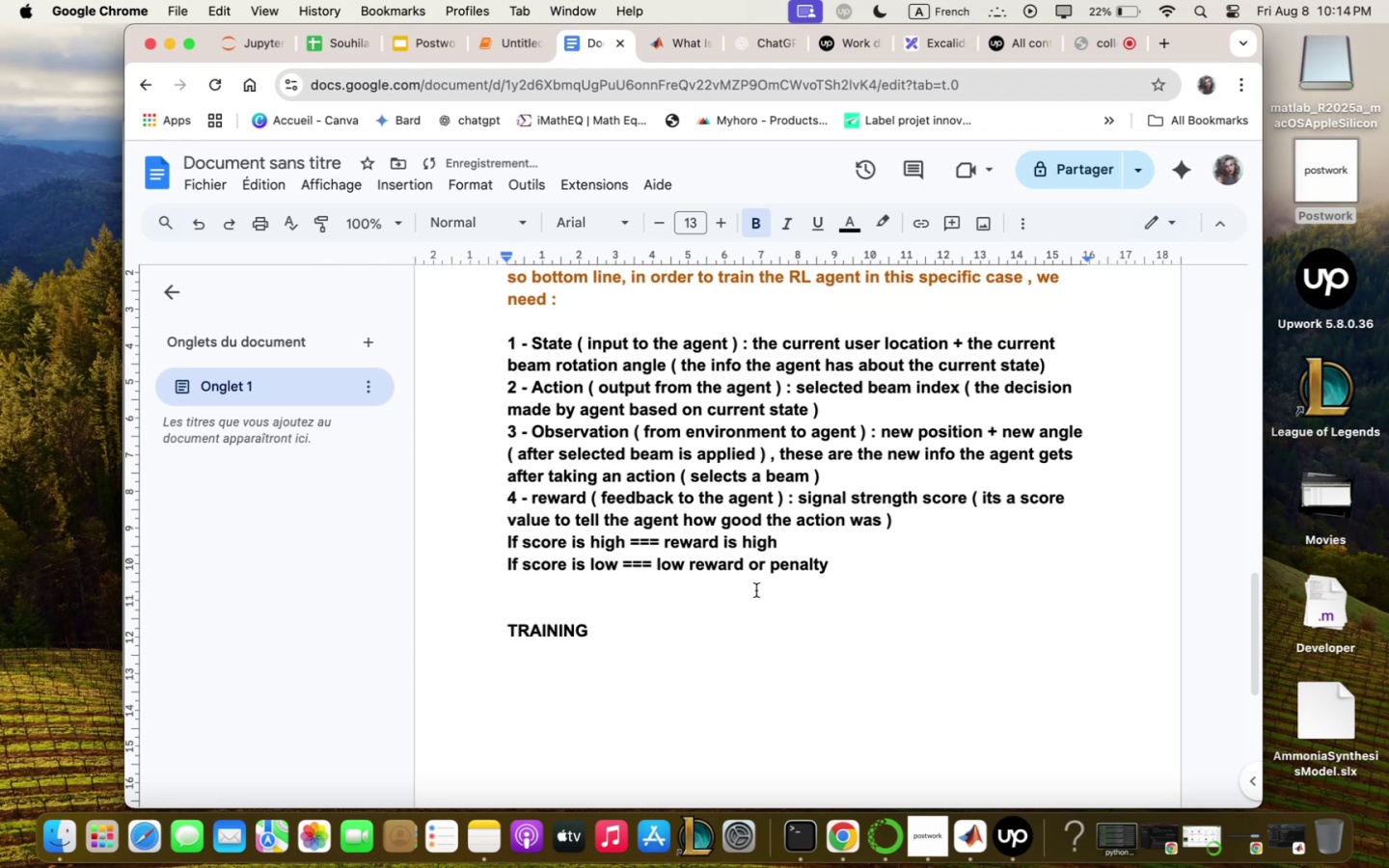 
wait(9.4)
 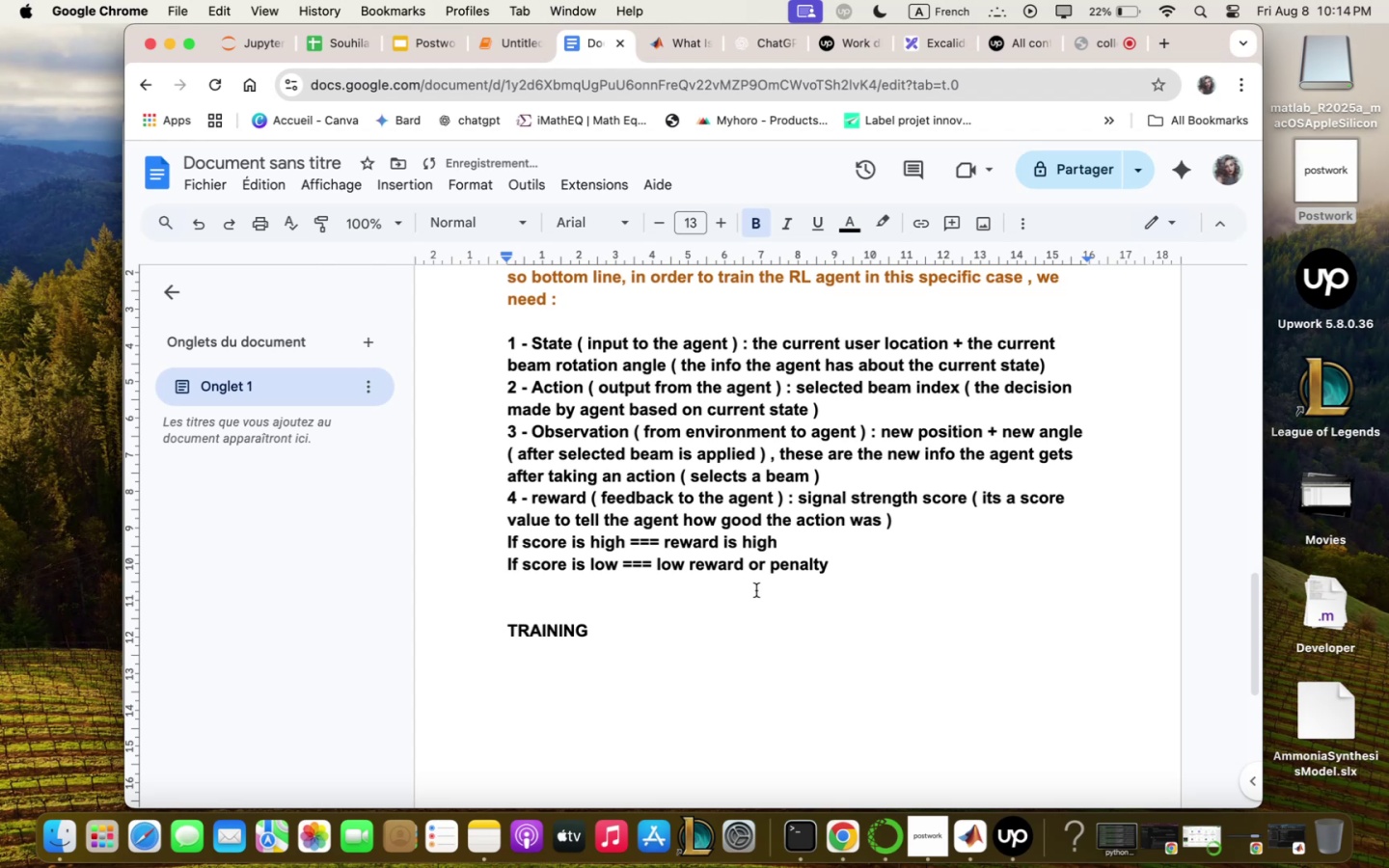 
hold_key(key=Backspace, duration=1.02)
 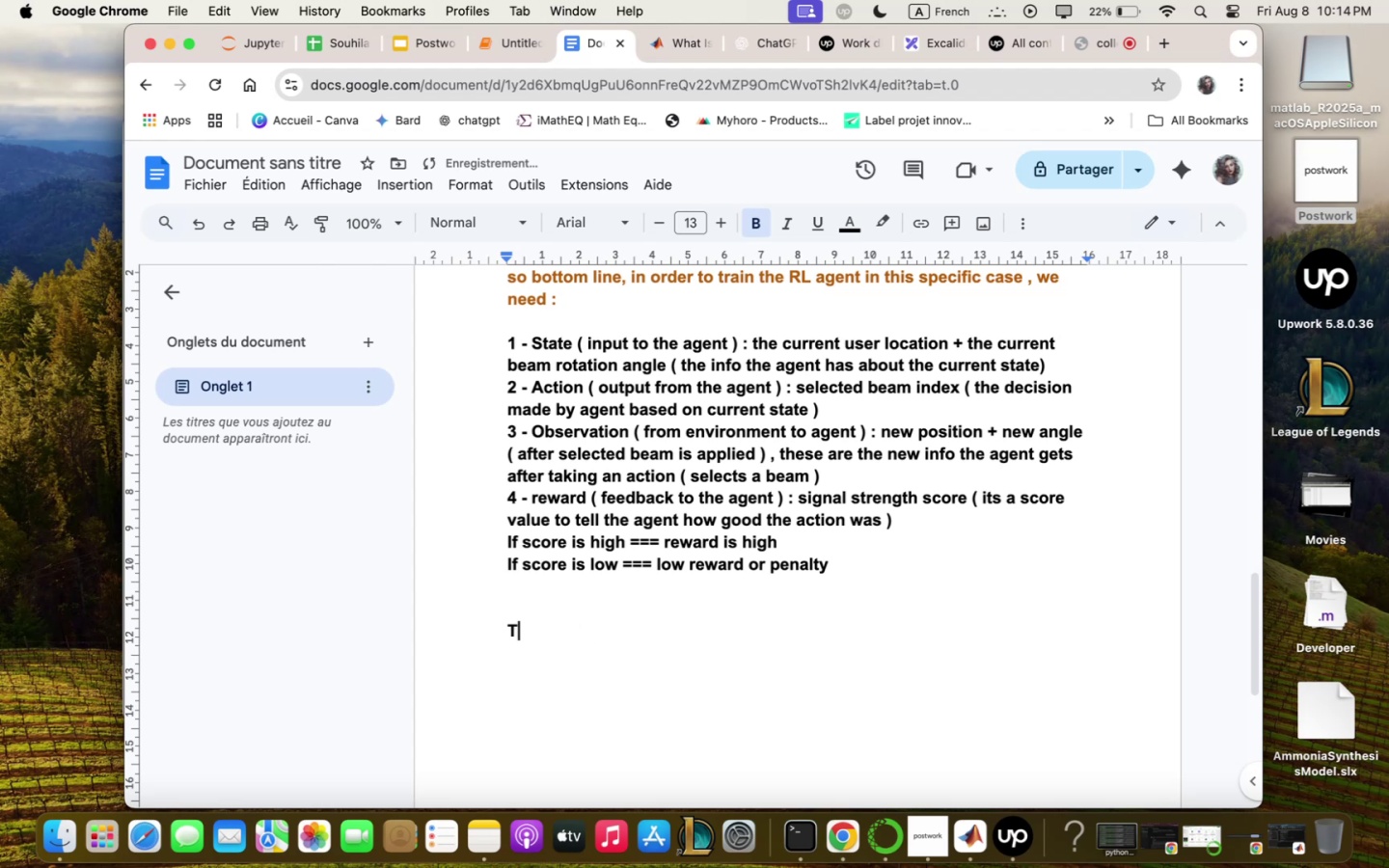 
key(Backspace)
type(Hoz trqining zorks here . )
 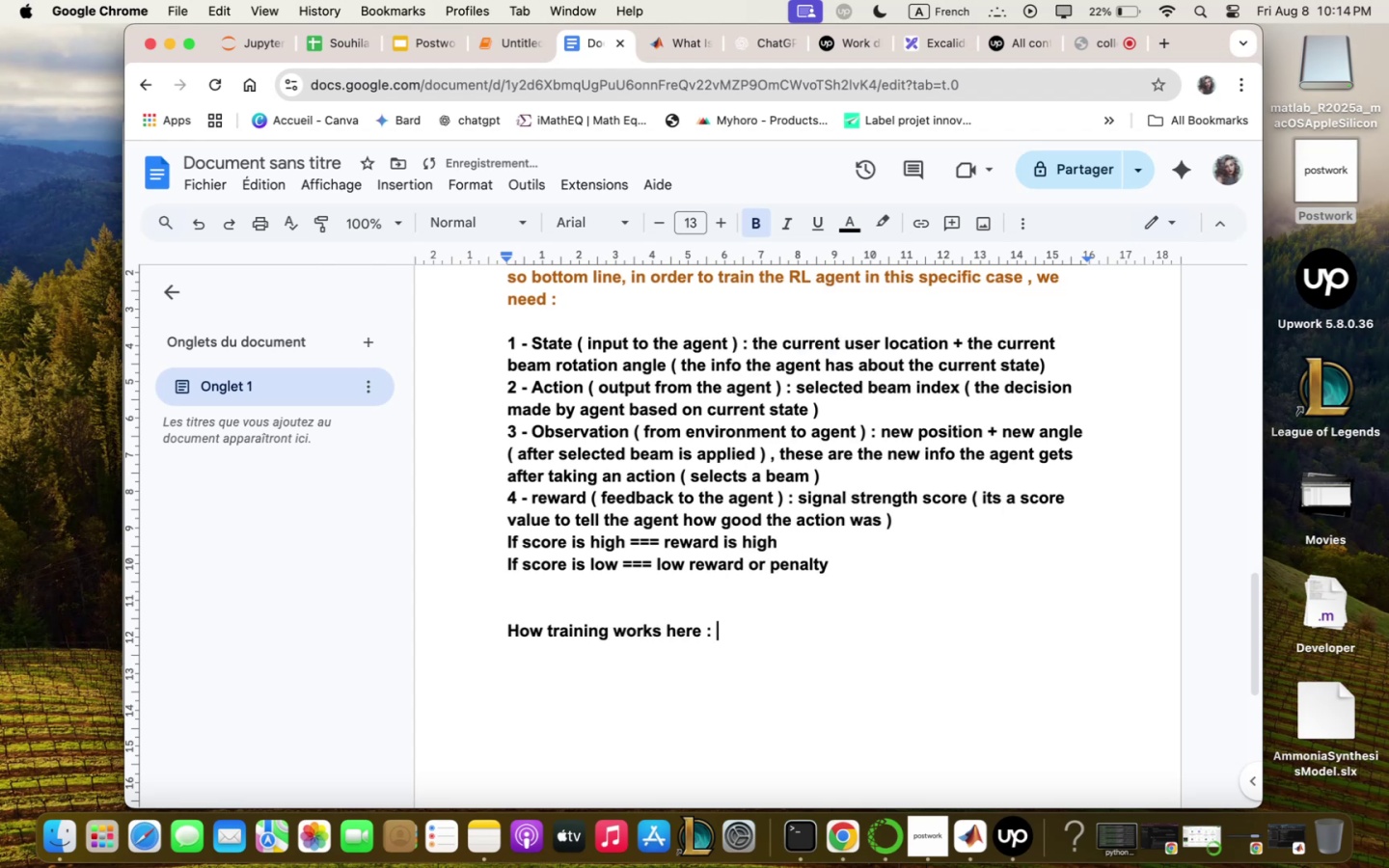 
type(the qgent zould try rqndo; beq;s qt first 5 for explorig)
key(Backspace)
type(ng purposes-m )
 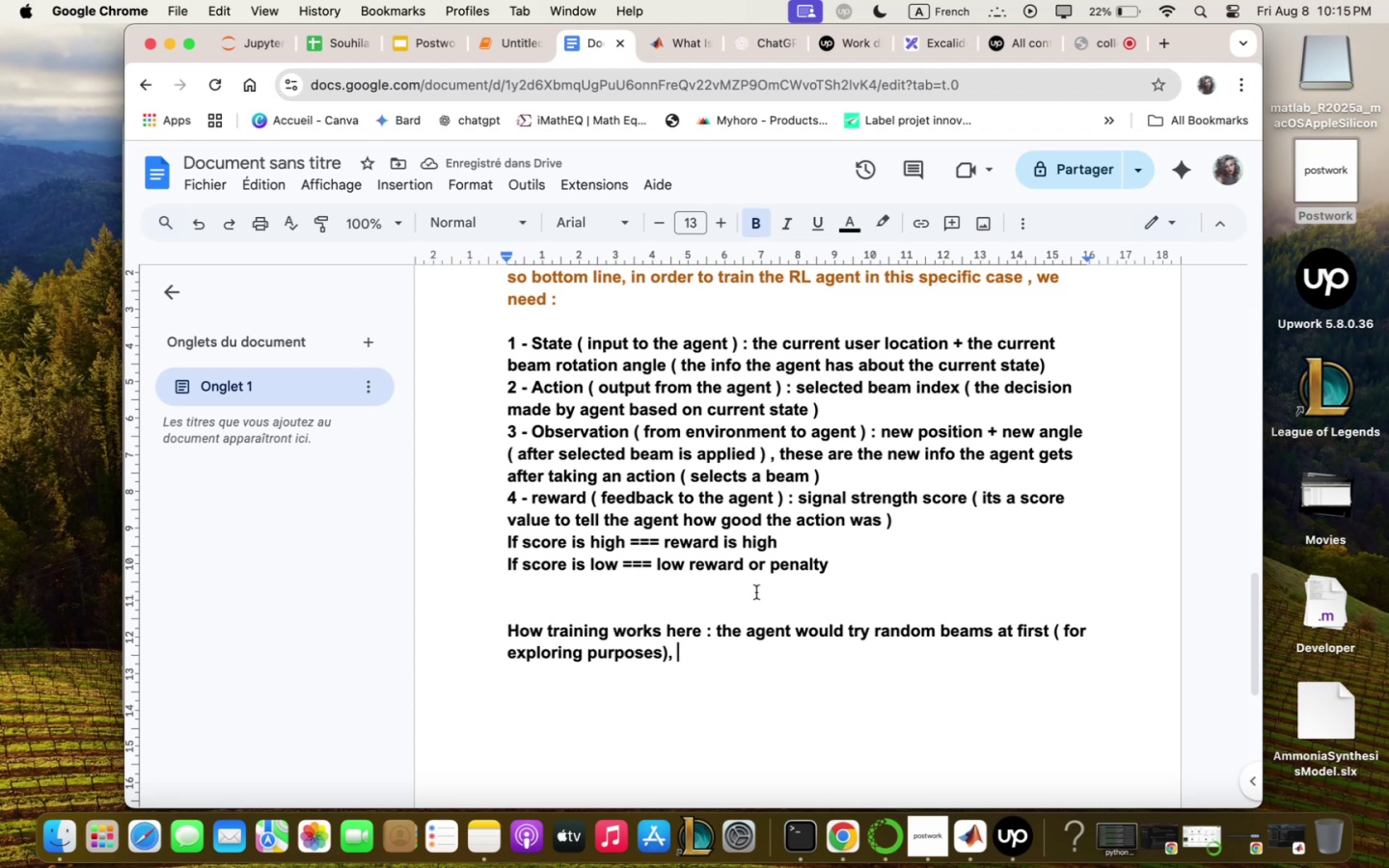 
wait(30.23)
 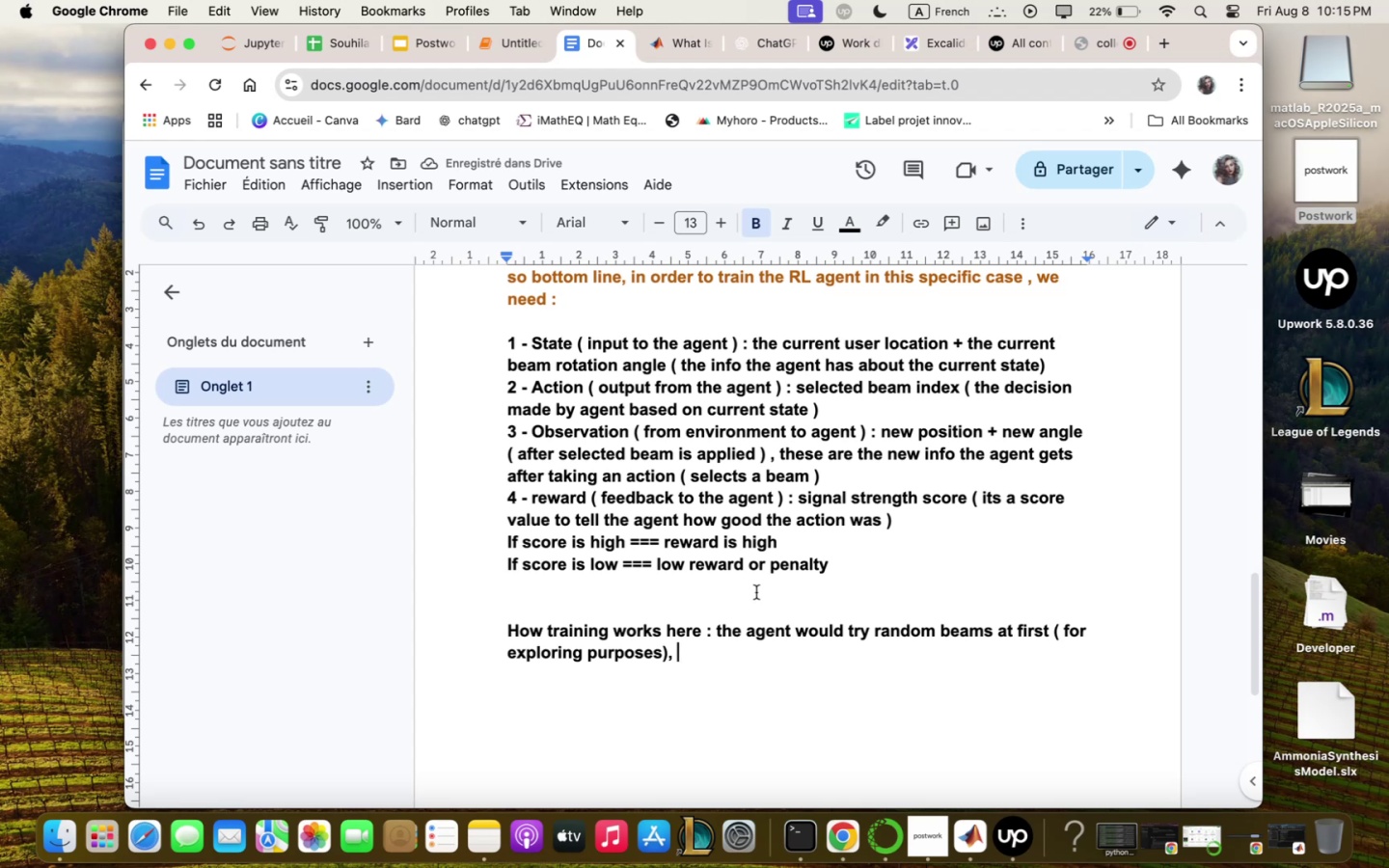 
type(over tr)
key(Backspace)
type(i;e q)
key(Backspace)
type(the )
 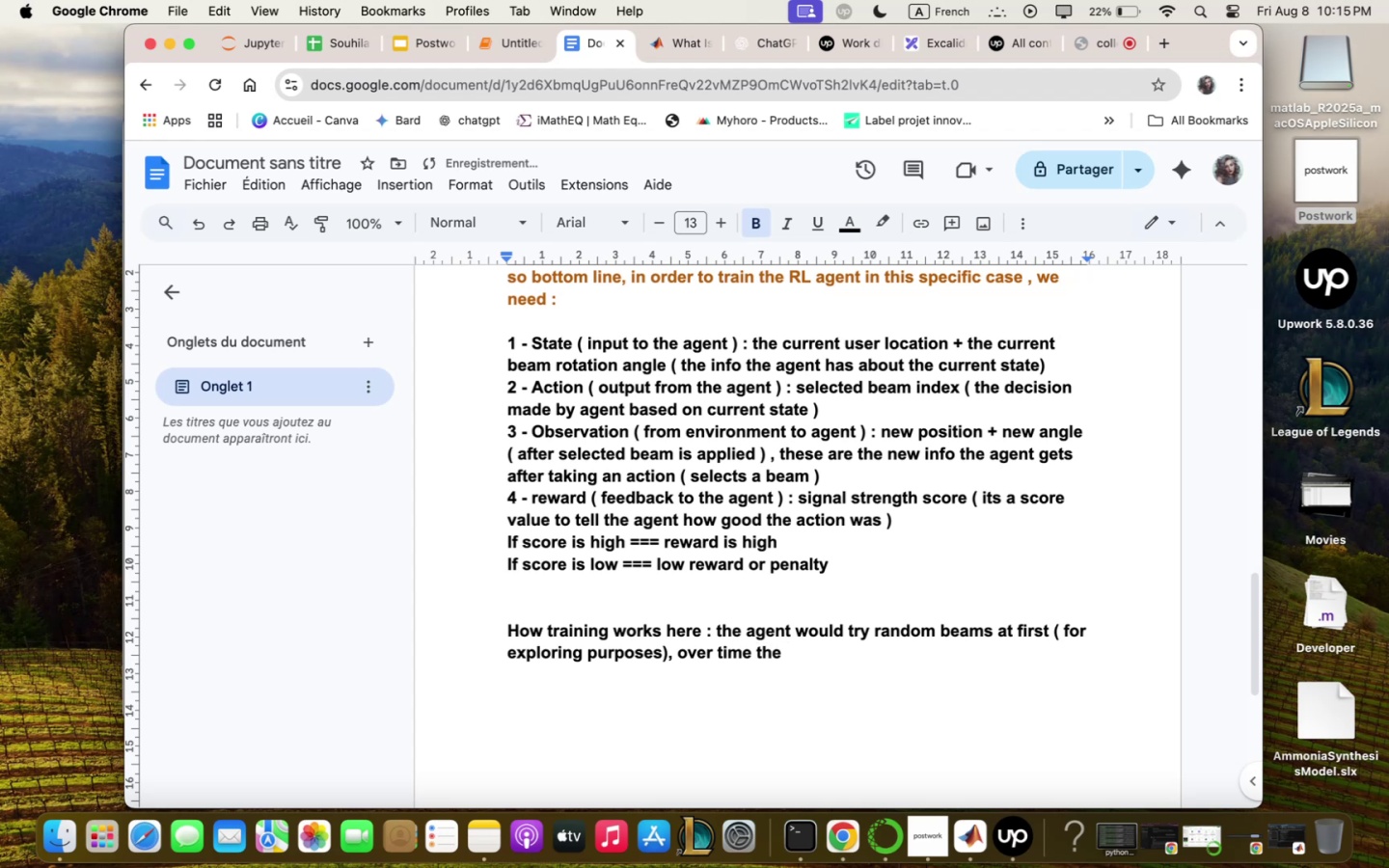 
type(qgent leqrns pqtterns )
 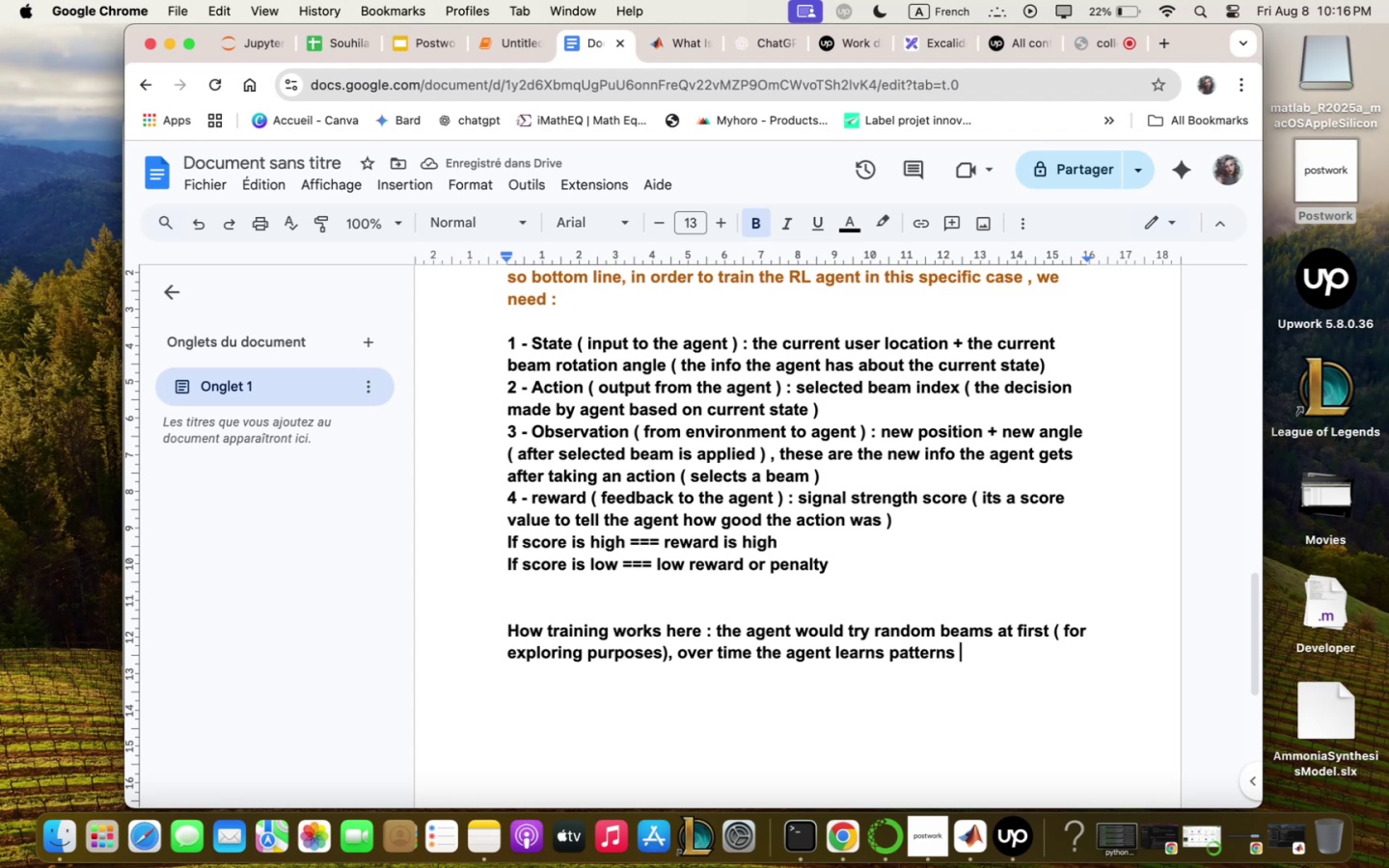 
wait(12.72)
 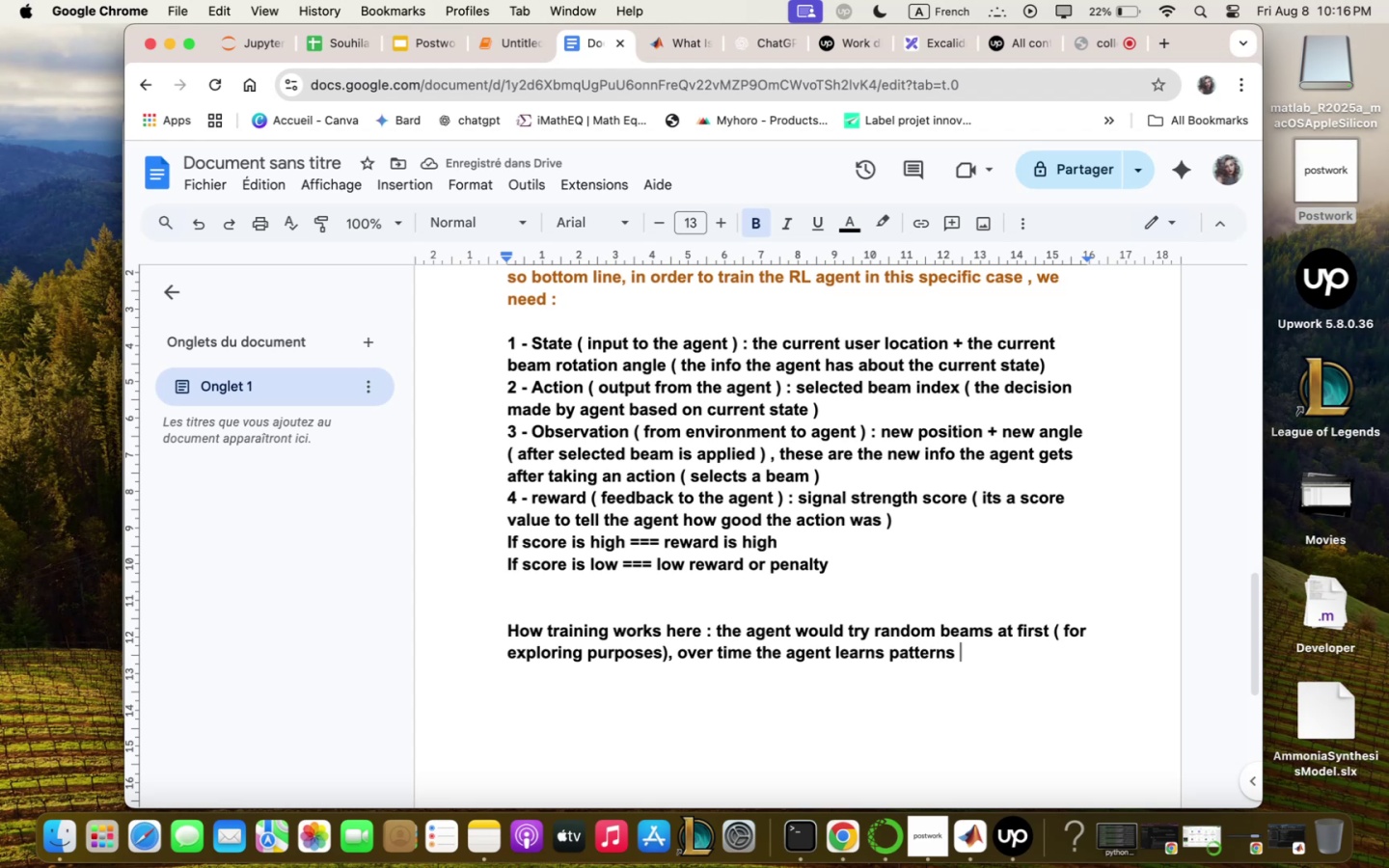 
type(<)
key(Backspace)
type(qnd find opti)
key(Backspace)
key(Backspace)
key(Backspace)
key(Backspace)
type(qnd opti;ql policy over )
key(Backspace)
key(Backspace)
type(qfter repeqting the leqrning process ;u)
key(Backspace)
key(Backspace)
key(Backspace)
 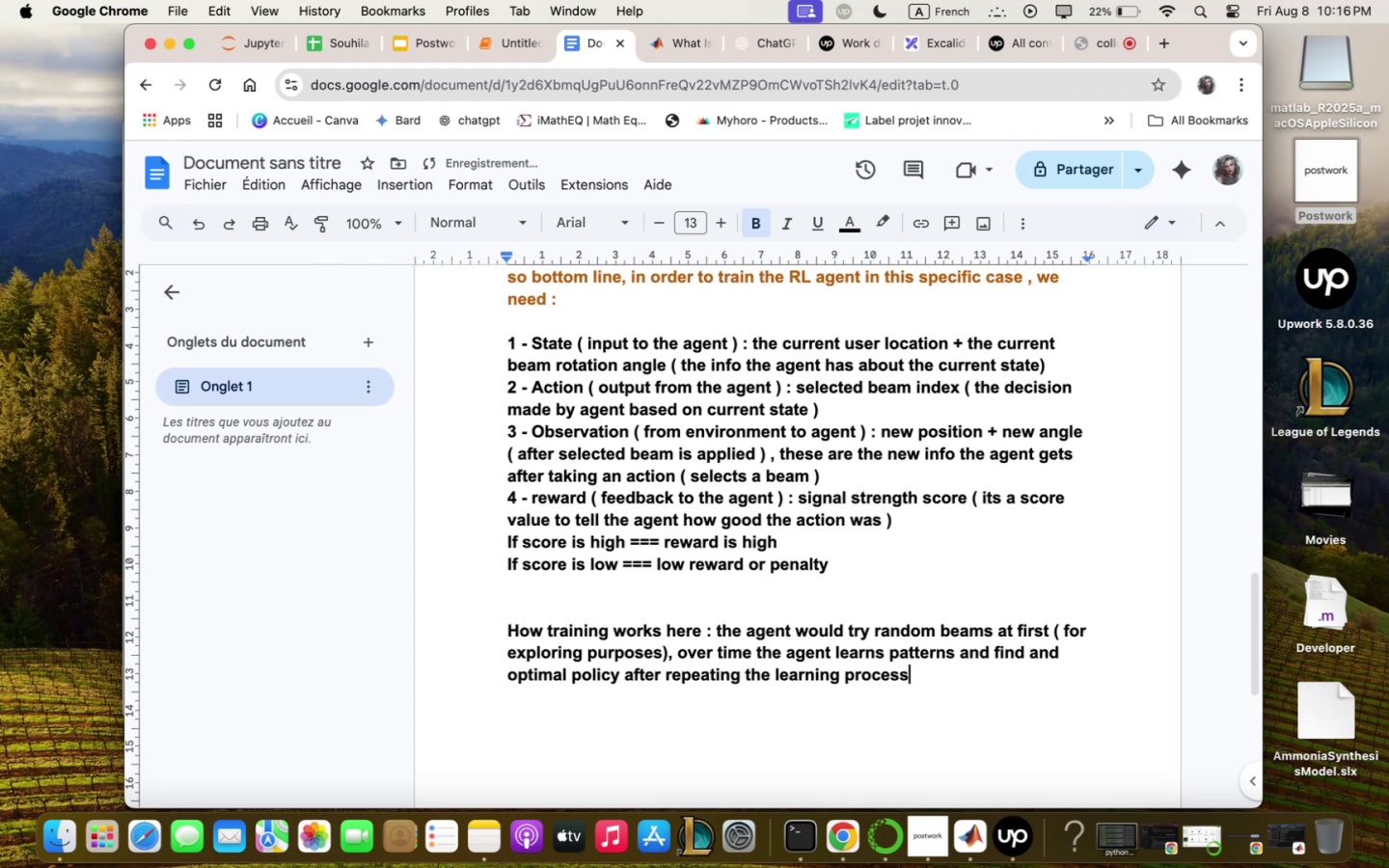 
wait(5.38)
 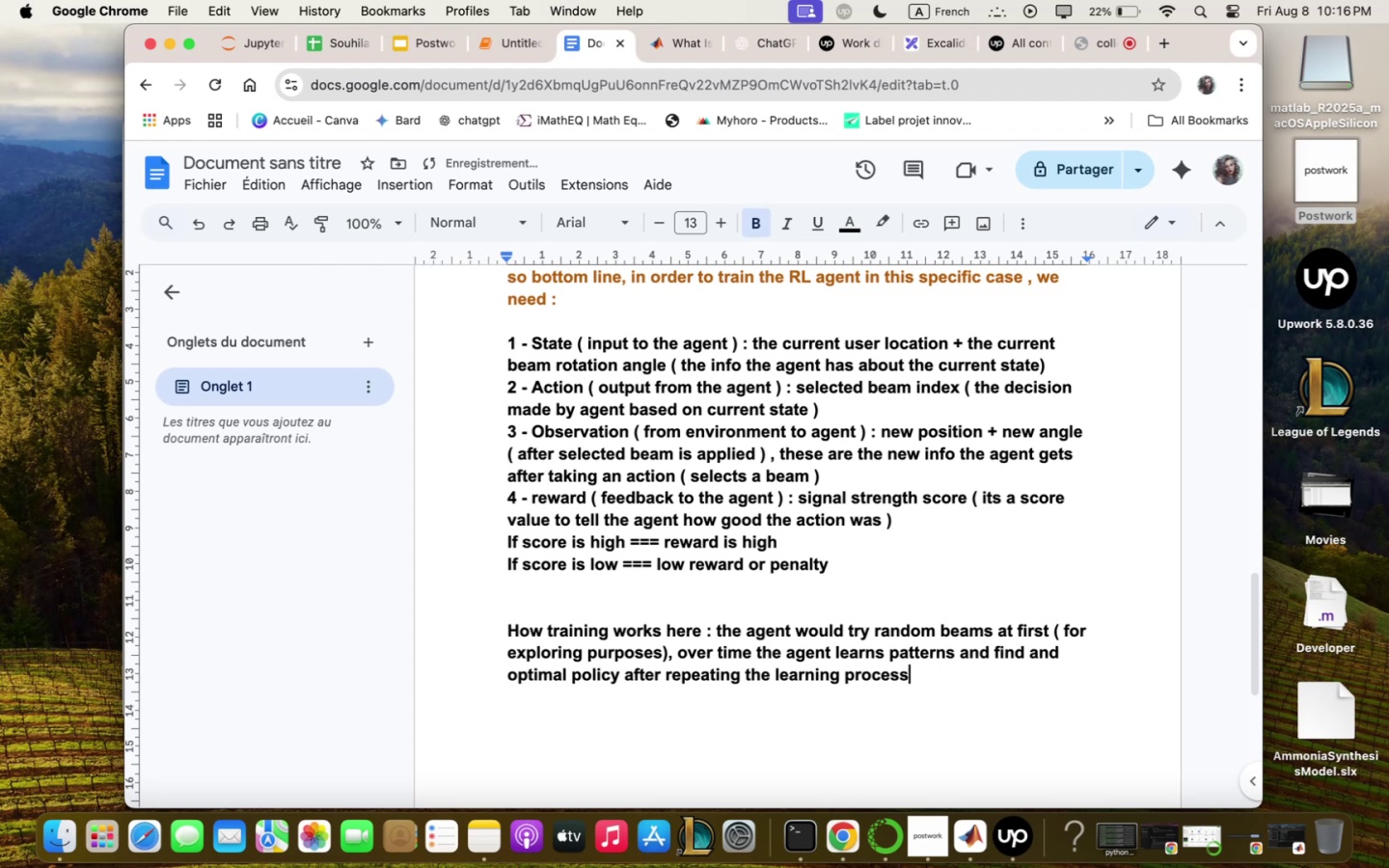 
key(Shift+Comma)
 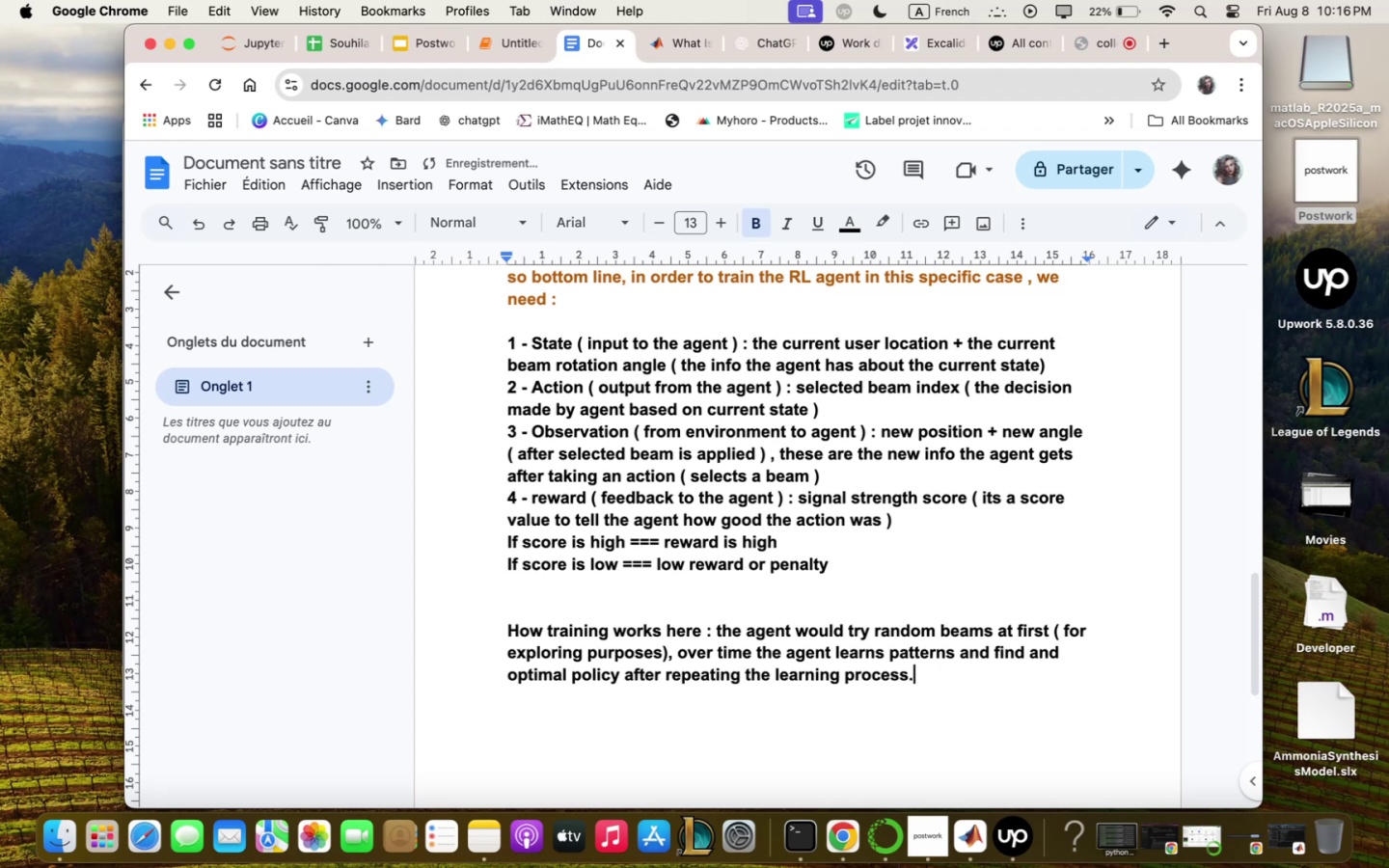 
key(Enter)
 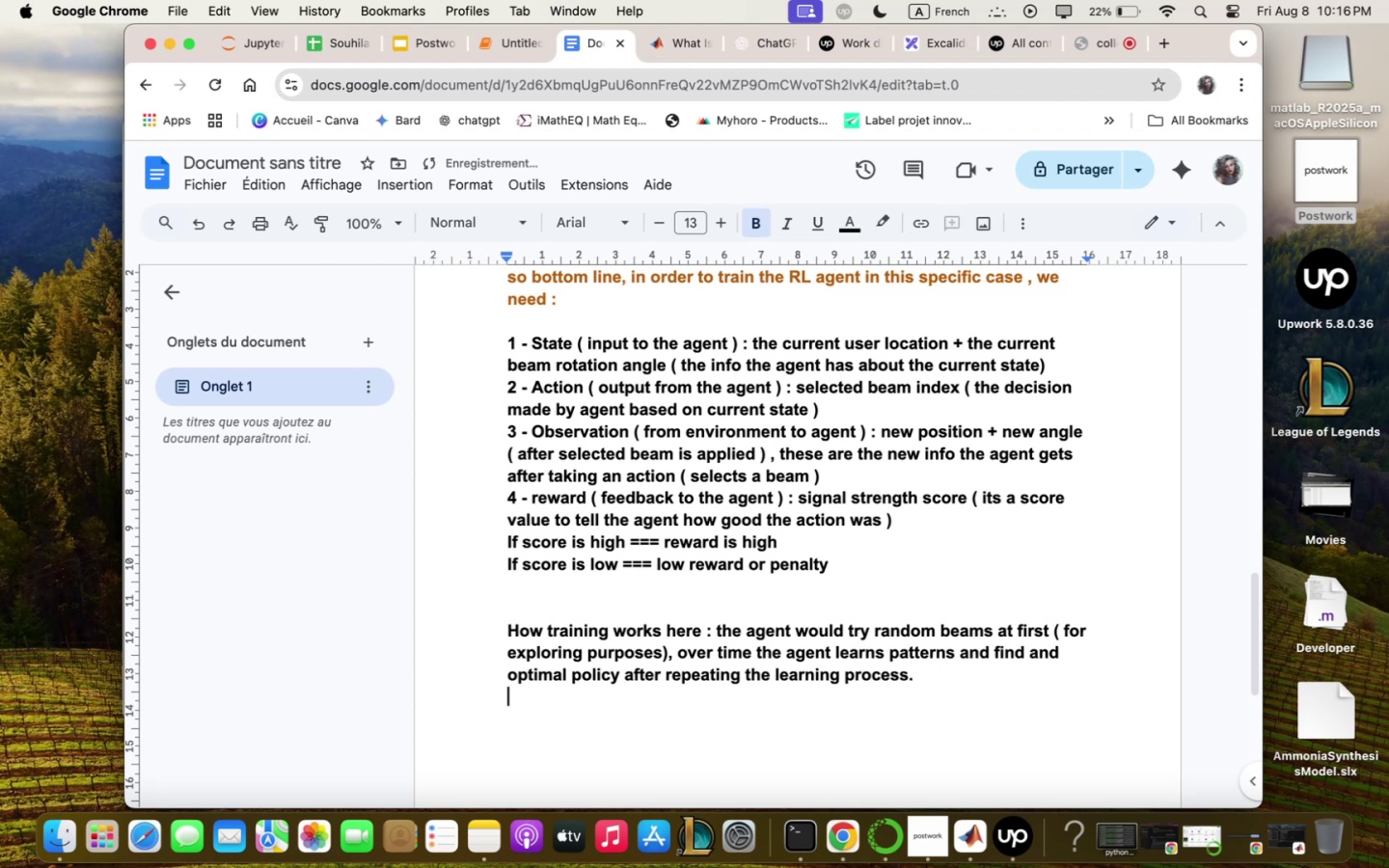 
type(pe)
key(Backspace)
key(Backspace)
type(Per exq;ple . )
 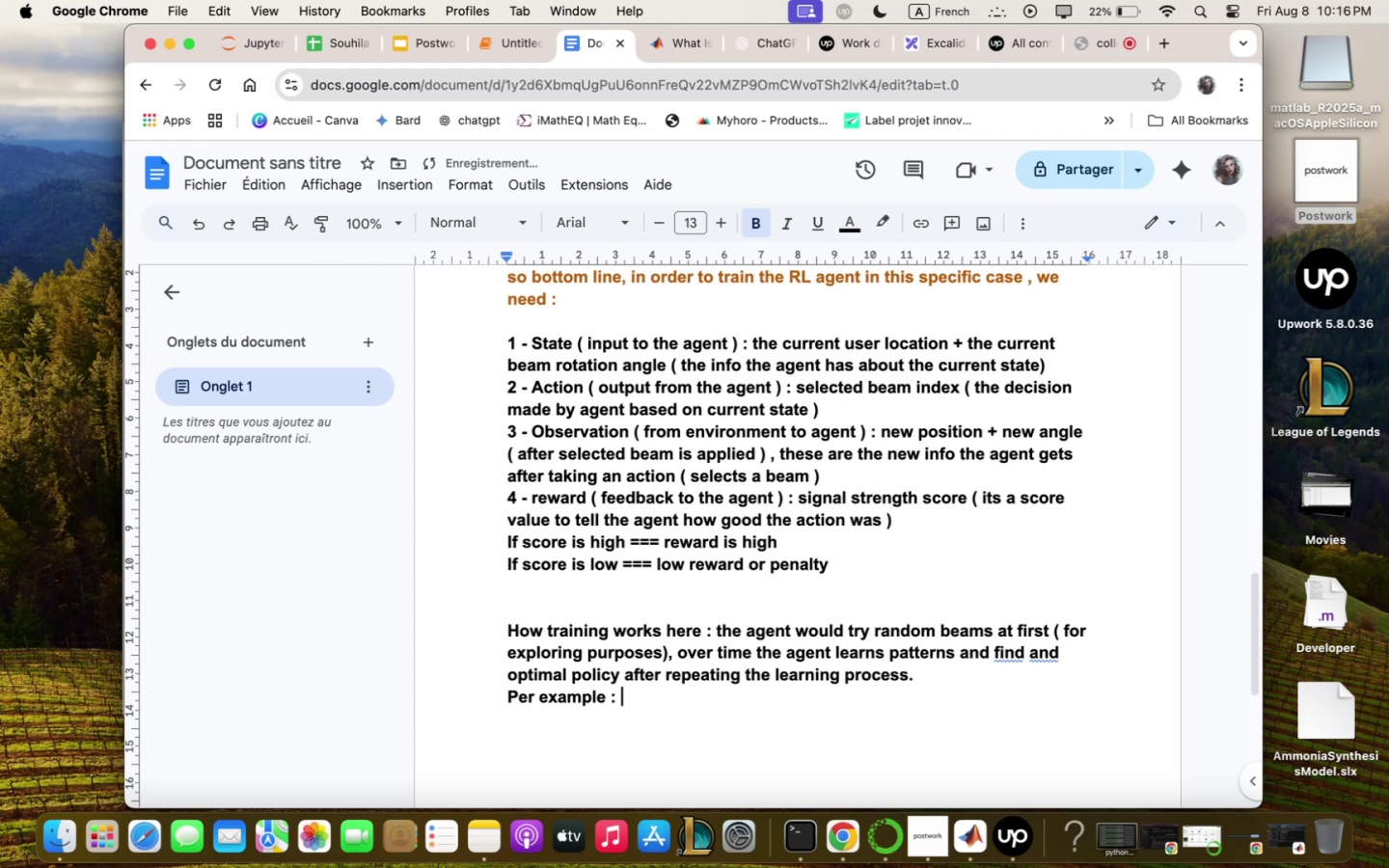 
key(Enter)
 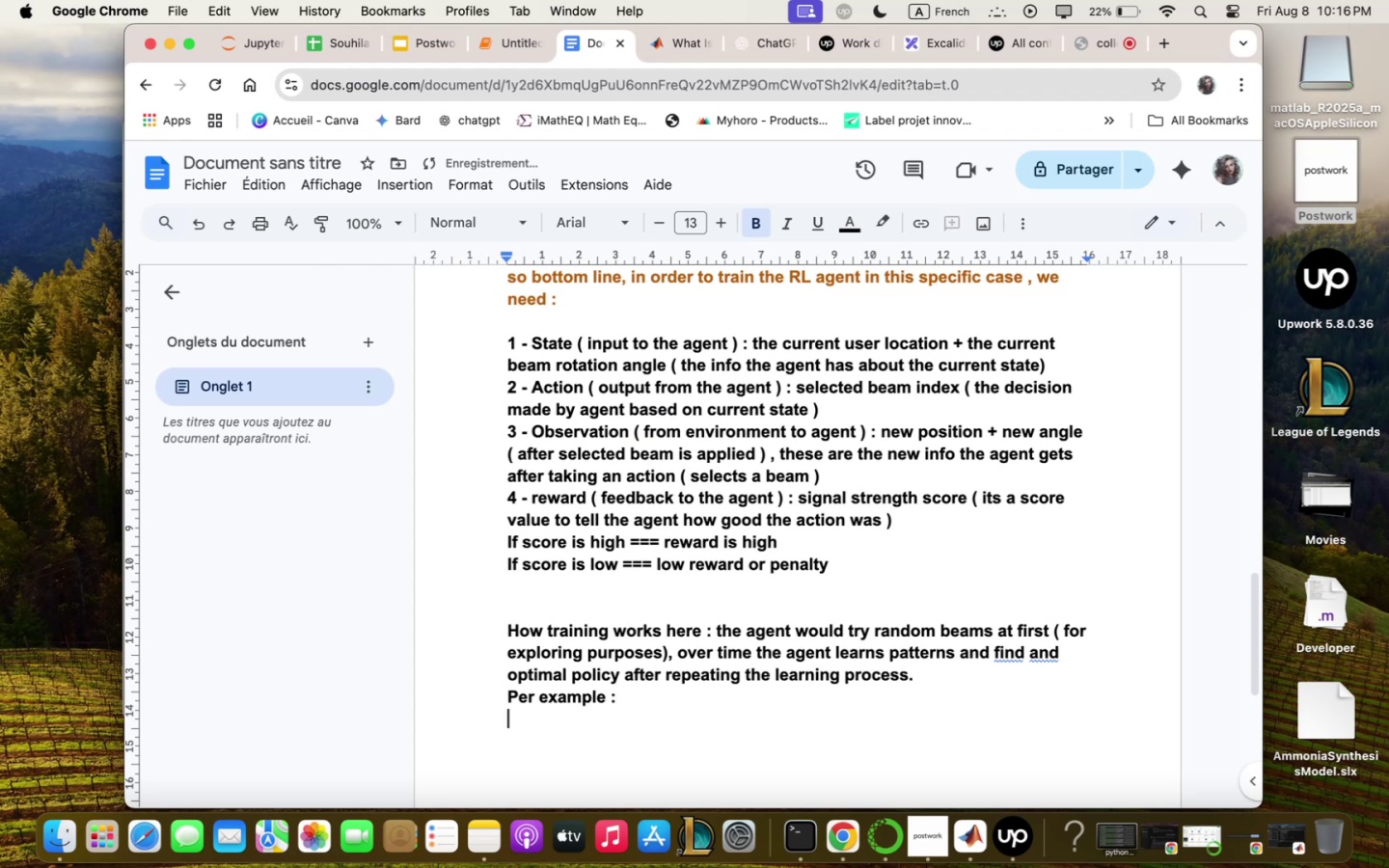 
type(zhen )
key(Backspace)
key(Backspace)
key(Backspace)
key(Backspace)
key(Backspace)
key(Backspace)
 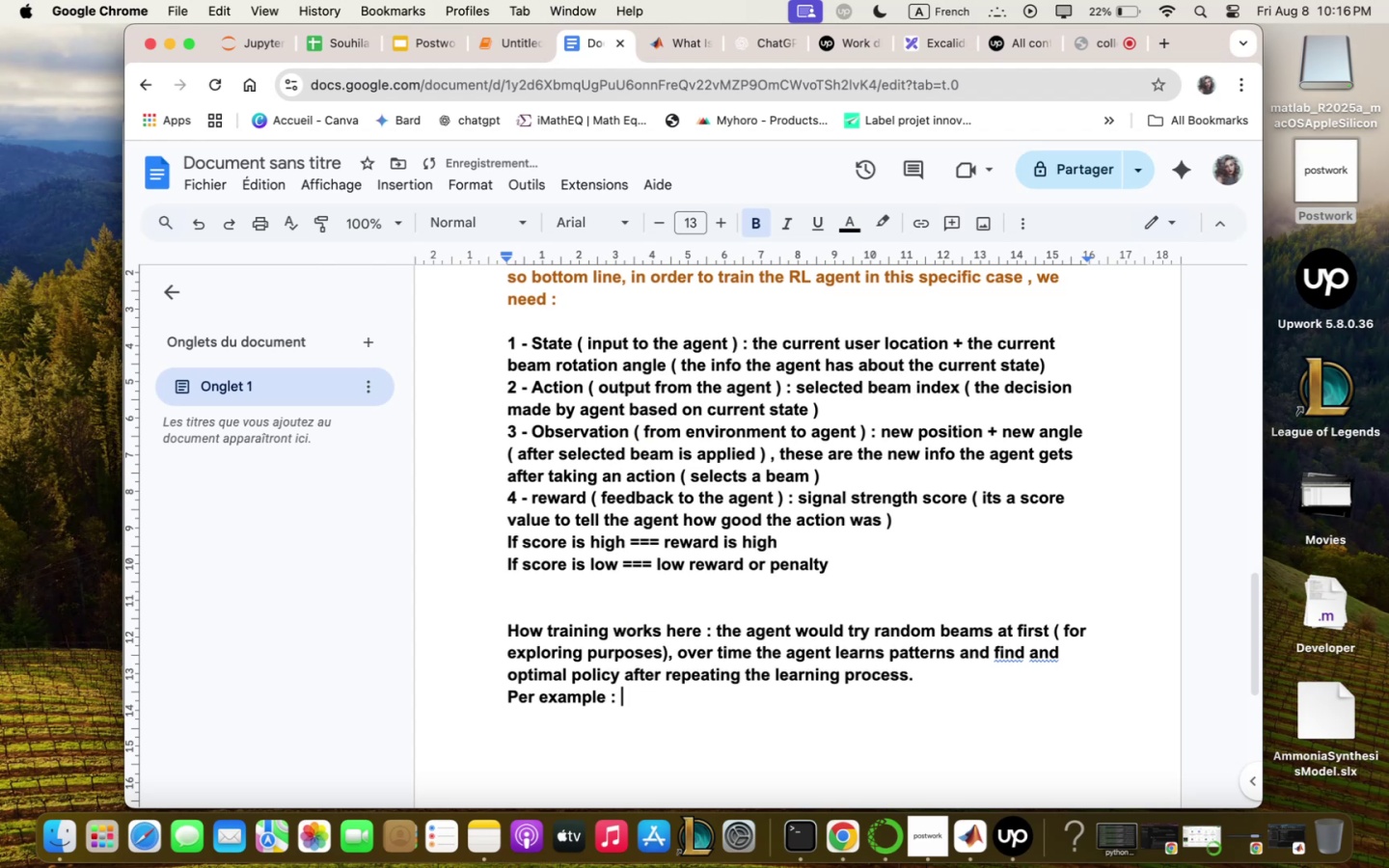 
key(Enter)
 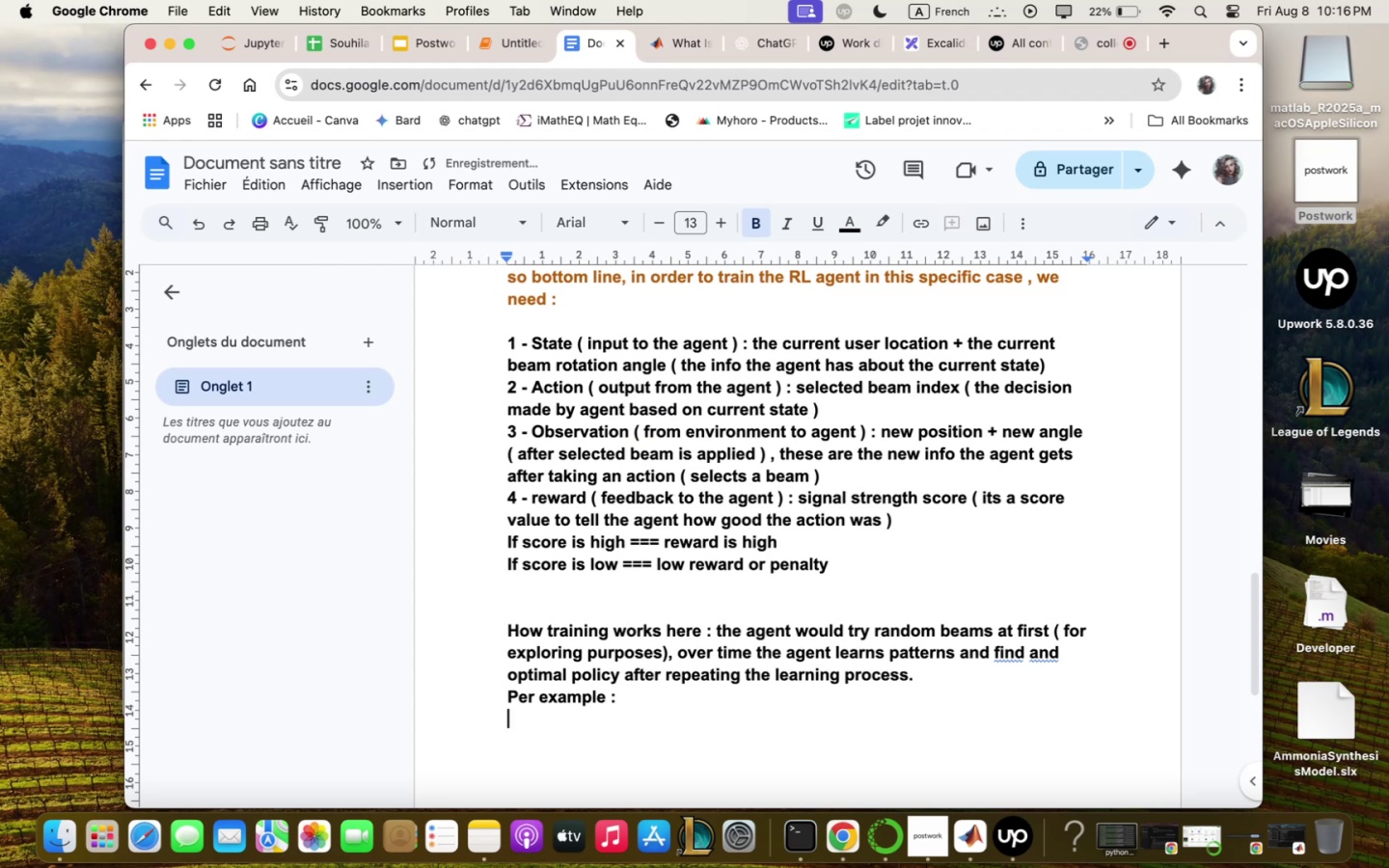 
type(3 zhen be)
key(Backspace)
key(Backspace)
type(user in)
key(Backspace)
type(s in q specific 5 xmu)
key(Backspace)
type(y- locqtion m the beq; )
 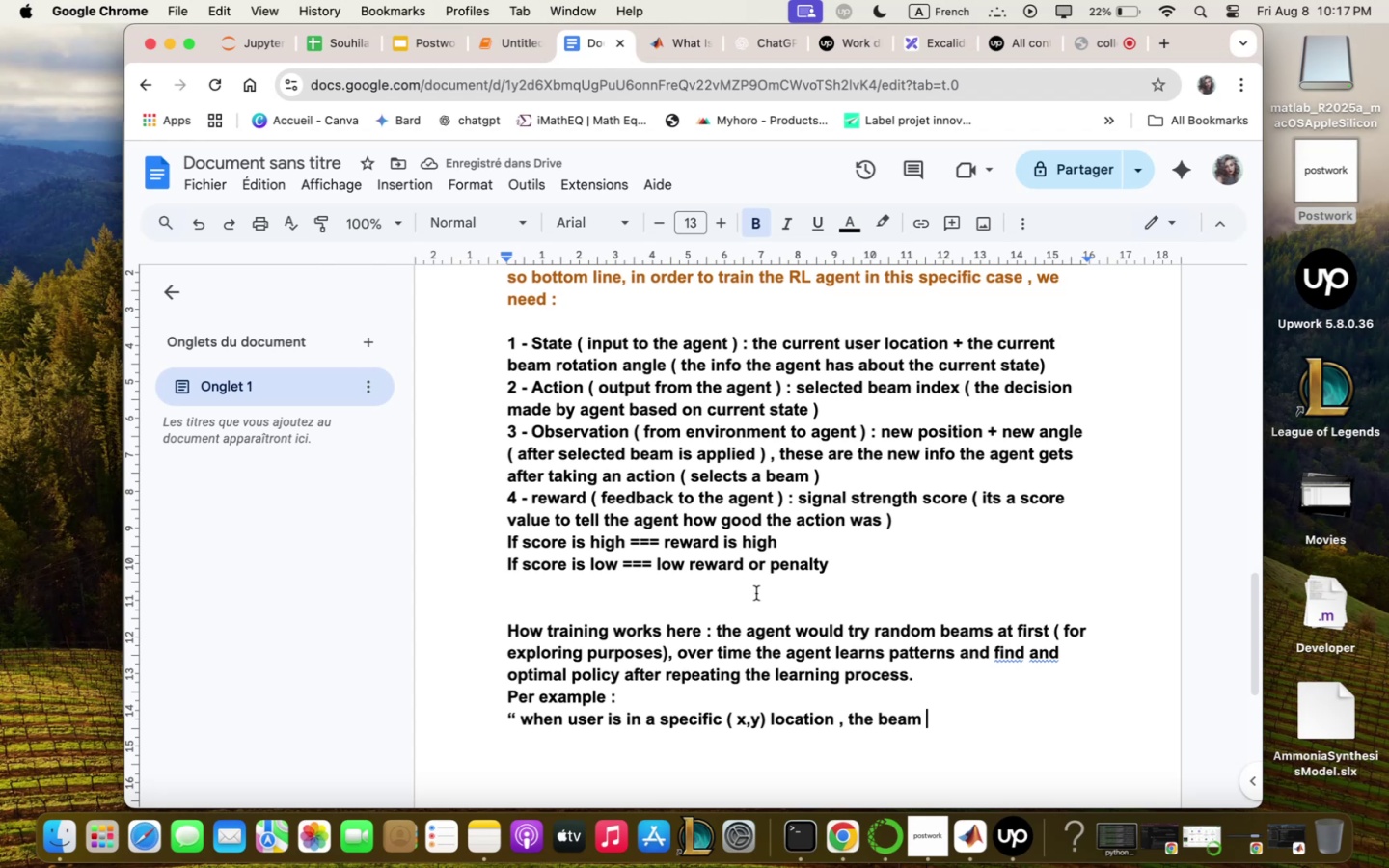 
key(Fn)
 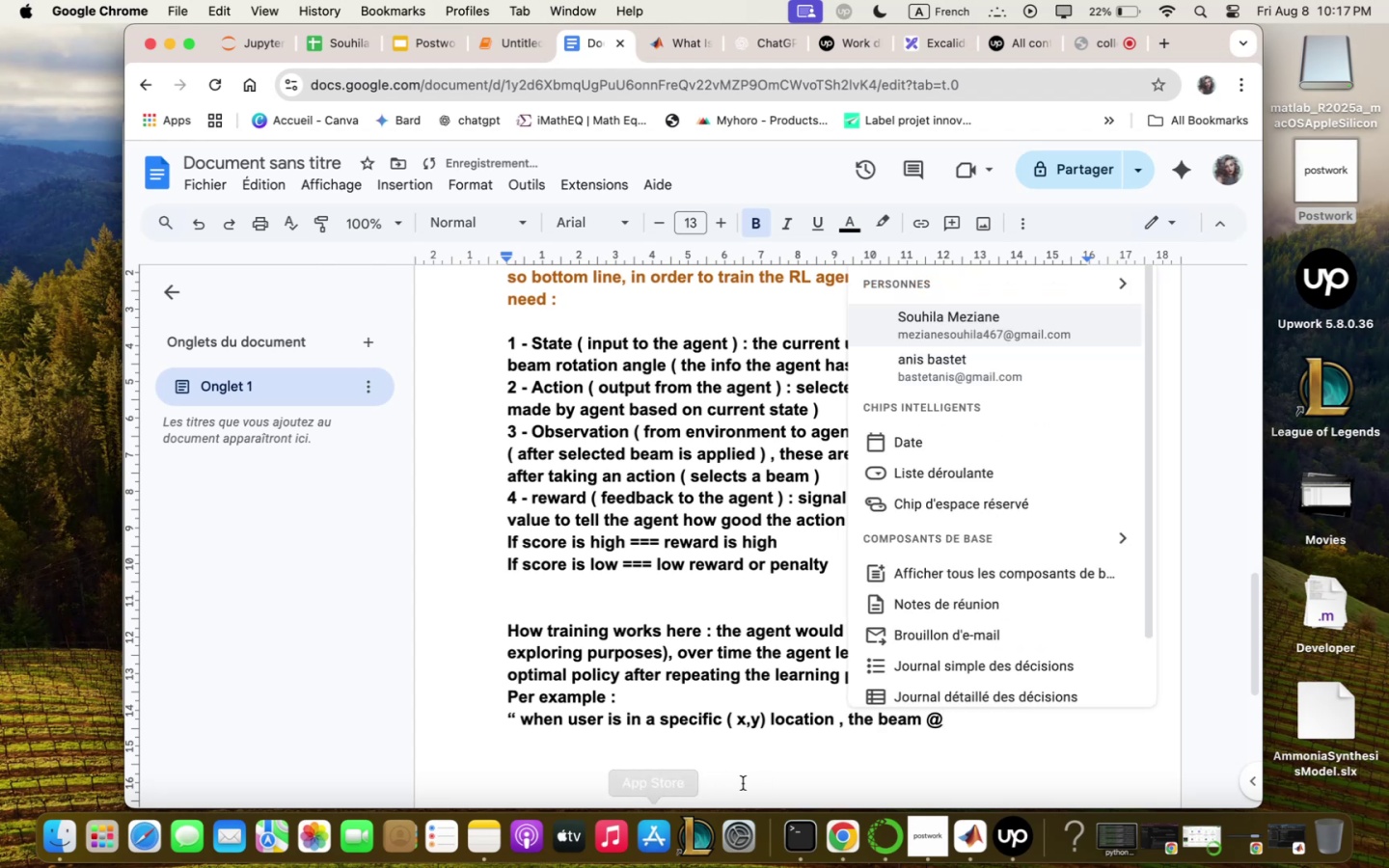 
left_click([719, 687])
 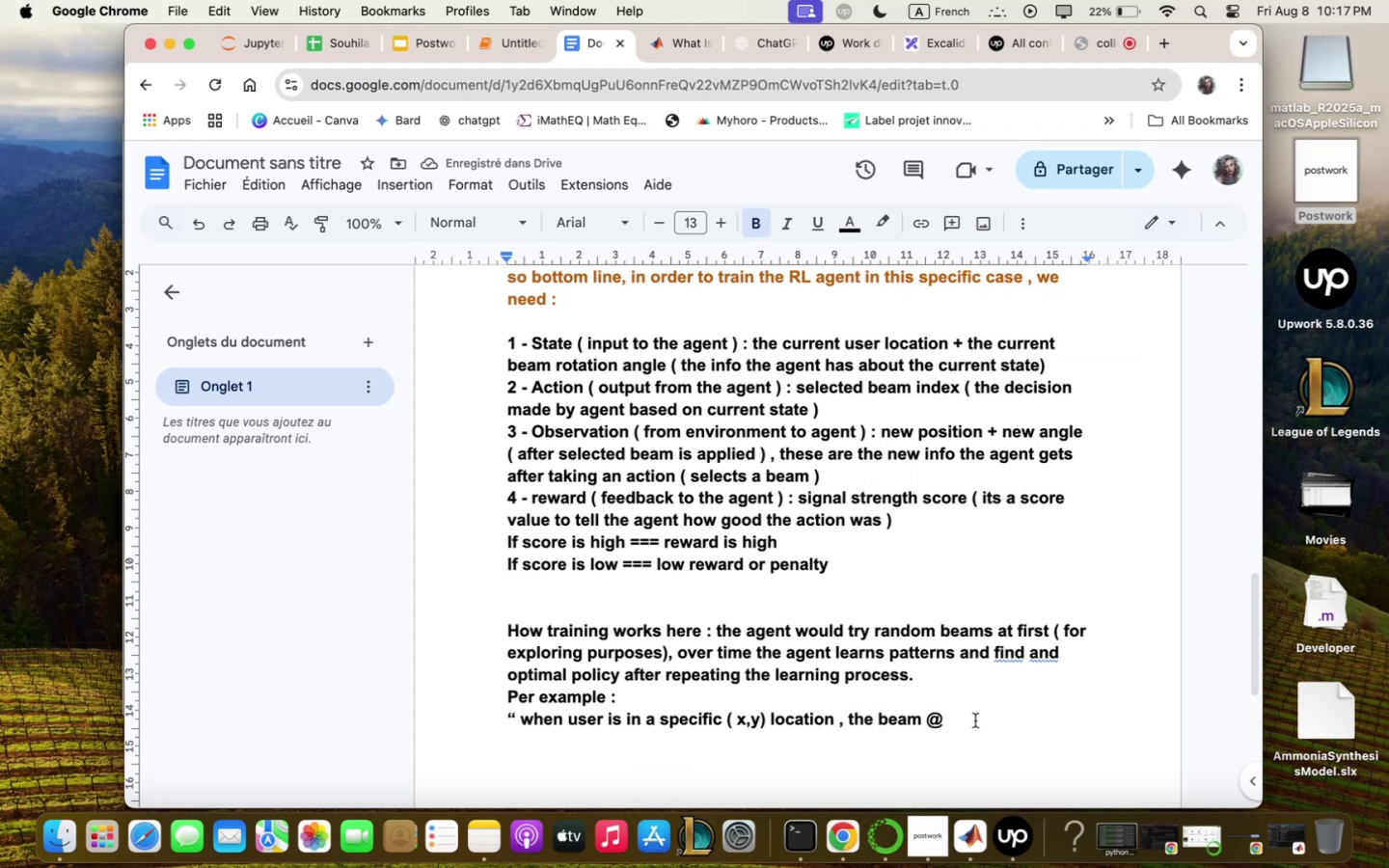 
left_click([975, 720])
 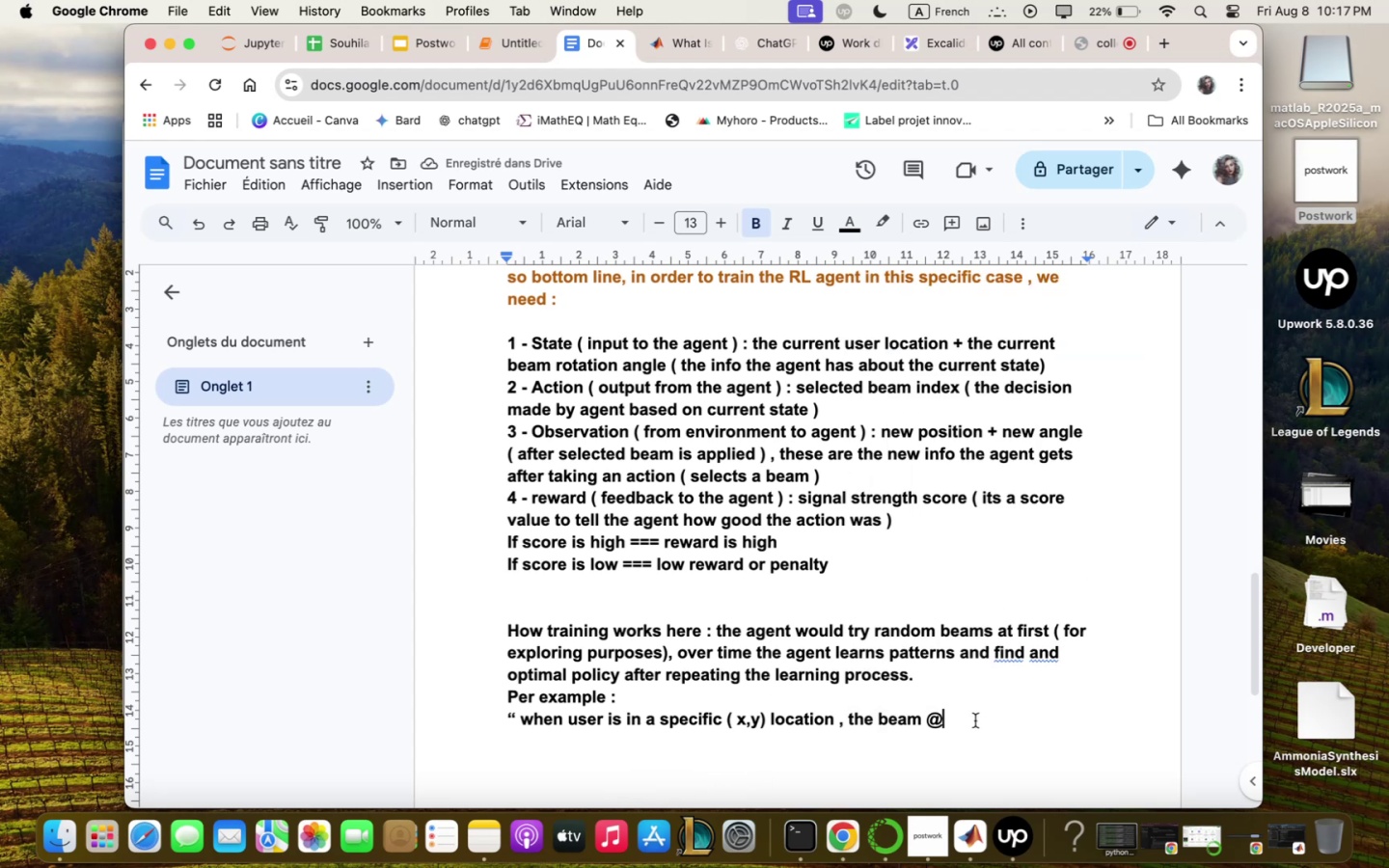 
key(Fn)
 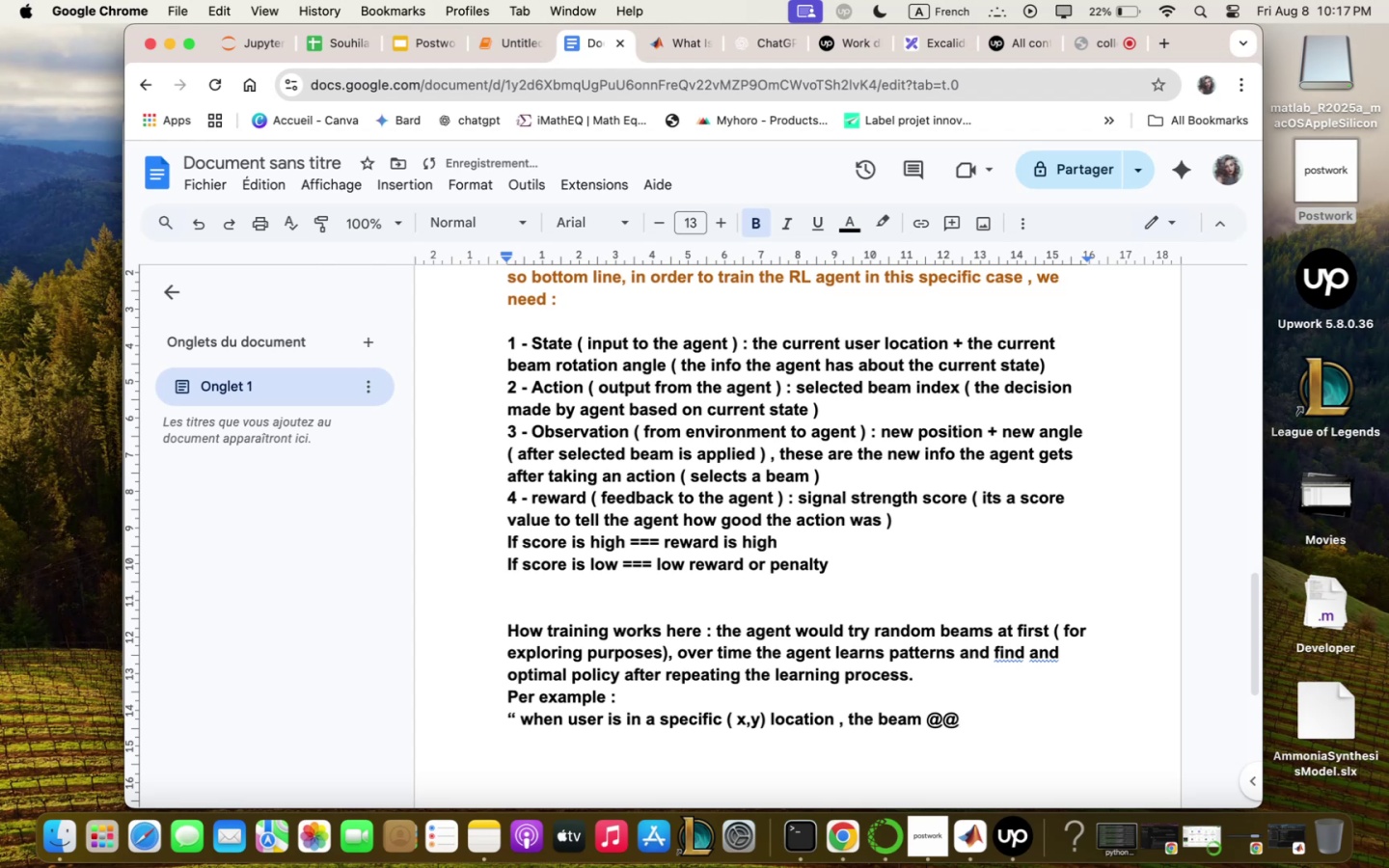 
key(Backspace)
 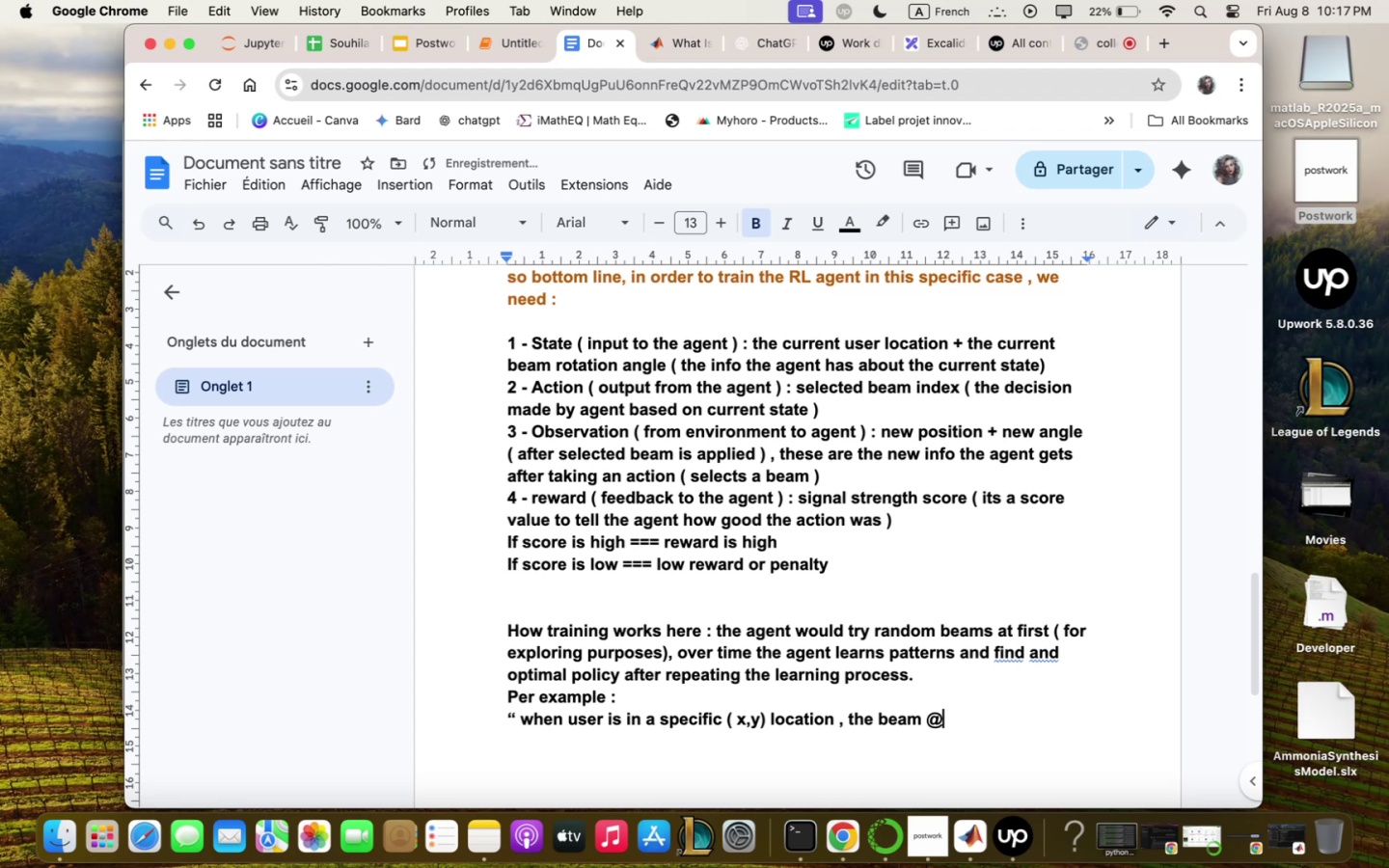 
hold_key(key=ControlLeft, duration=0.55)
left_click([995, 713])
 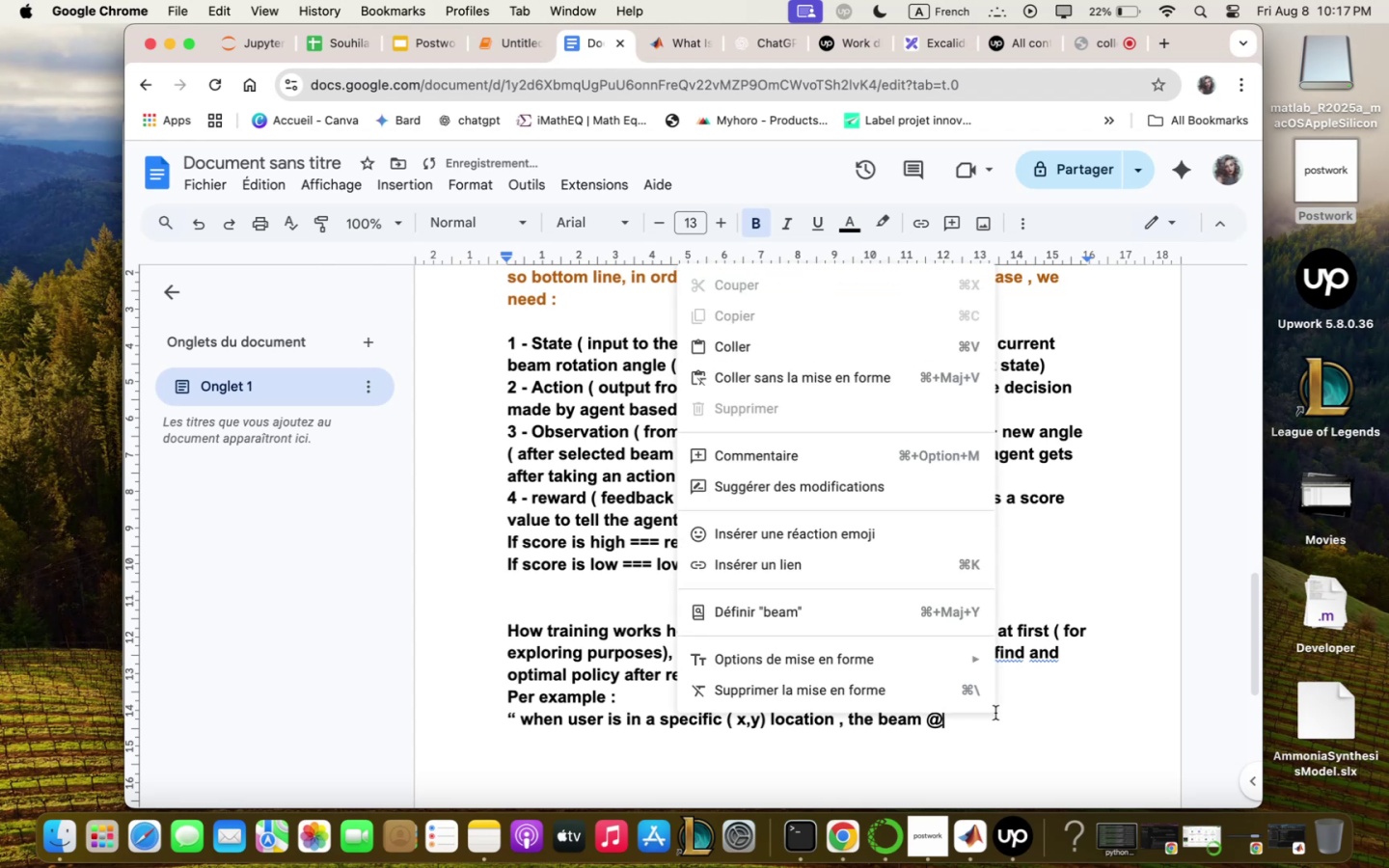 
left_click([996, 722])
 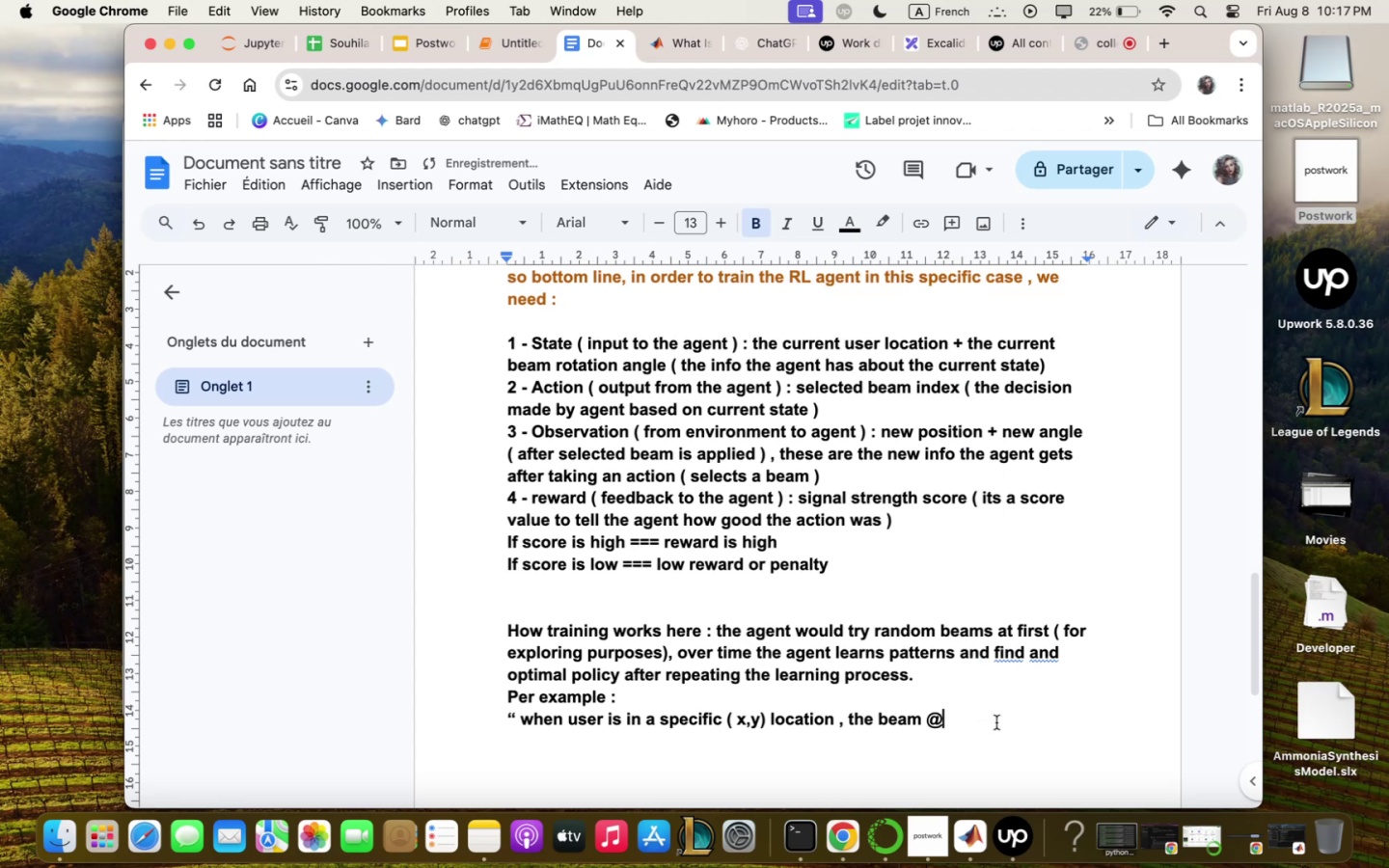 
key(Fn)
 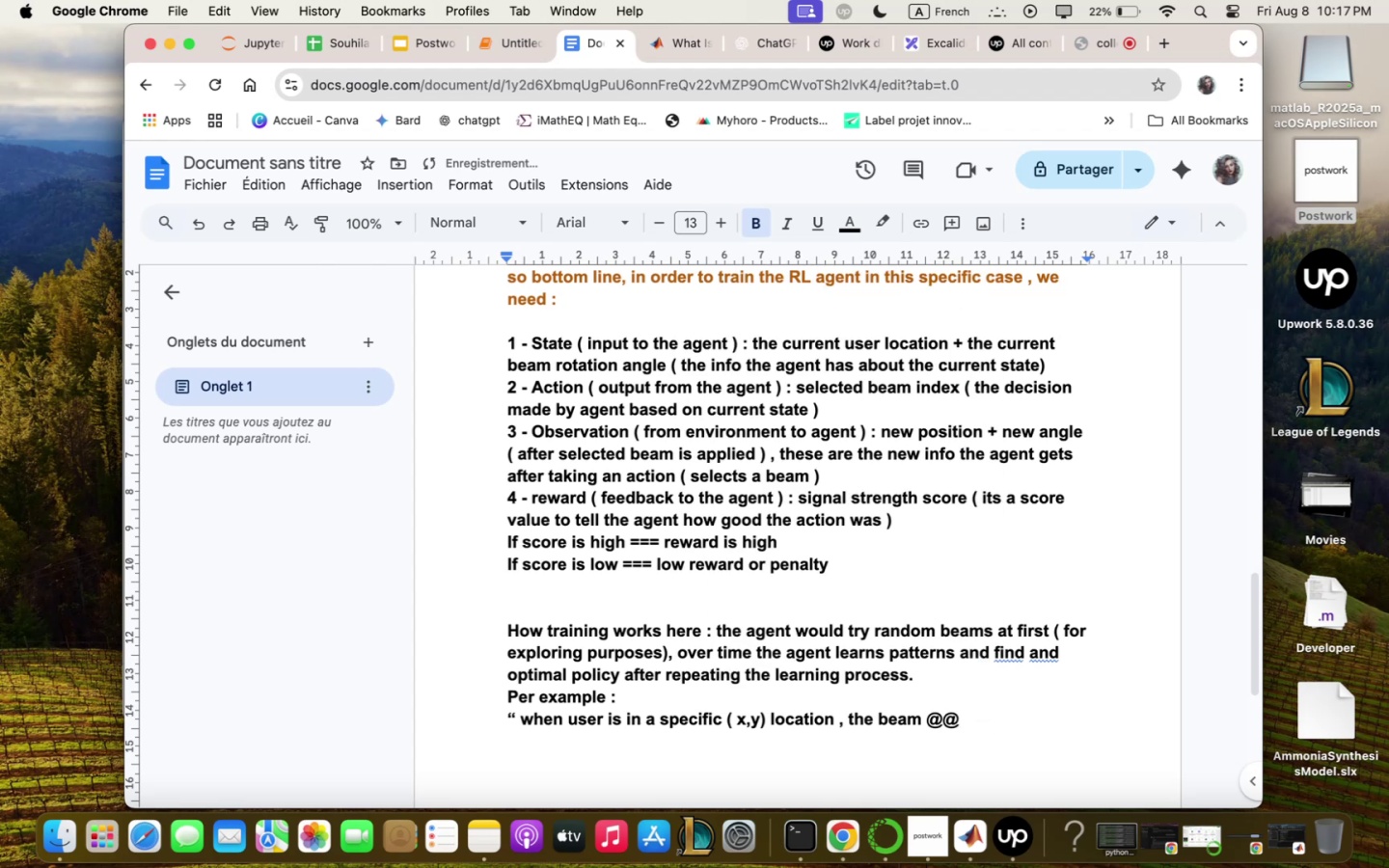 
key(Backspace)
 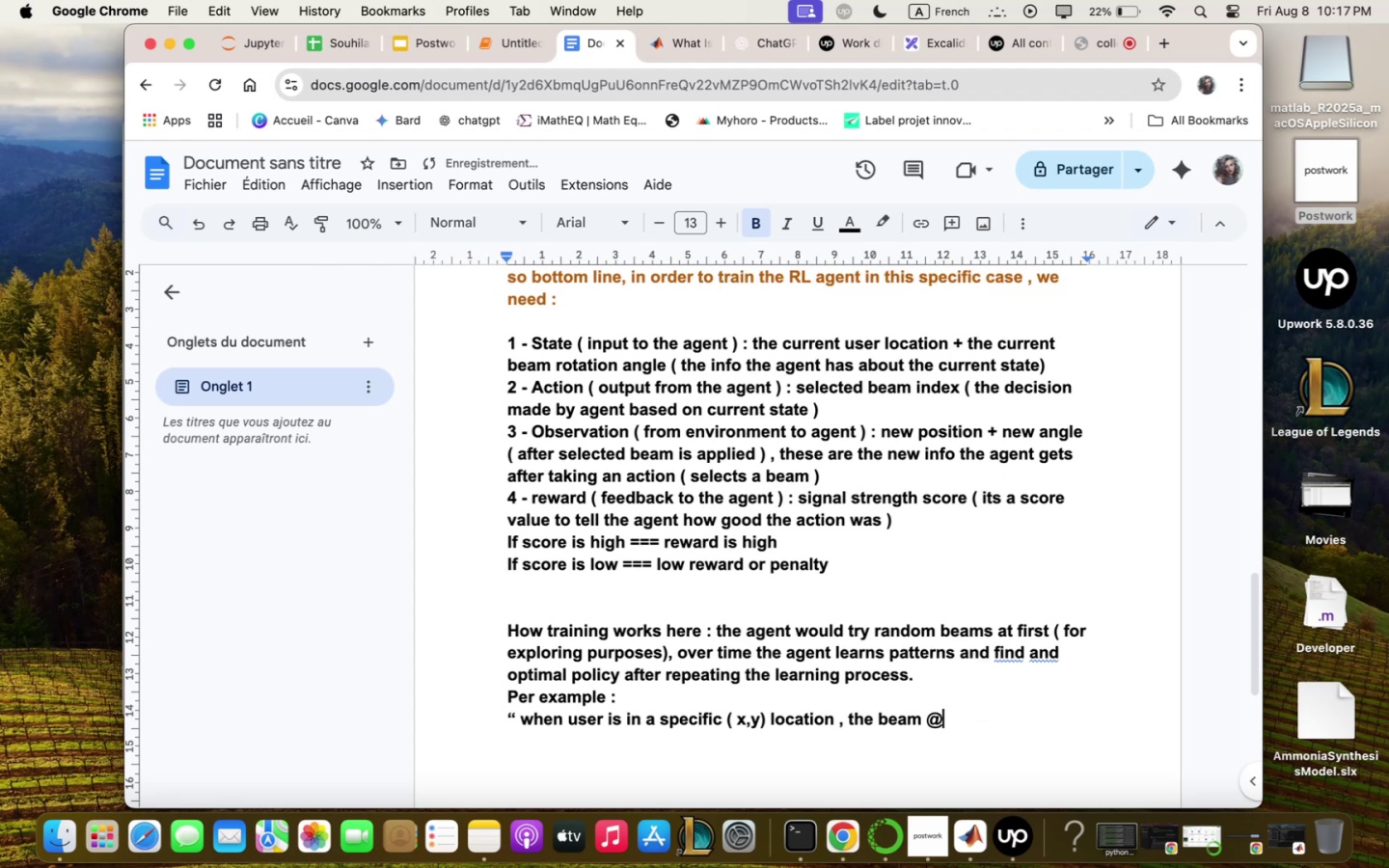 
key(Shift+Fn)
 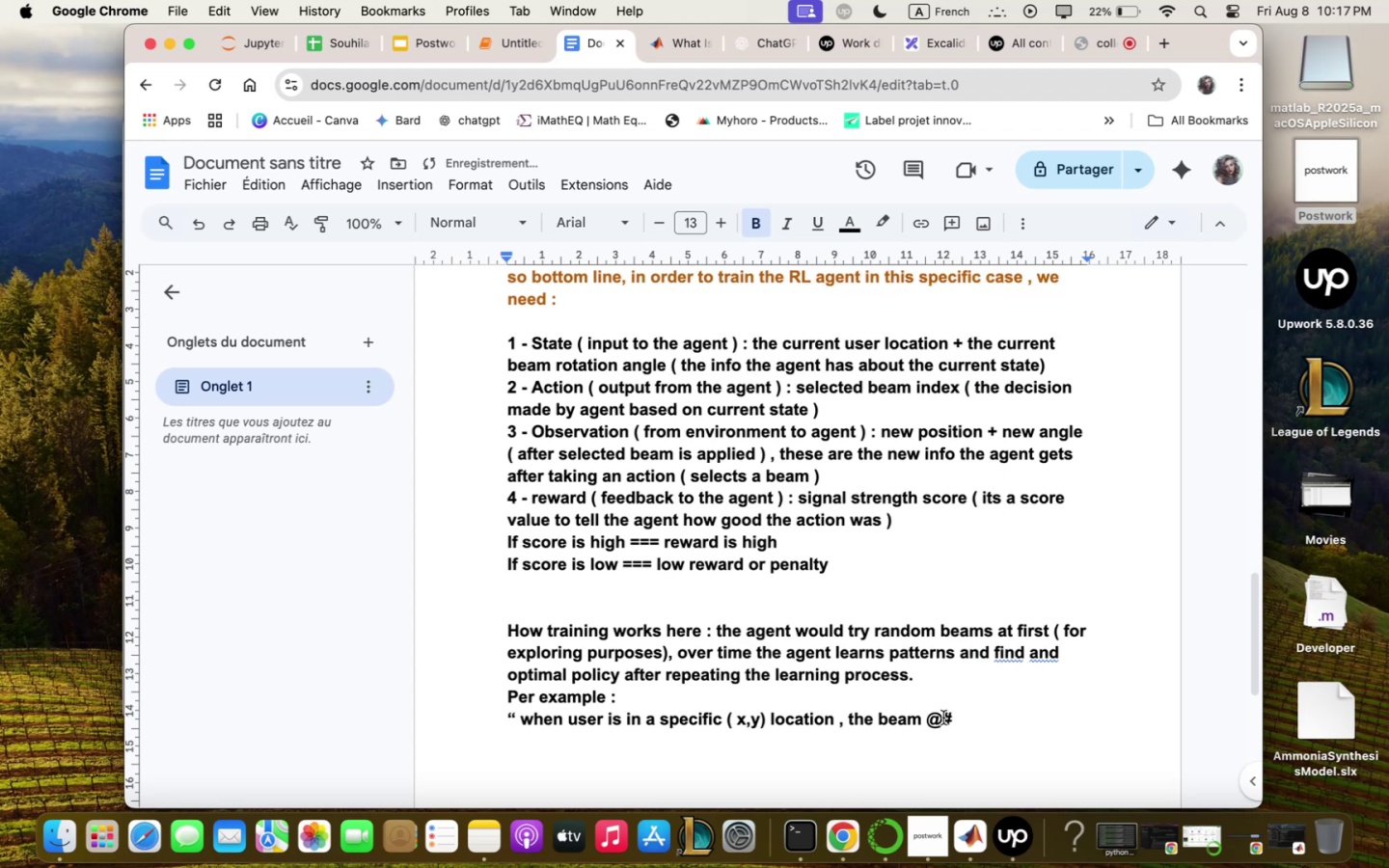 
key(Backspace)
 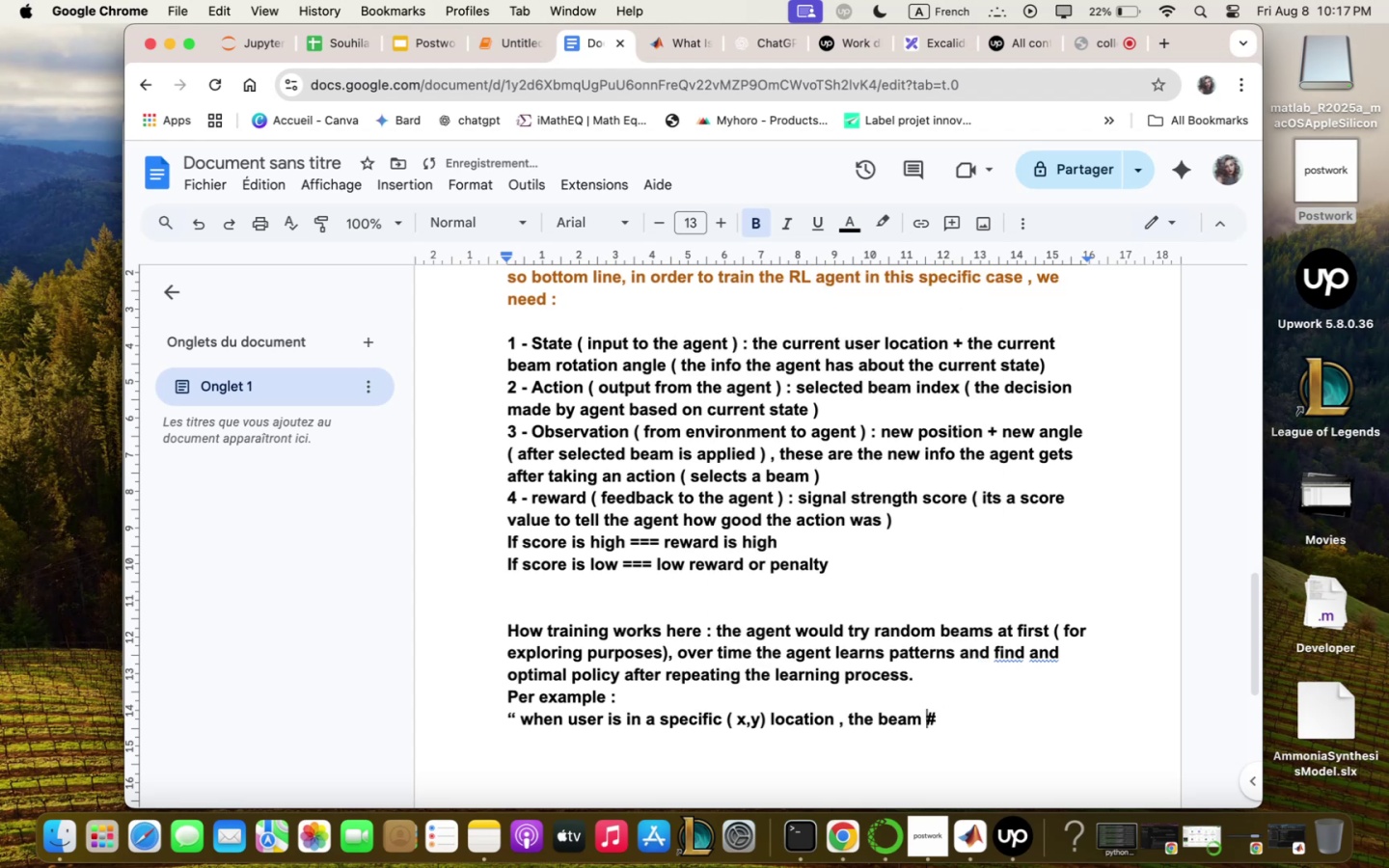 
key(Backspace)
 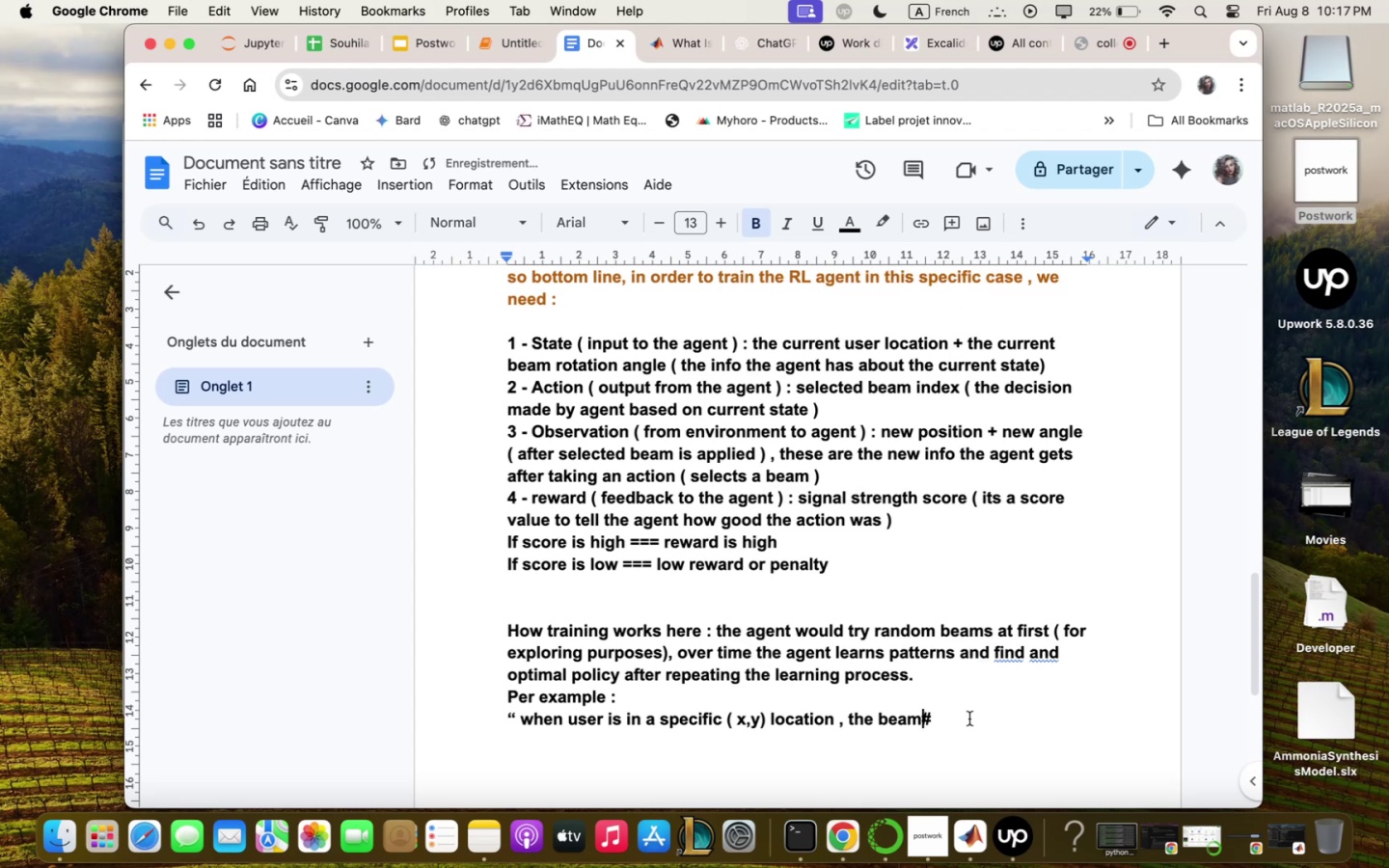 
key(Space)
 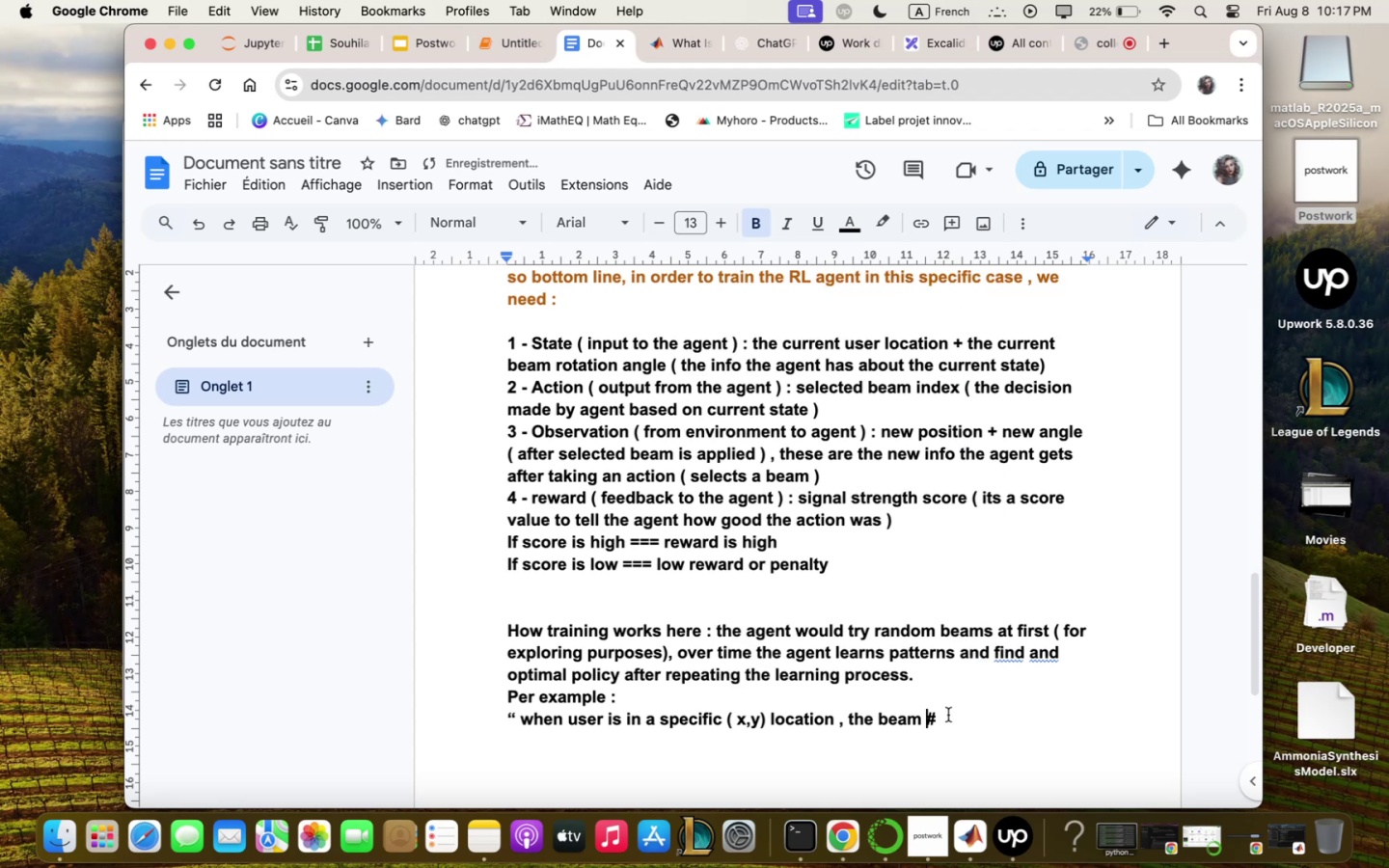 
left_click([948, 712])
 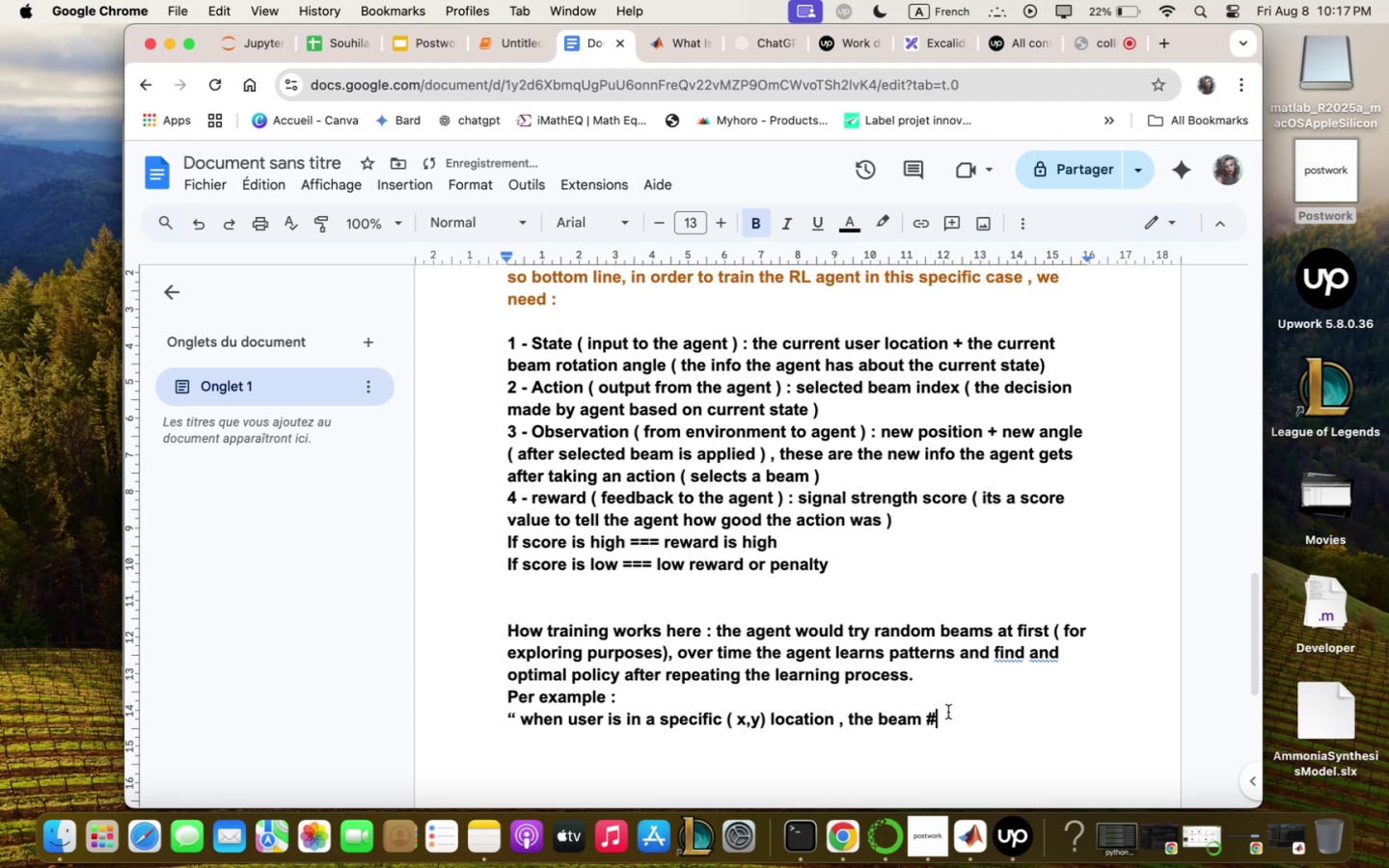 
type(# zoek)
key(Backspace)
key(Backspace)
key(Backspace)
key(Backspace)
type(zorks best 5 hqs)
key(Backspace)
key(Backspace)
key(Backspace)
type(shozs highest rsrp signql score - 3)
 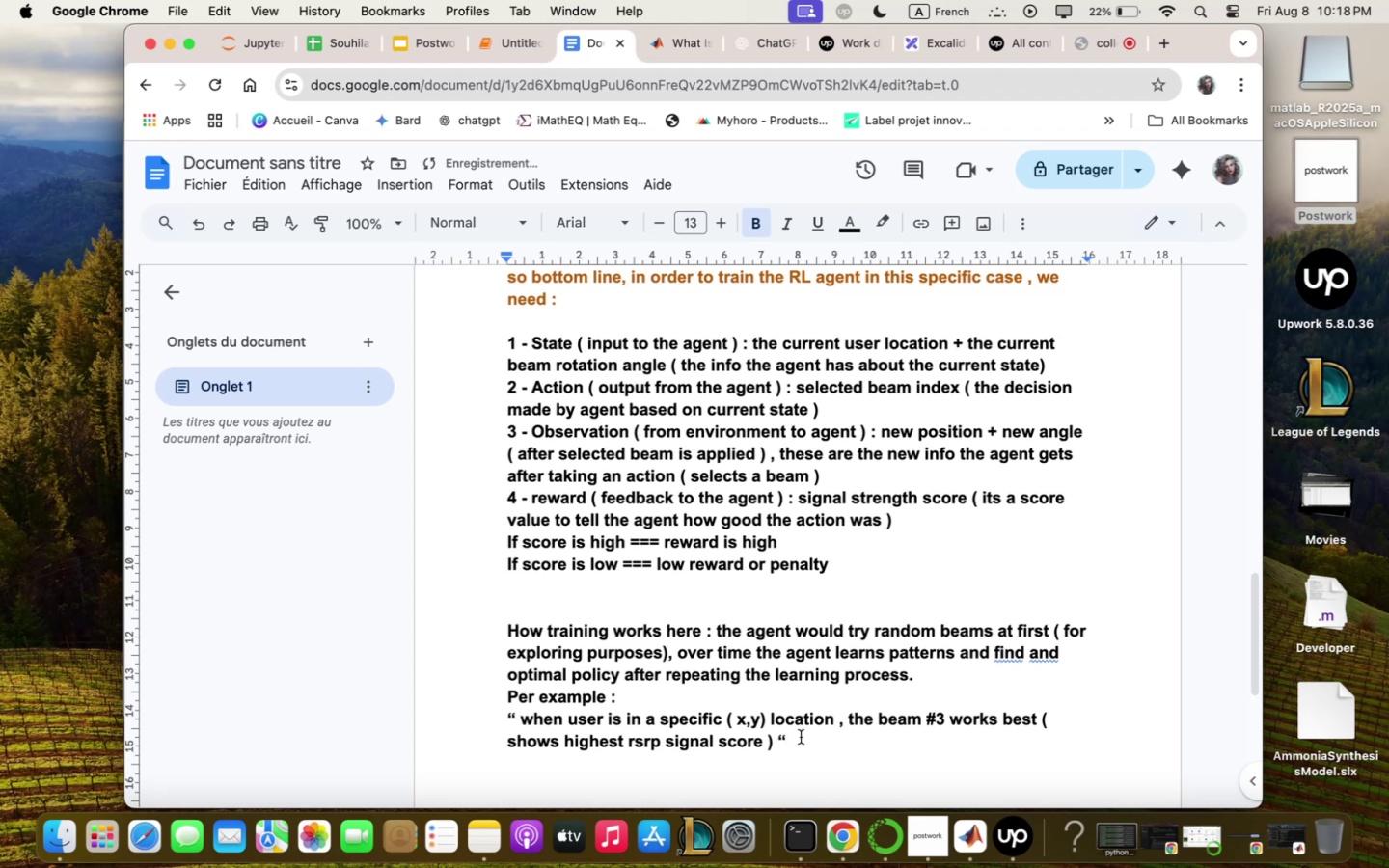 
left_click([849, 630])
 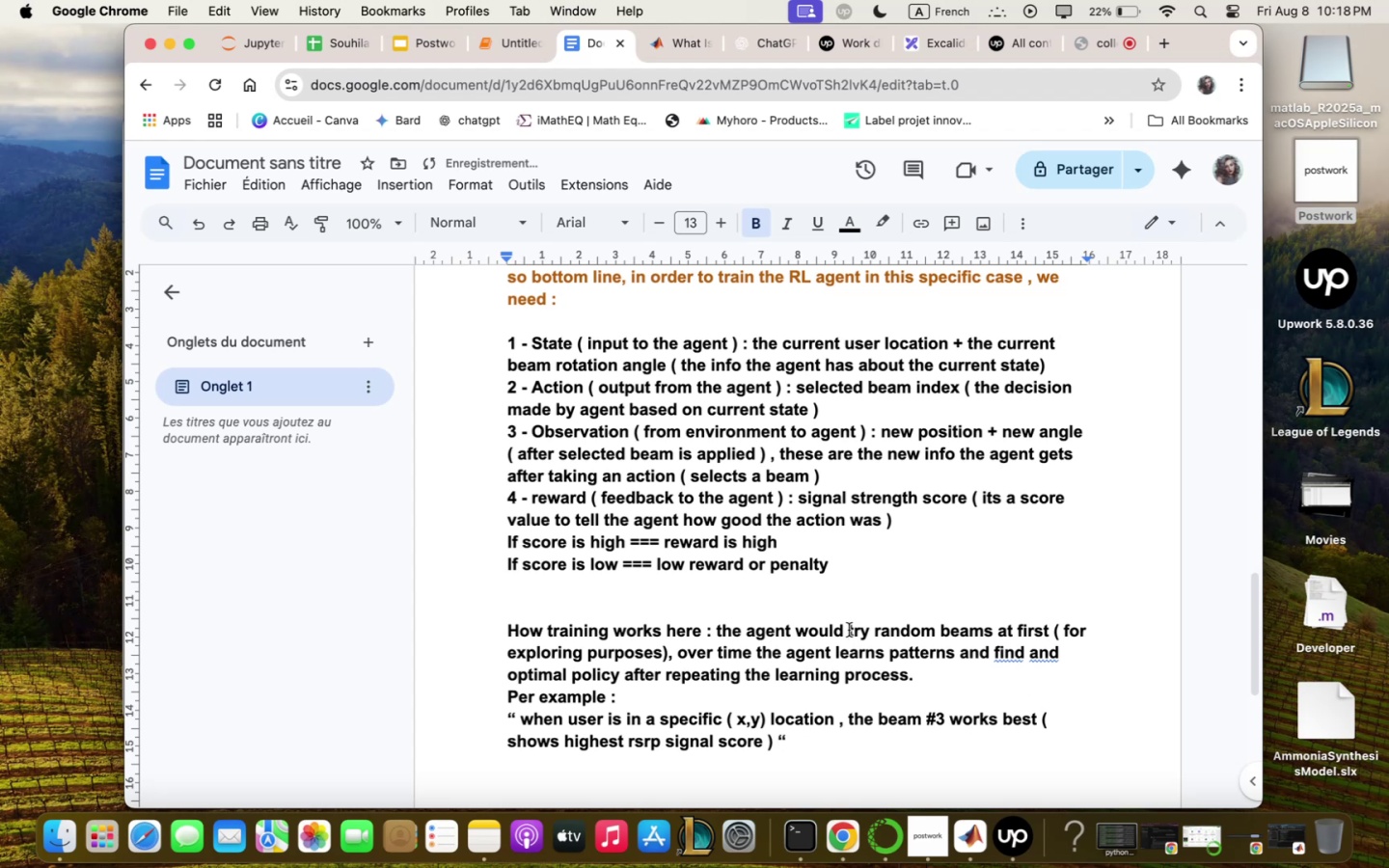 
scroll: coordinate [858, 641], scroll_direction: up, amount: 25.0
 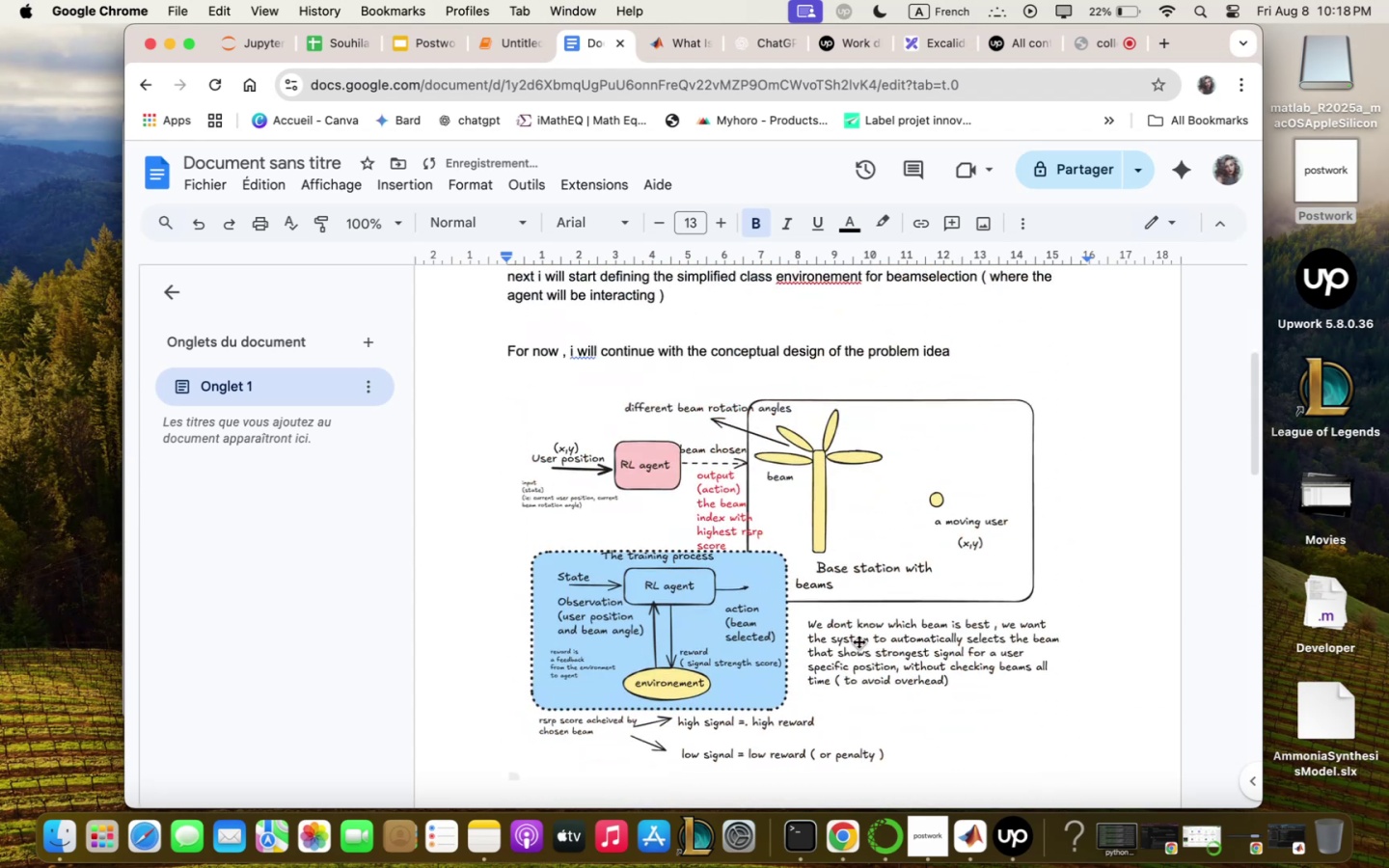 
scroll: coordinate [858, 641], scroll_direction: down, amount: 10.0
 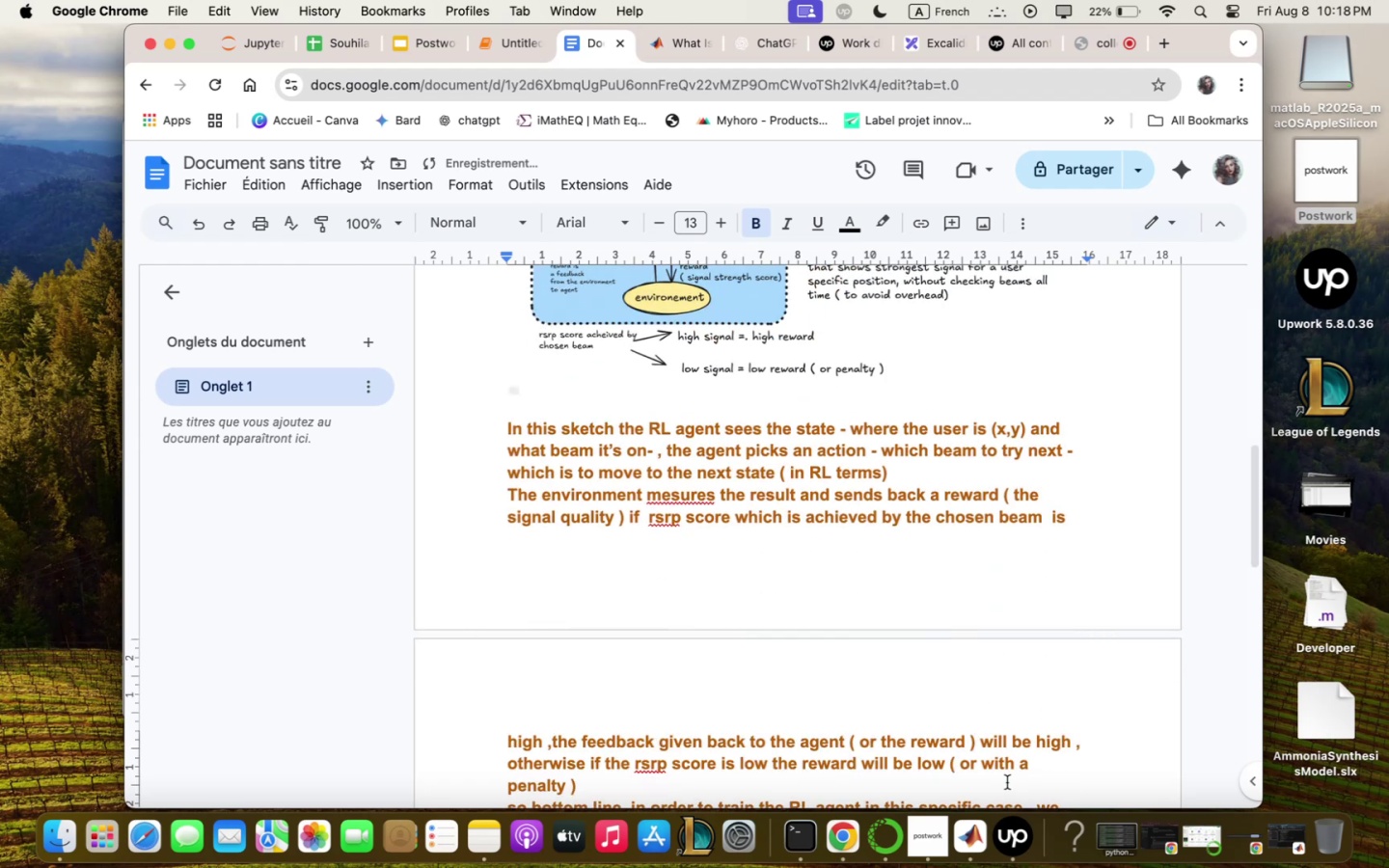 
mouse_move([999, 833])
 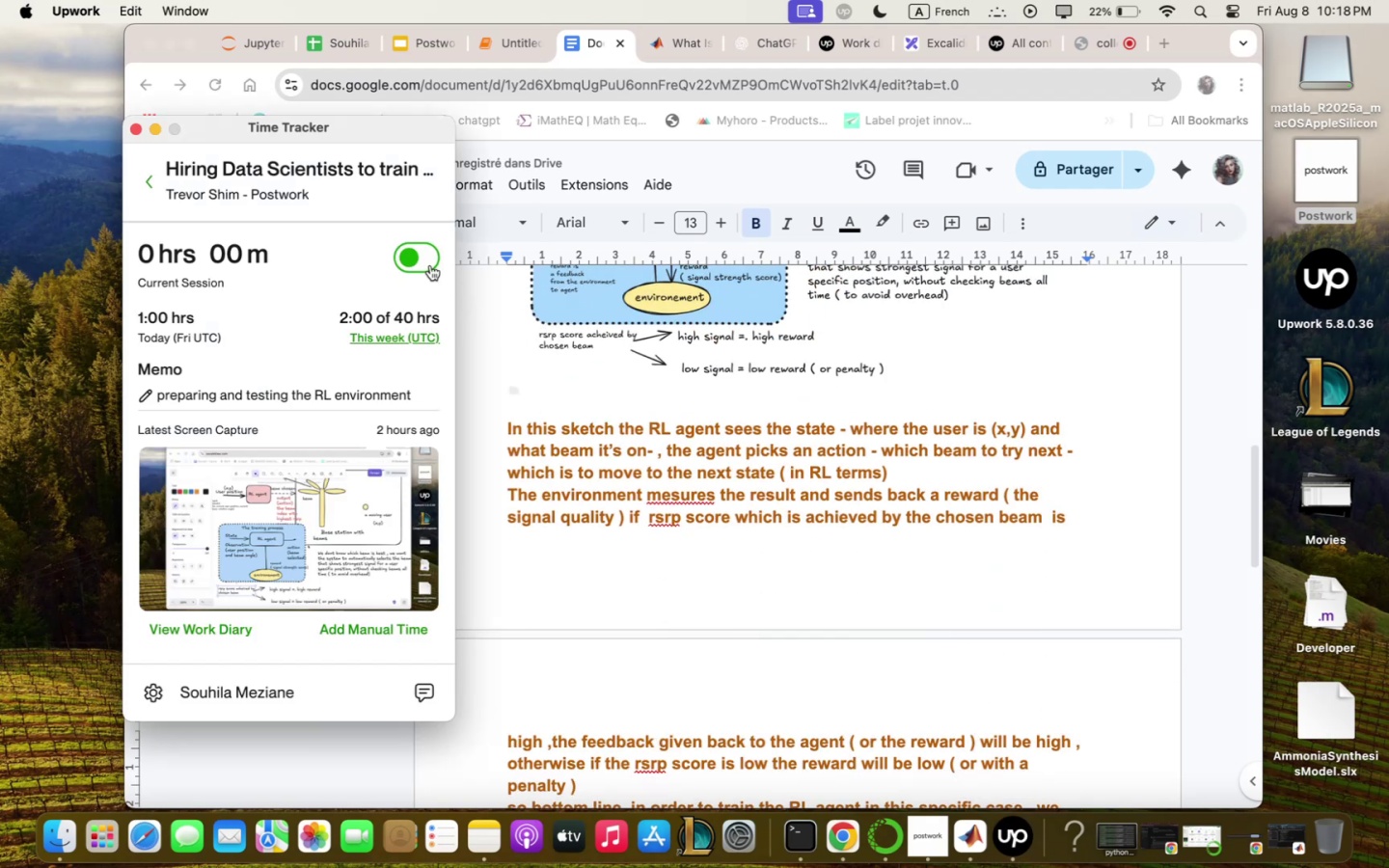 
left_click([430, 265])
 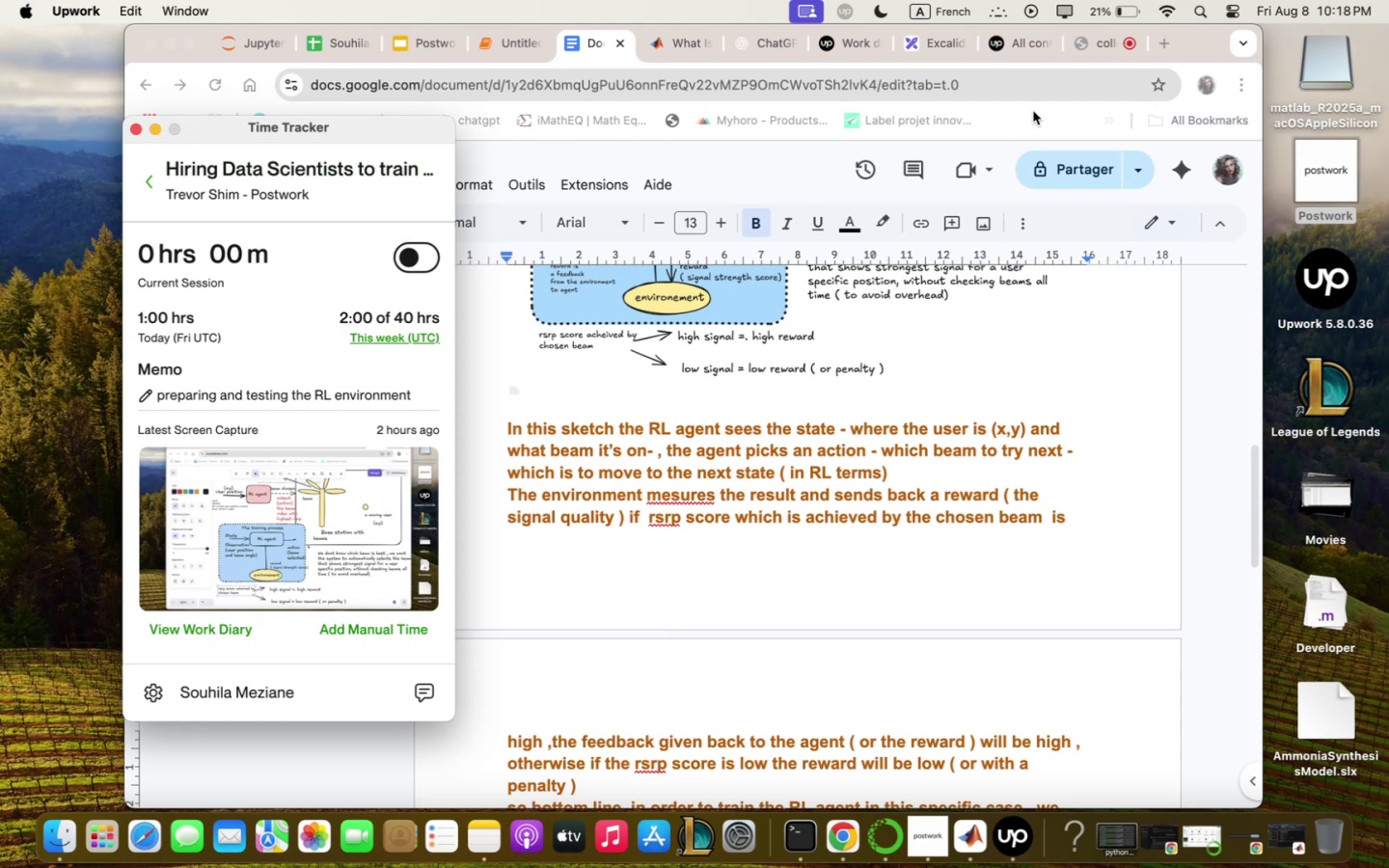 
wait(38.38)
 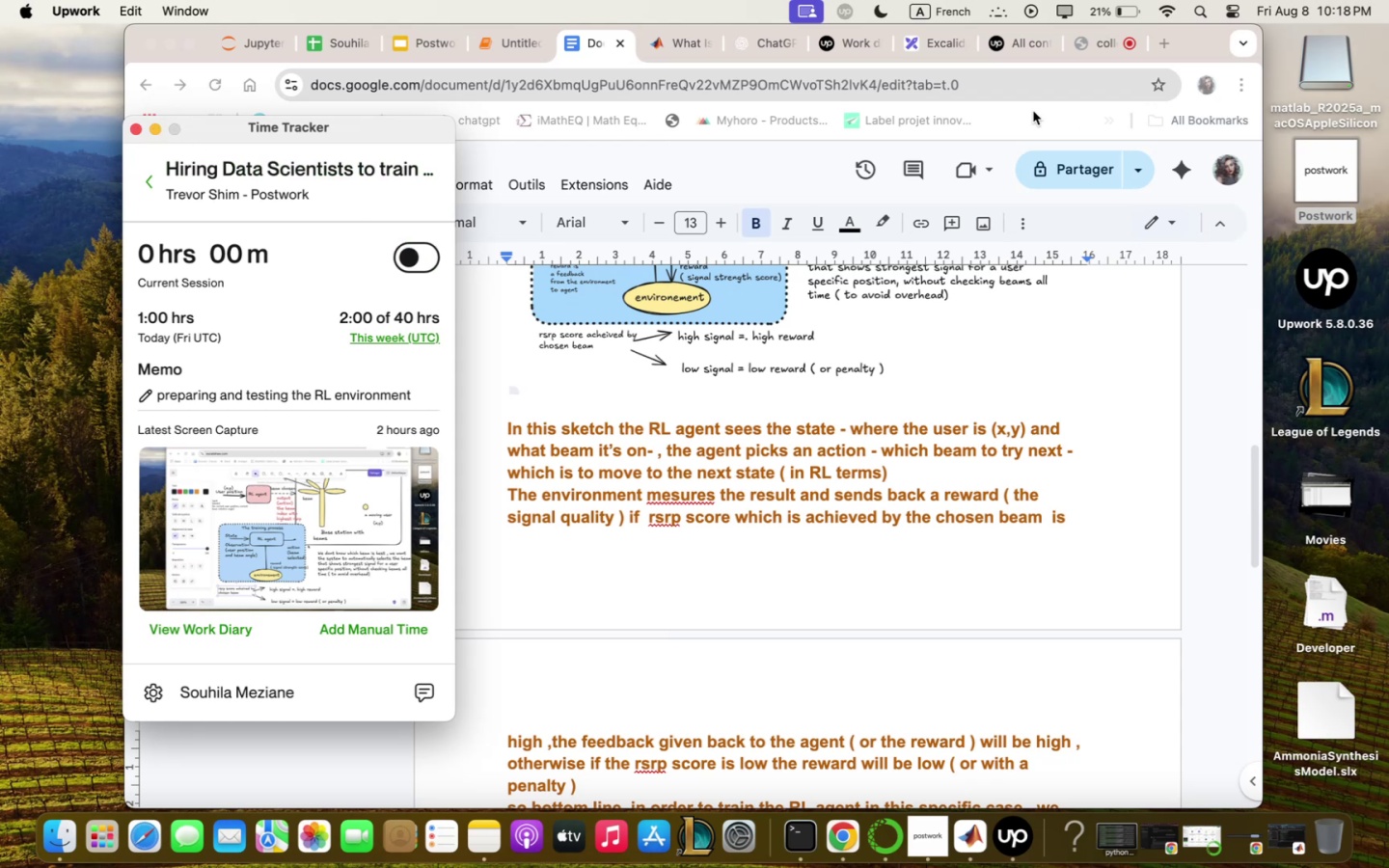 
left_click([1102, 49])
 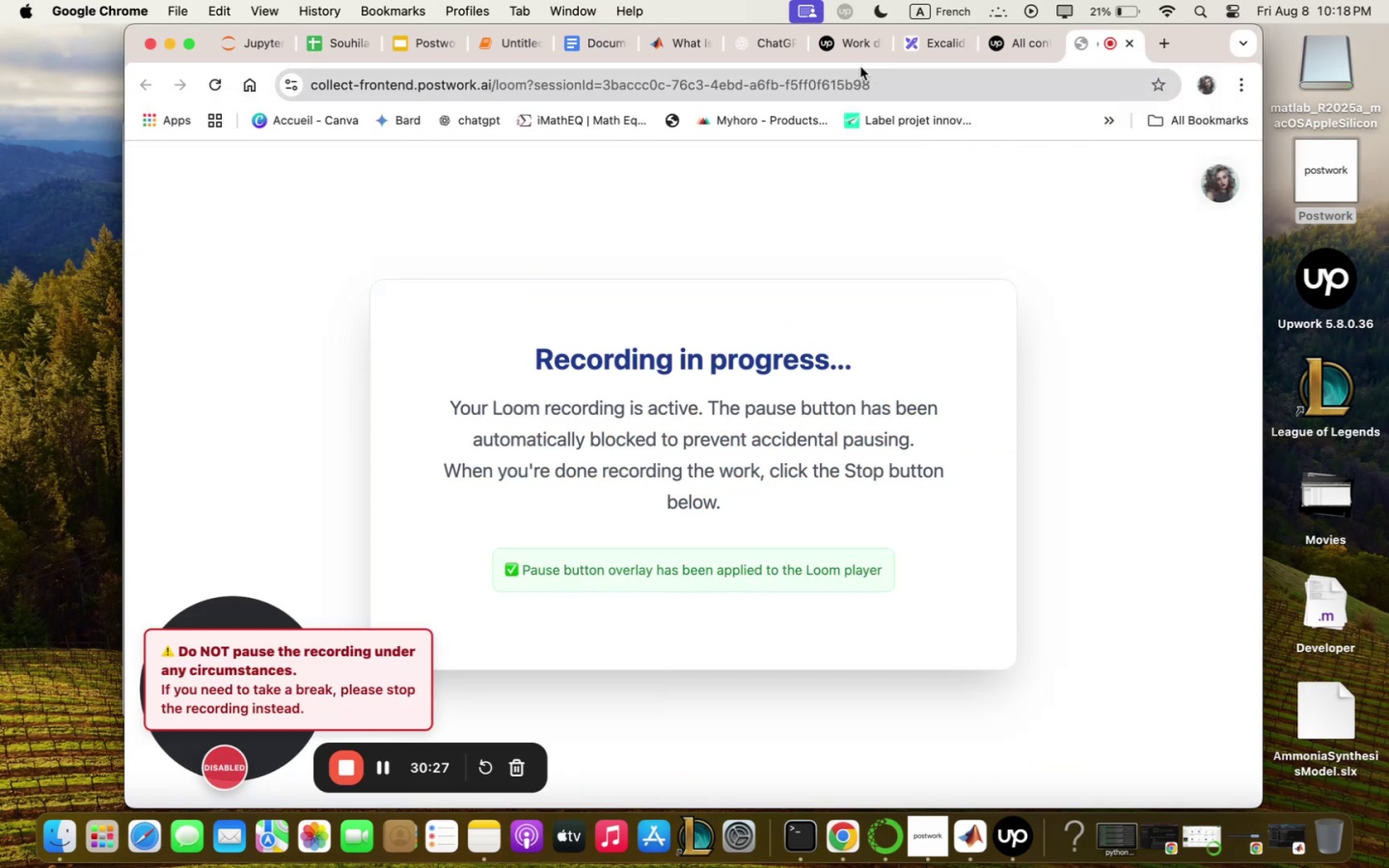 
wait(8.57)
 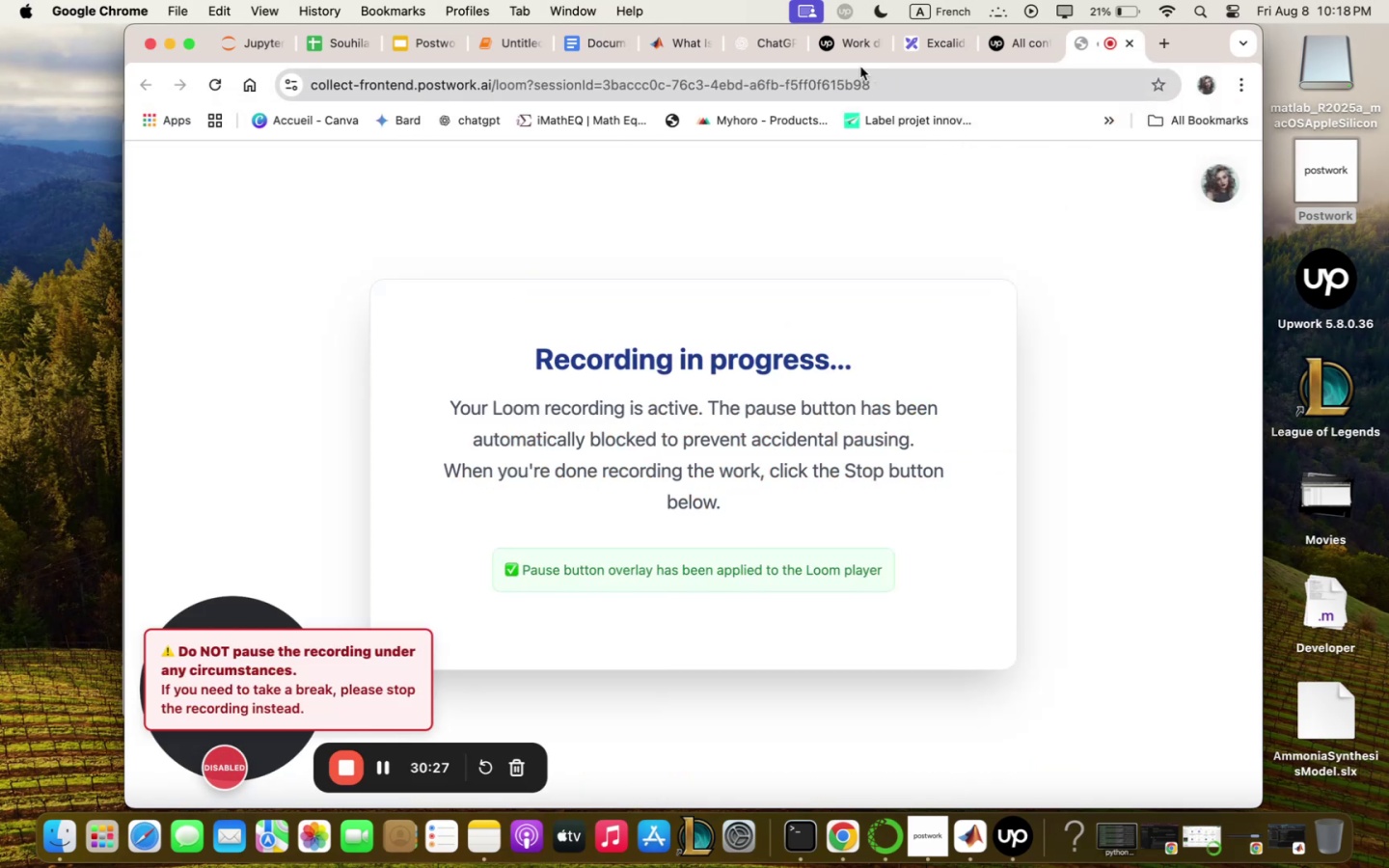 
mouse_move([767, 52])
 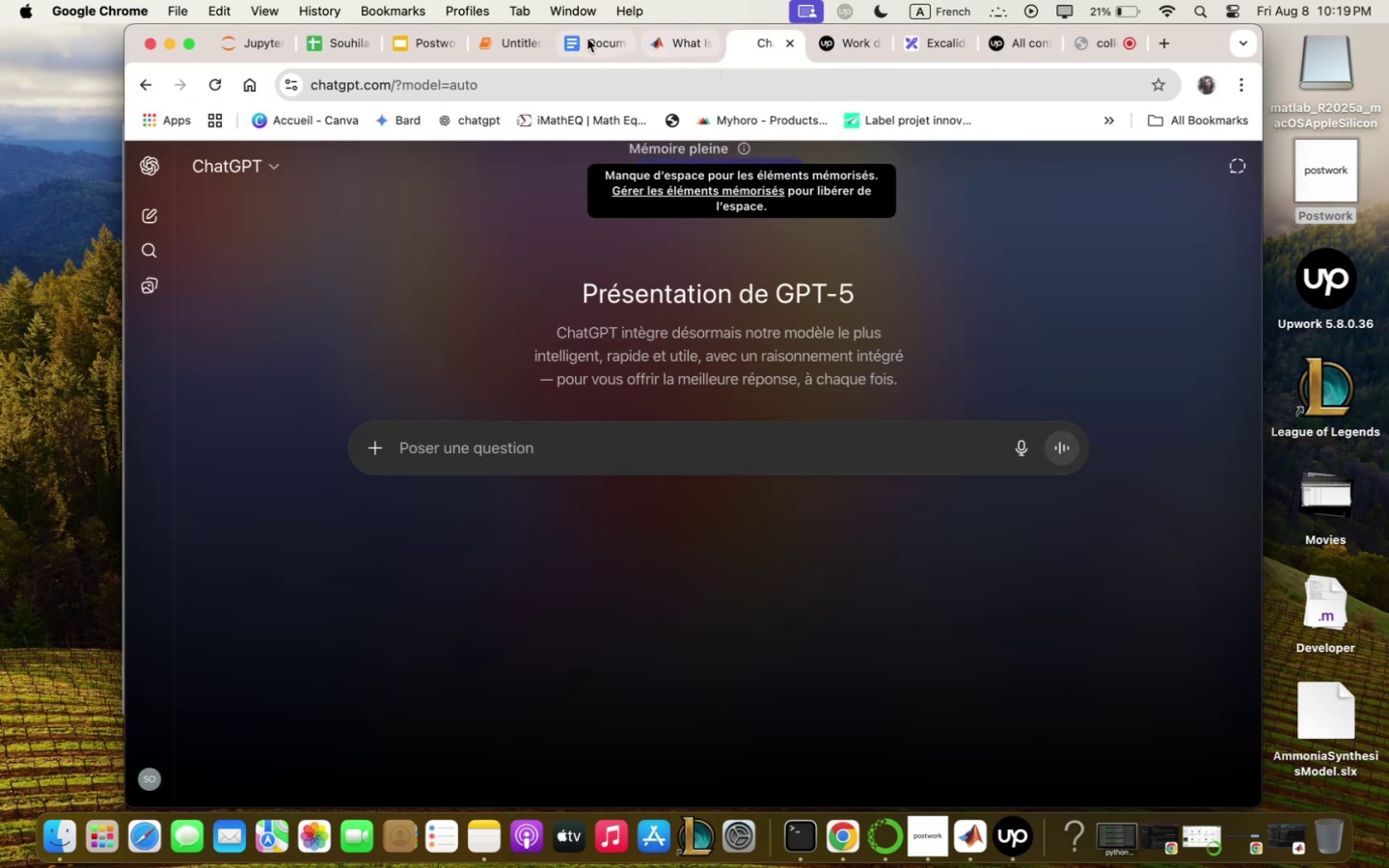 
left_click([583, 39])
 